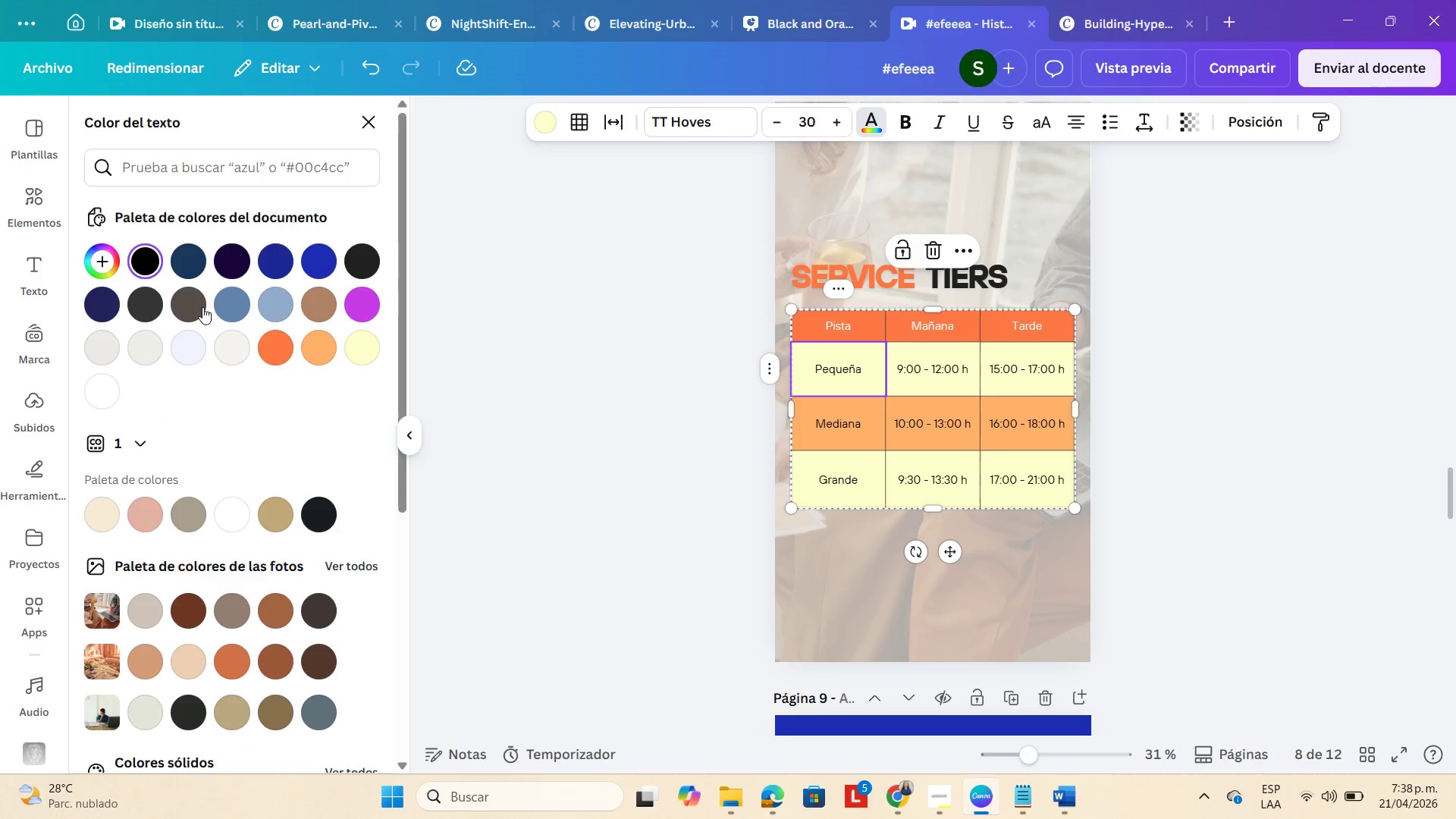 
left_click([143, 312])
 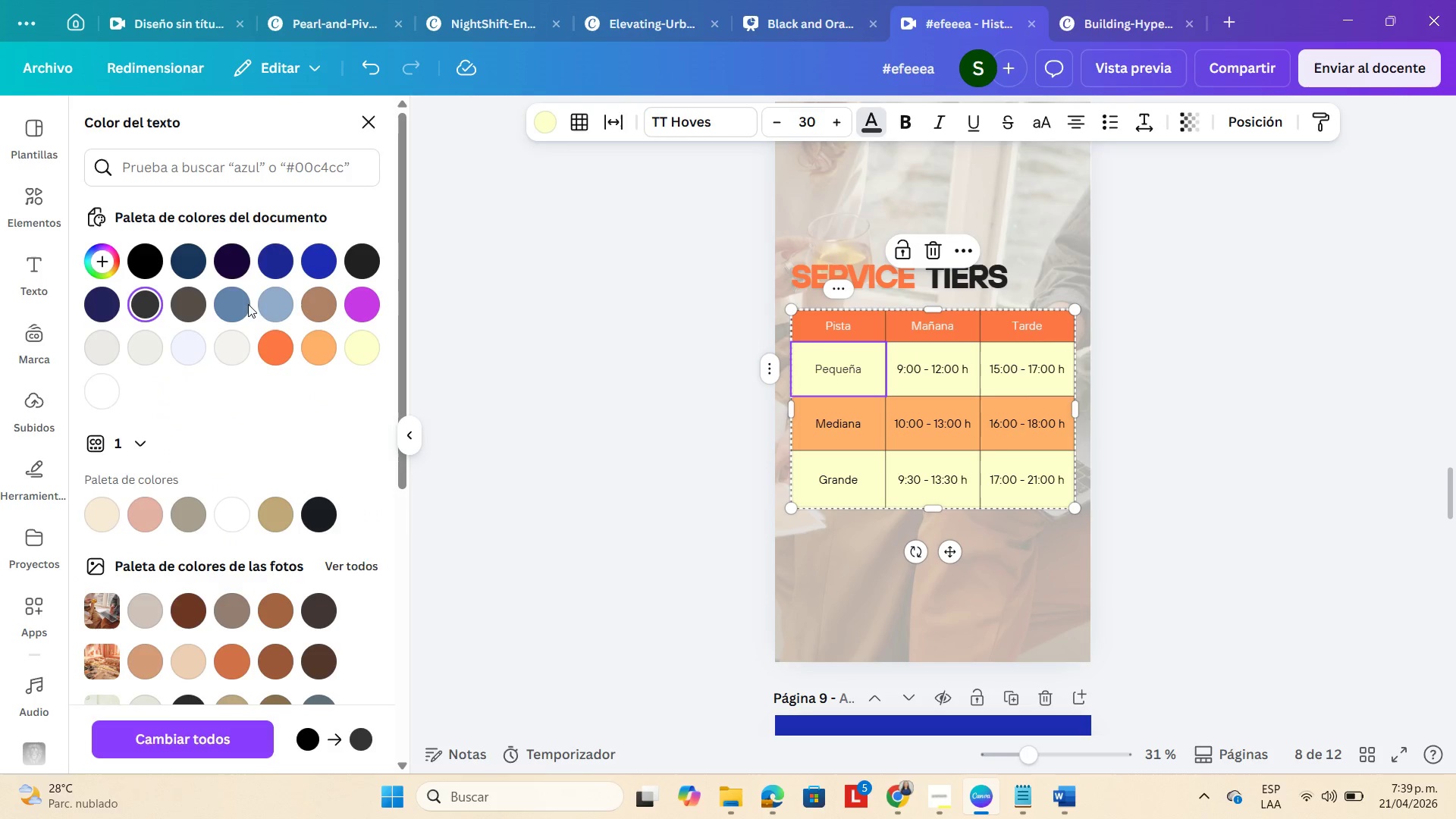 
wait(6.48)
 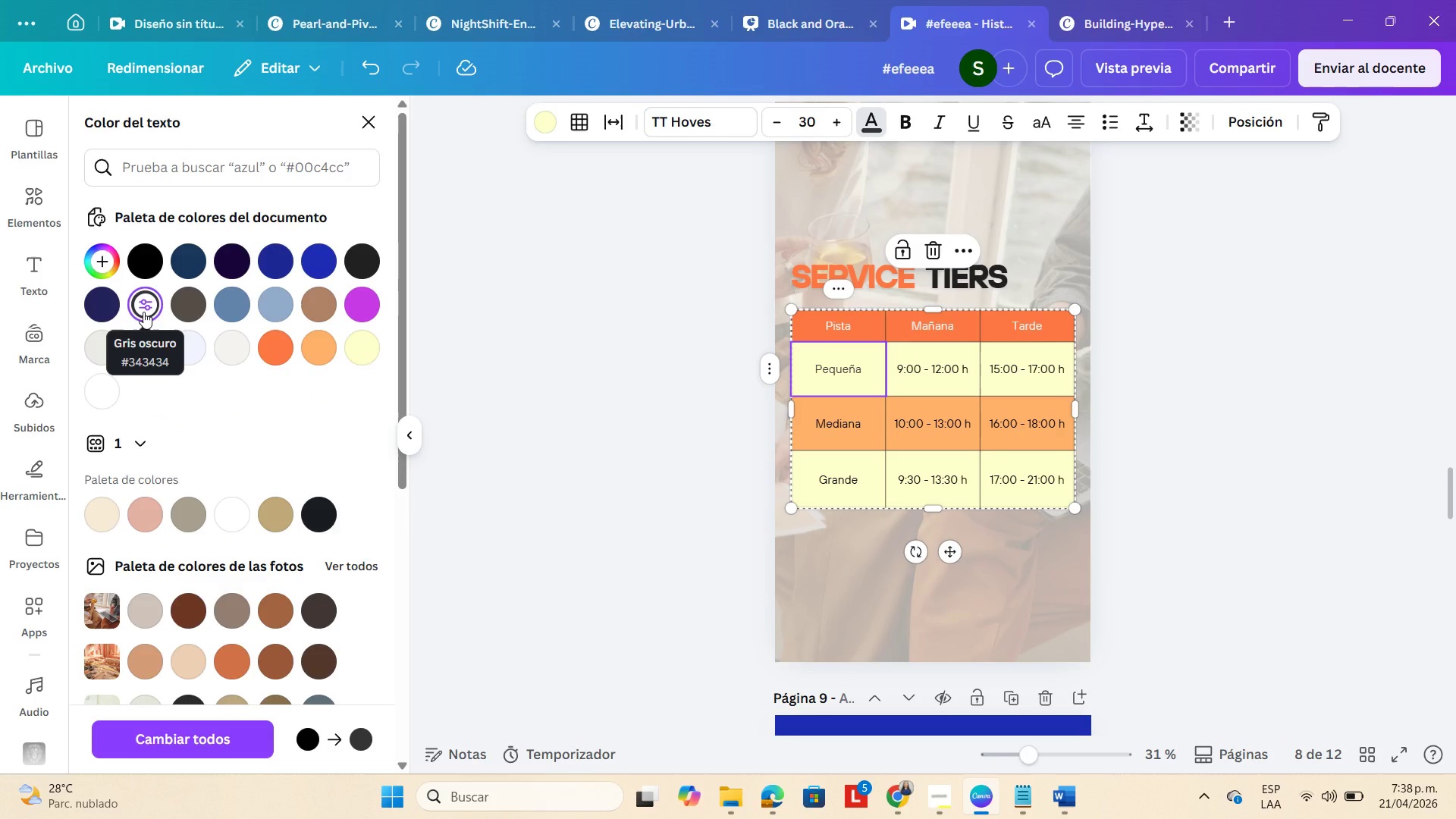 
left_click([372, 259])
 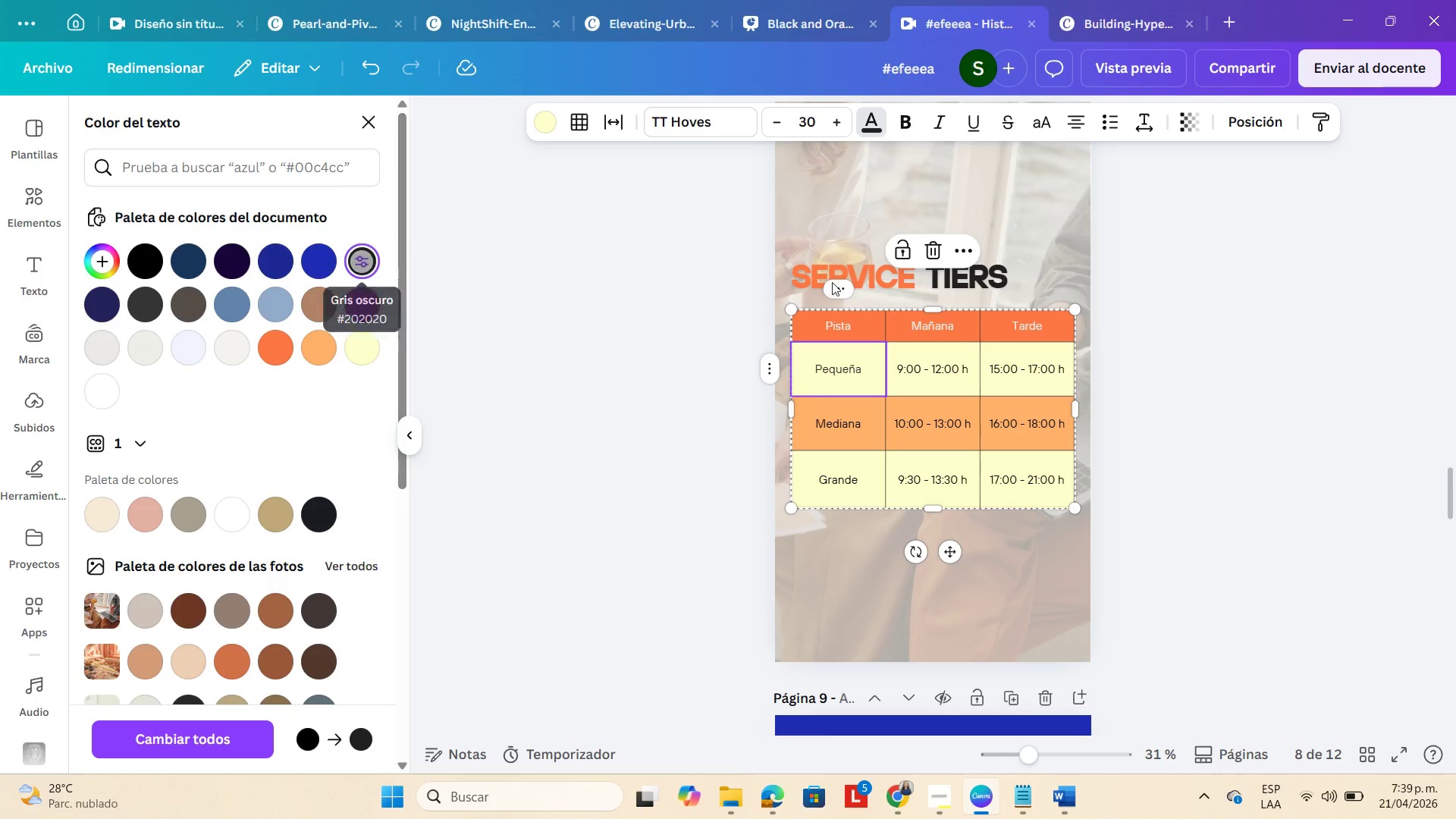 
left_click_drag(start_coordinate=[1125, 354], to_coordinate=[1131, 354])
 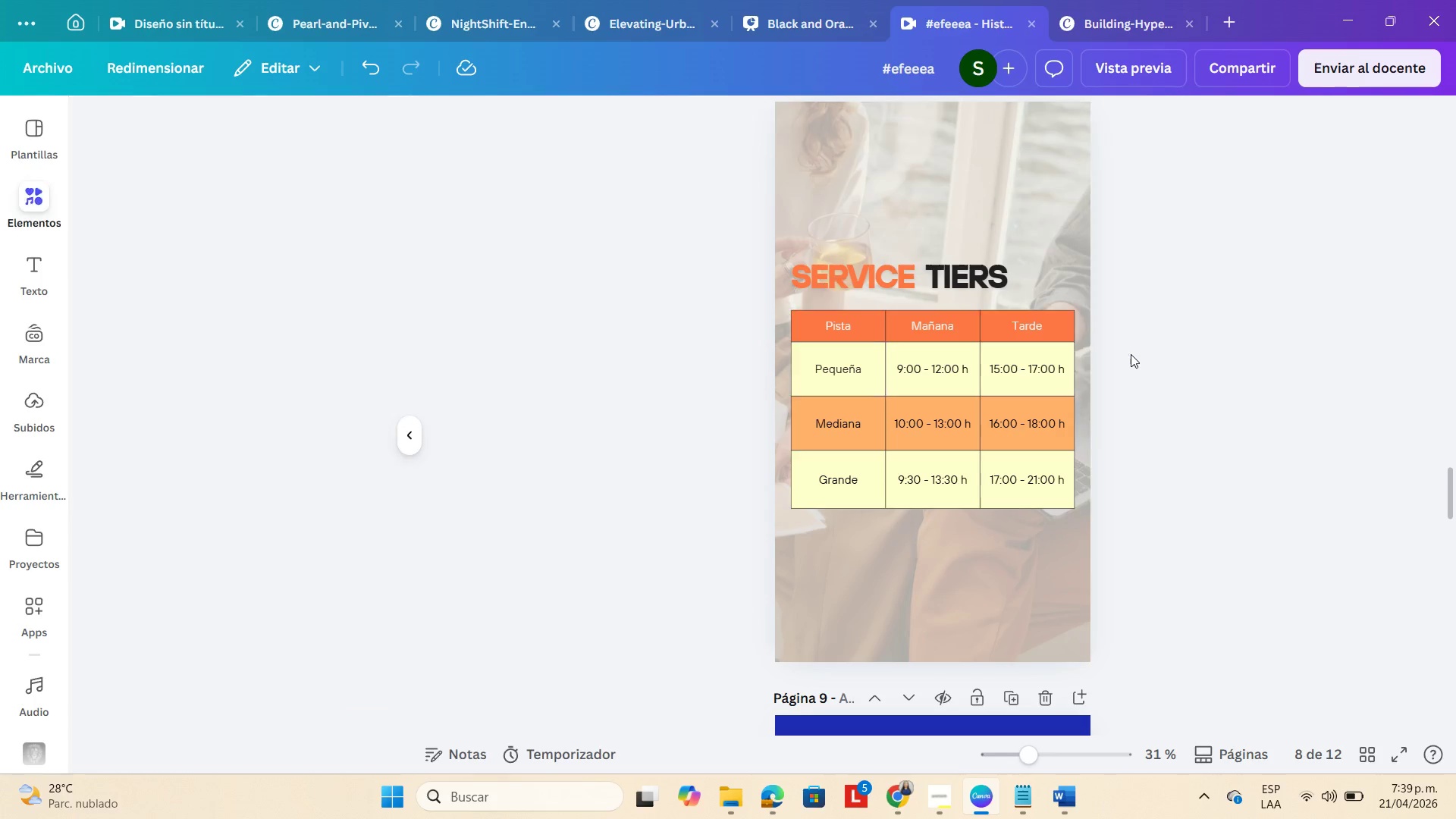 
double_click([1131, 354])
 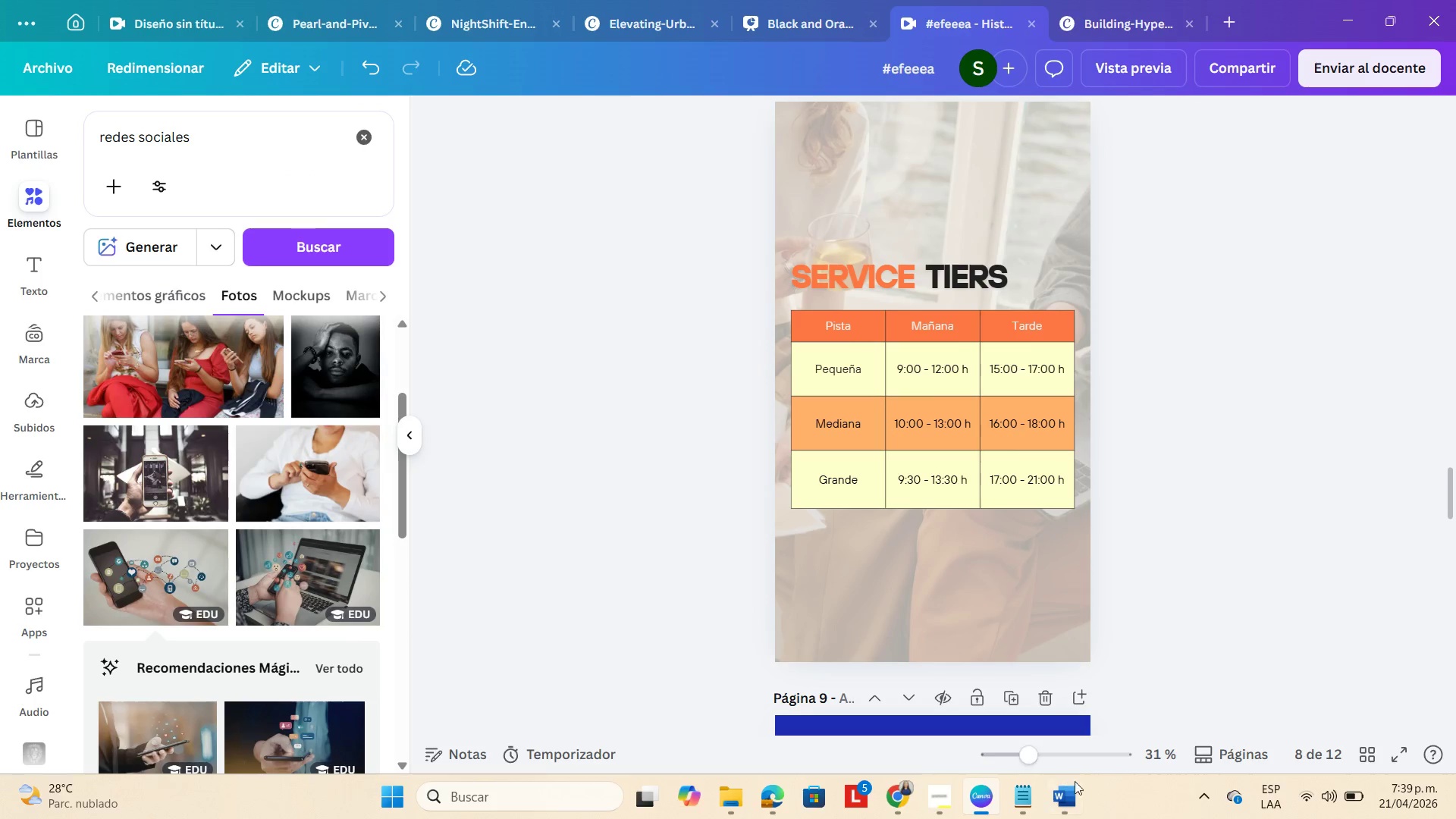 
left_click([1052, 749])
 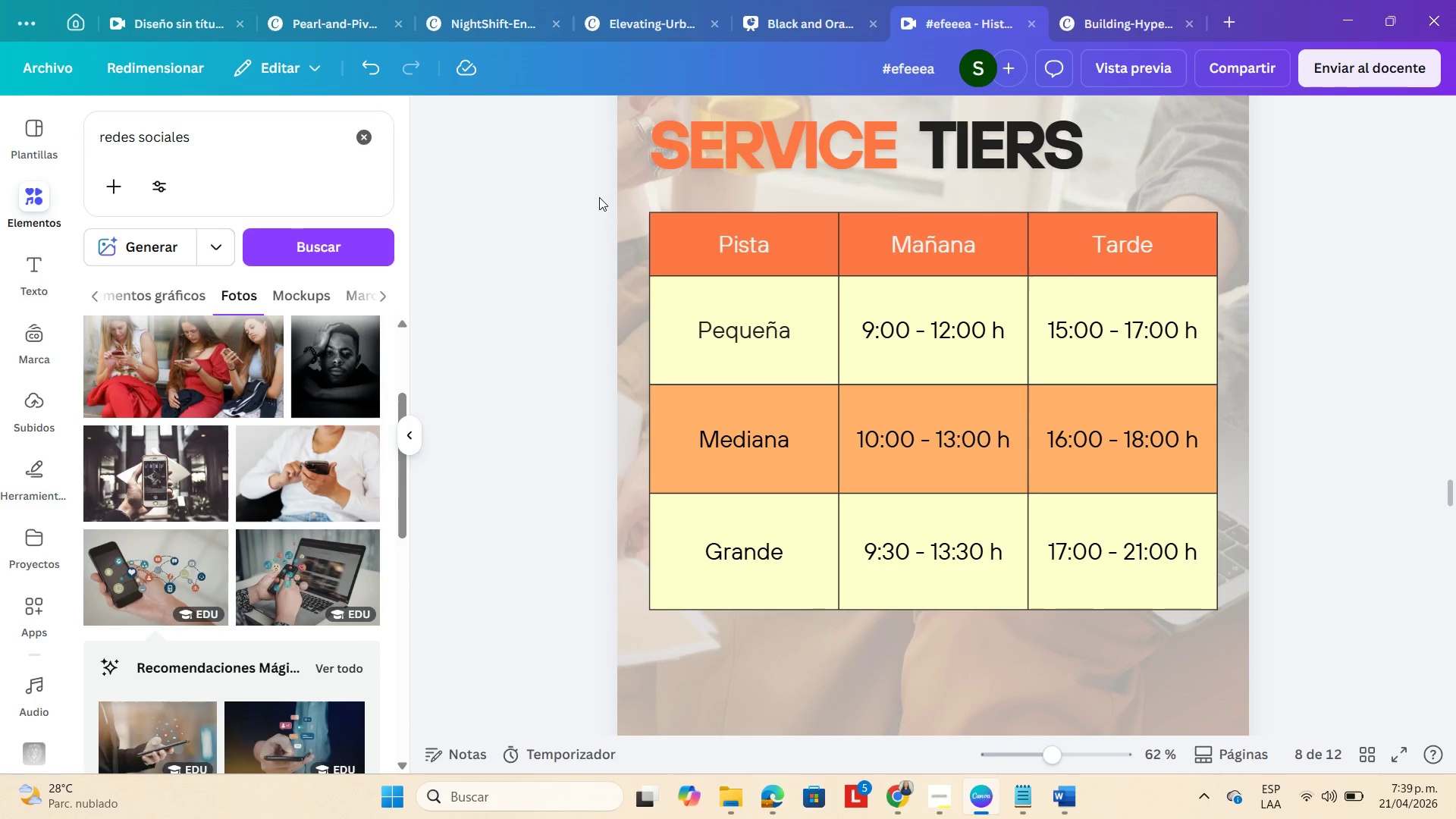 
left_click_drag(start_coordinate=[591, 226], to_coordinate=[1241, 621])
 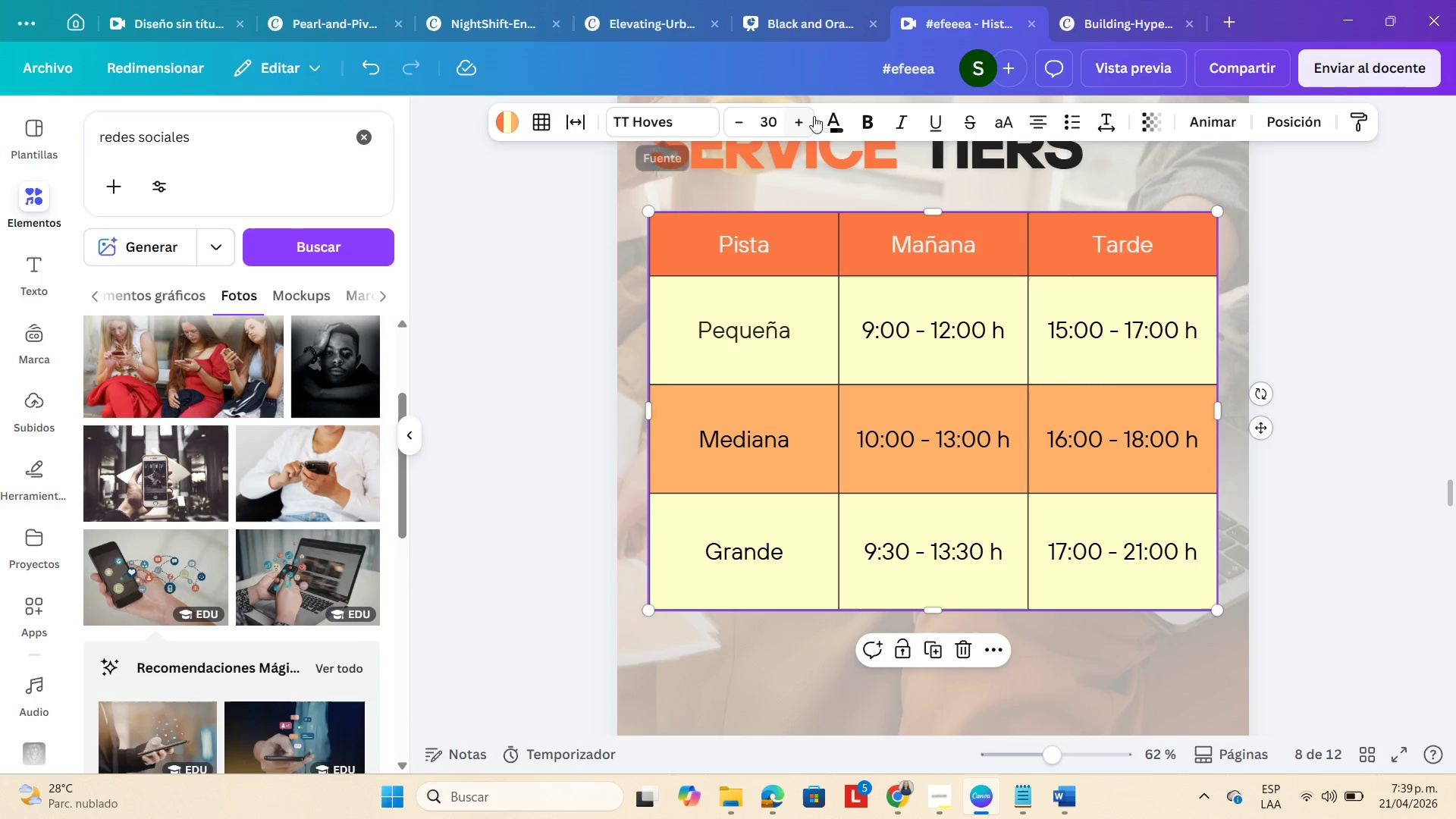 
left_click([833, 125])
 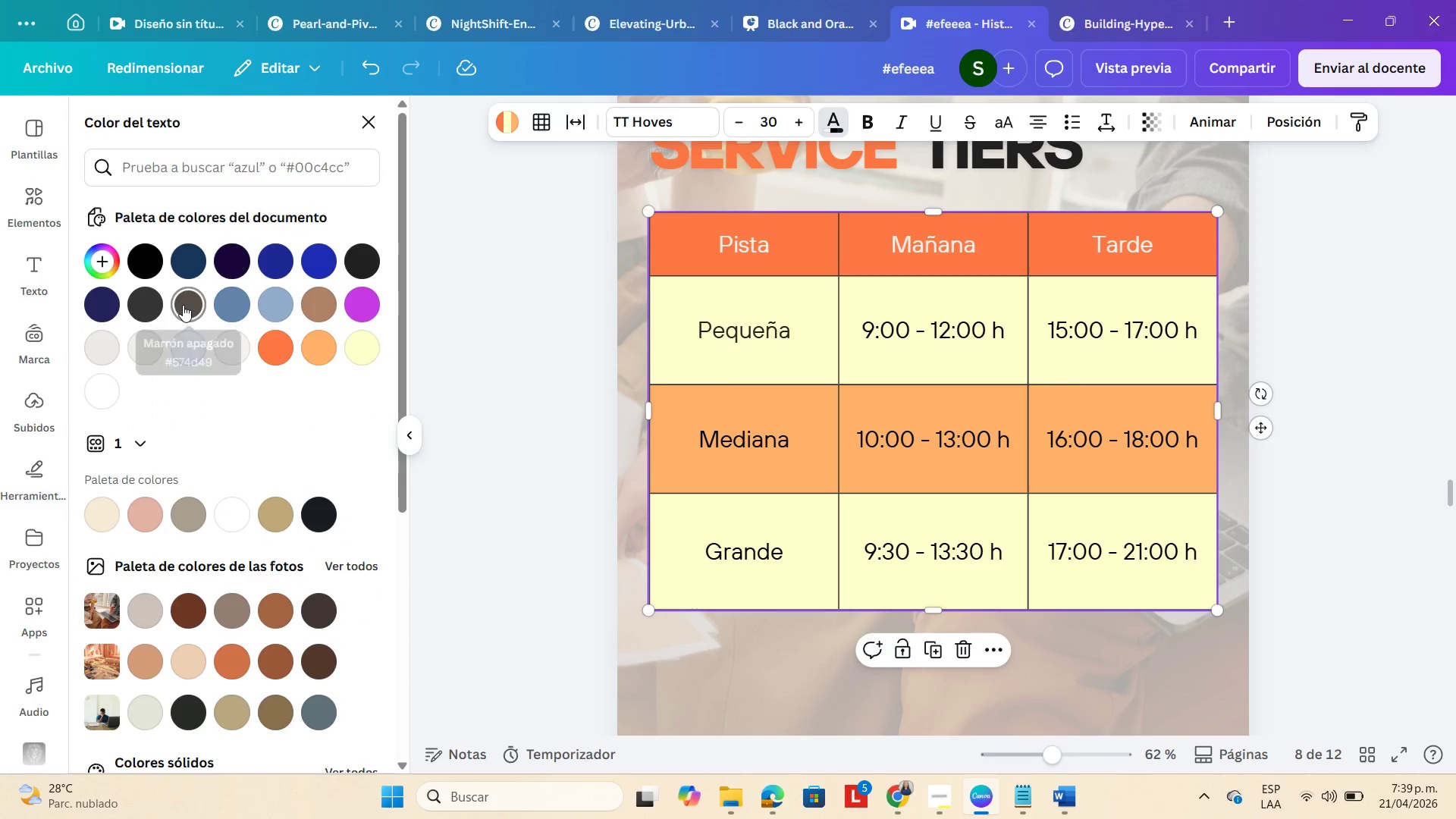 
left_click([136, 301])
 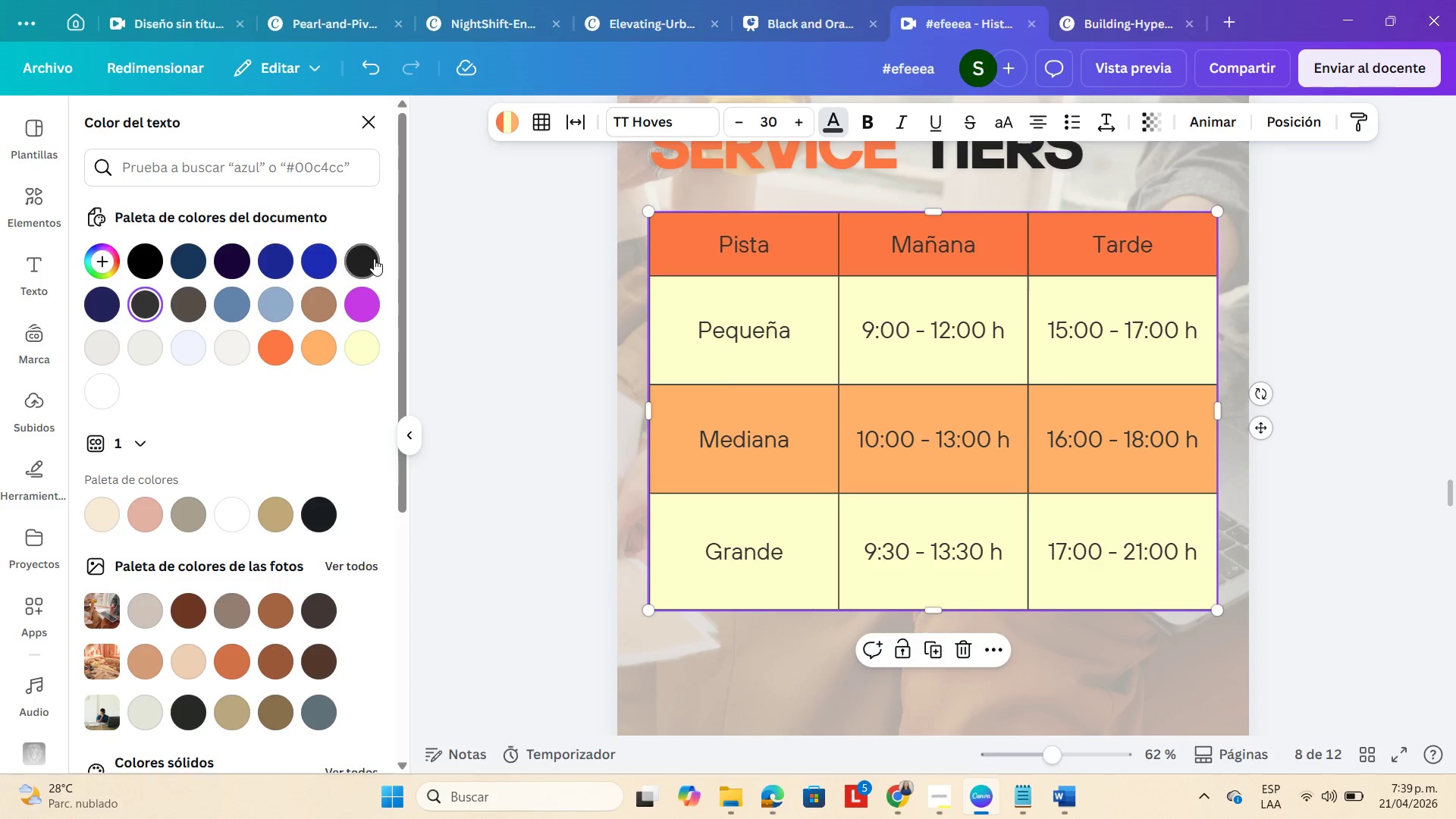 
left_click([372, 259])
 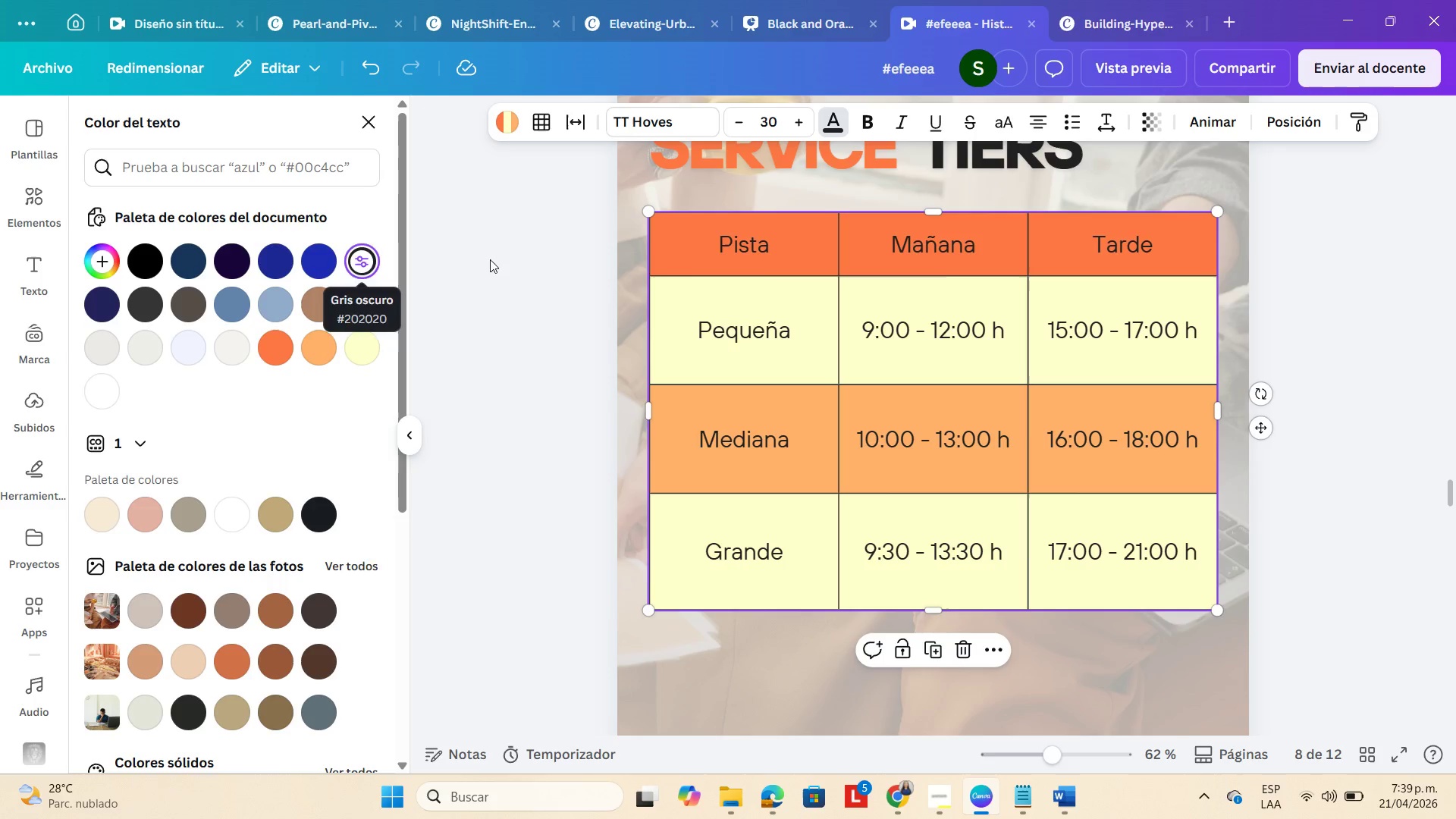 
left_click([1387, 278])
 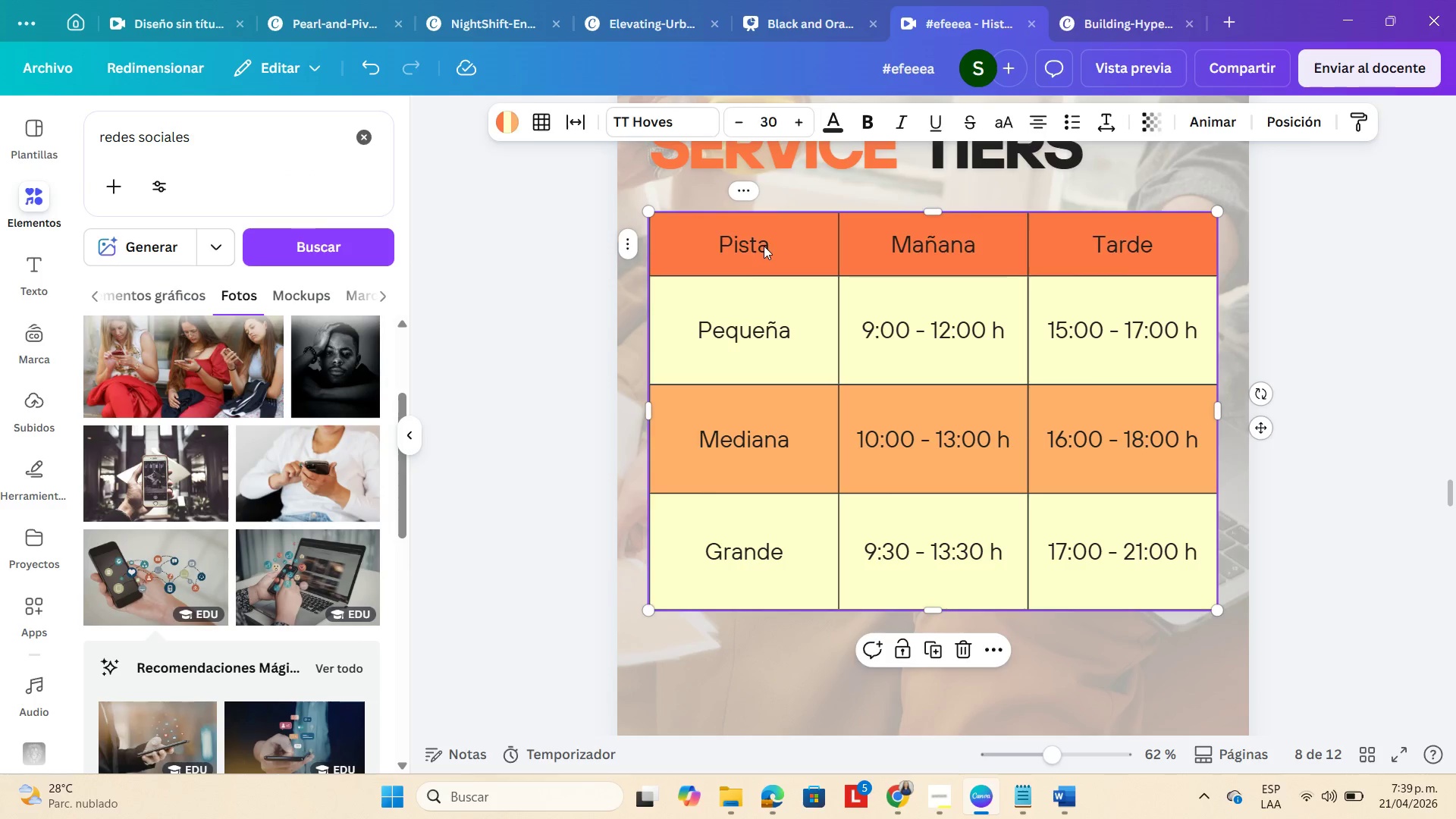 
left_click([764, 246])
 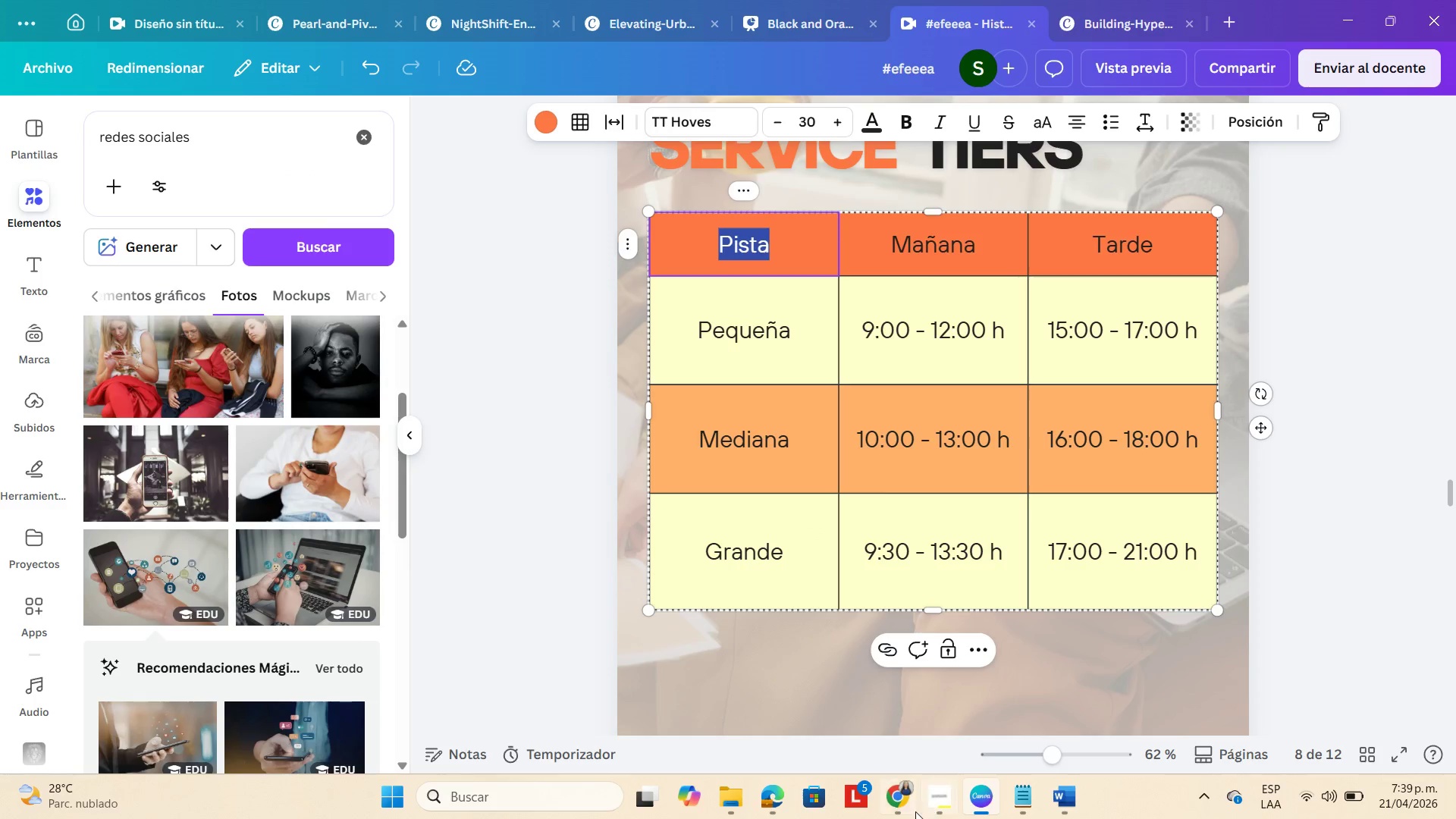 
left_click([937, 811])
 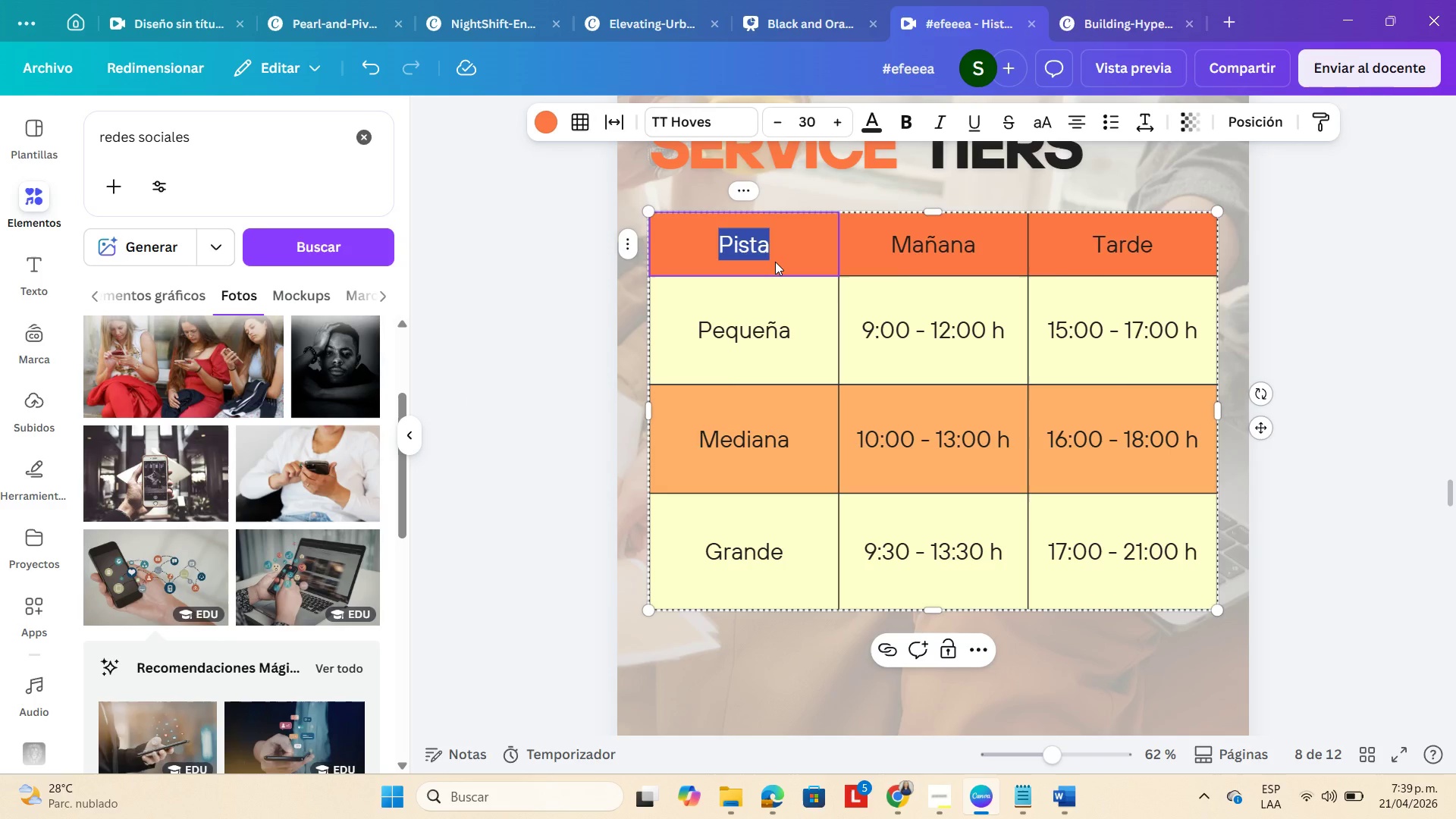 
wait(6.17)
 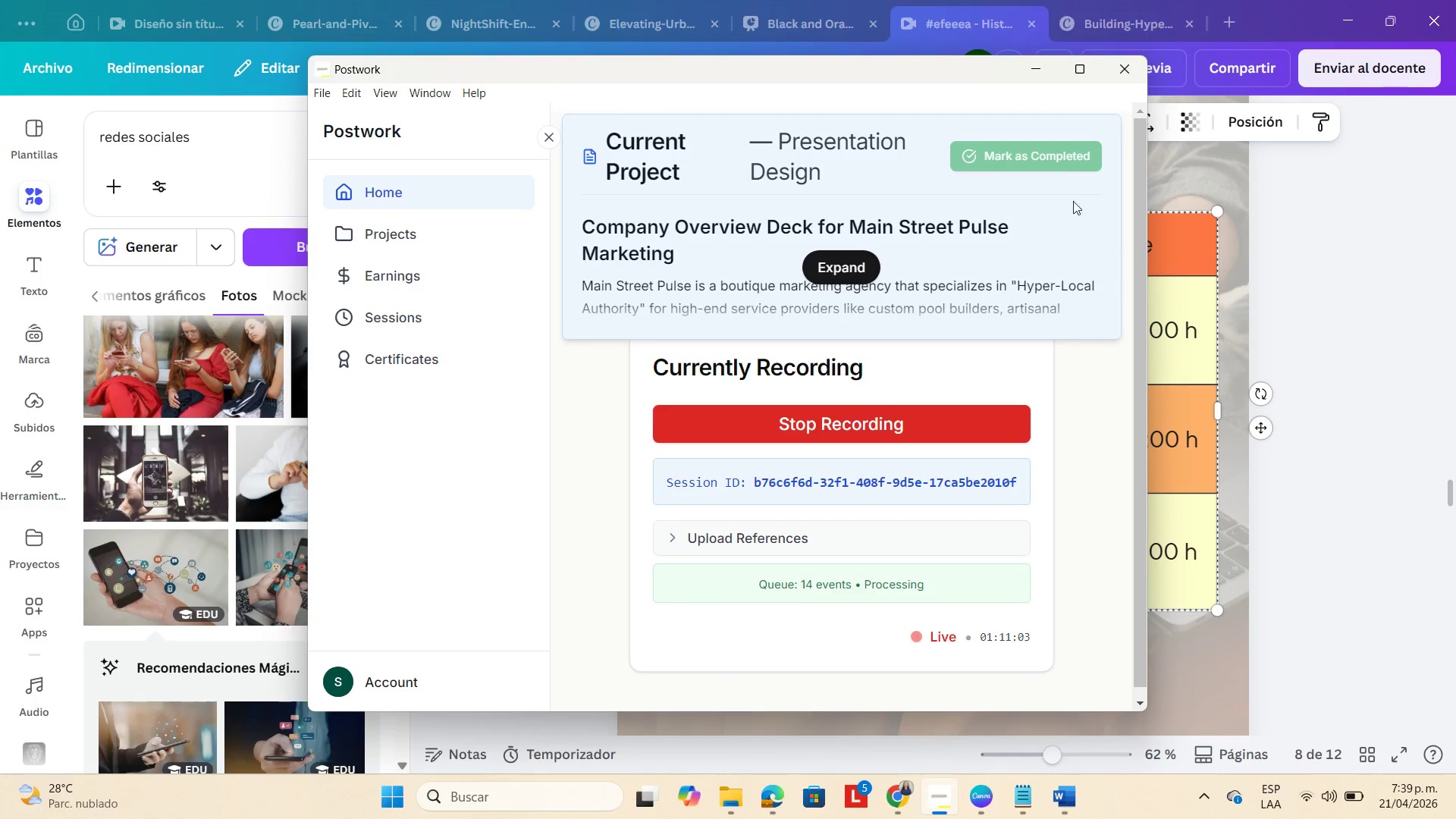 
type(Package)
 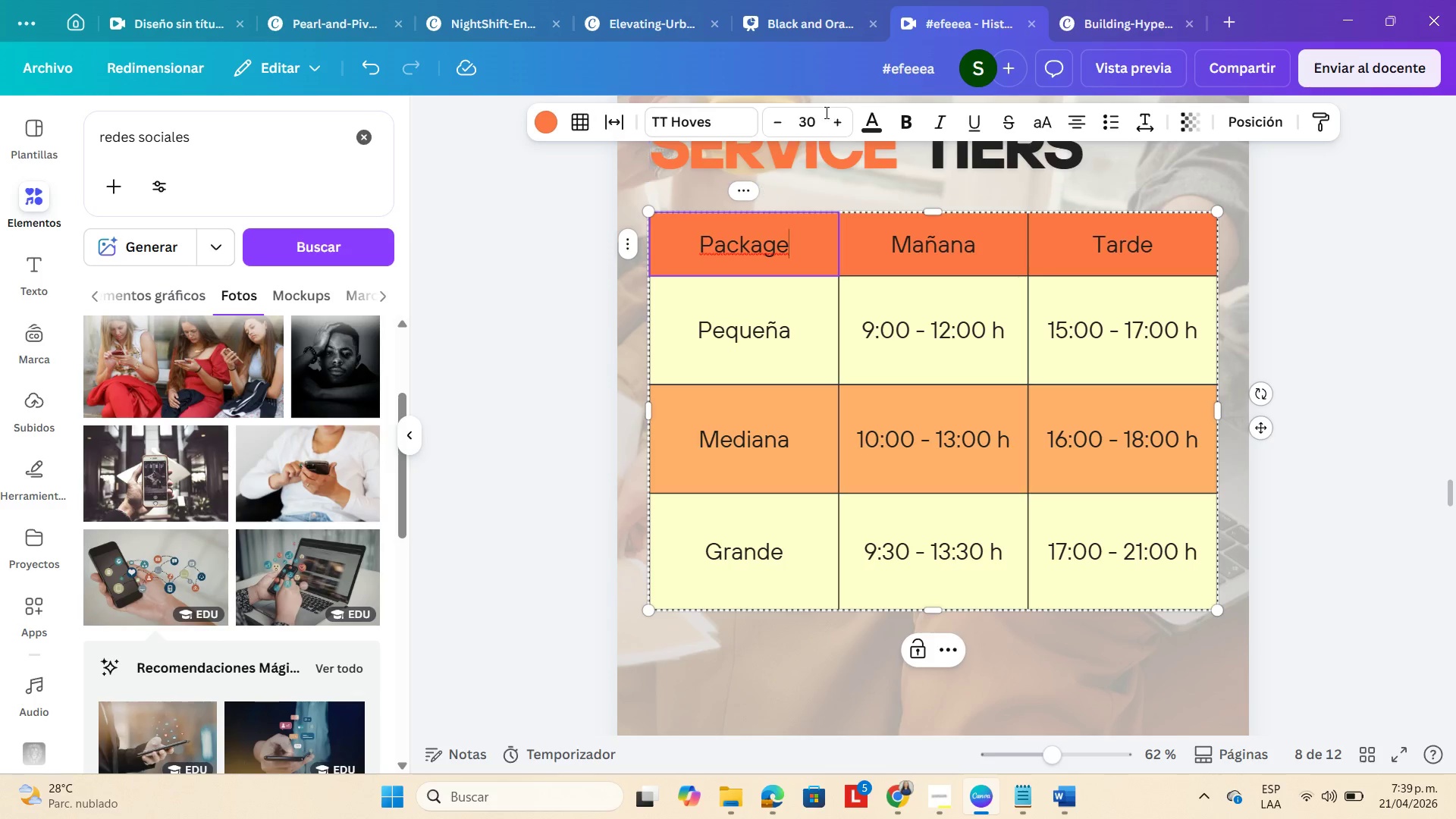 
left_click([907, 123])
 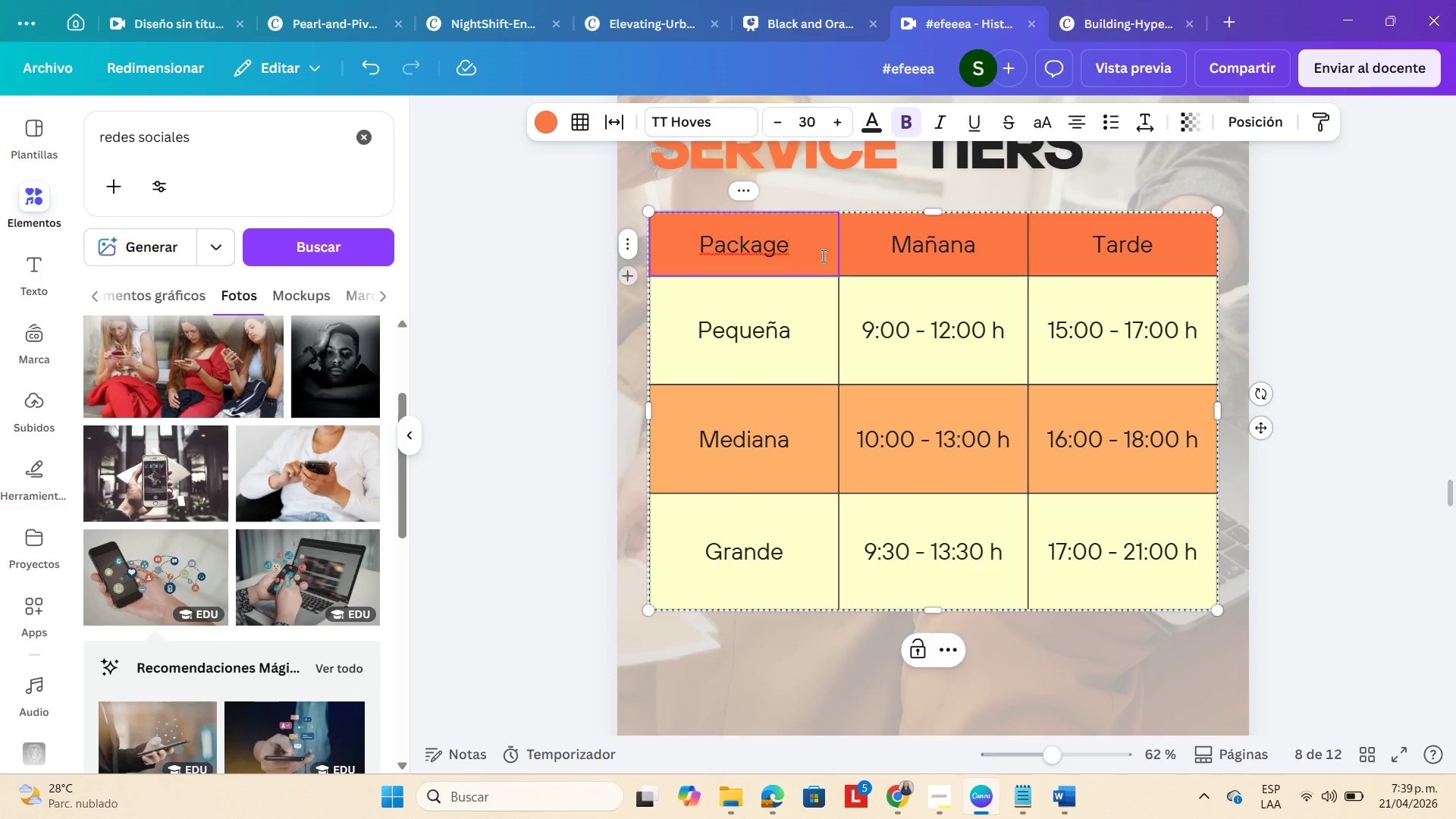 
left_click_drag(start_coordinate=[802, 245], to_coordinate=[697, 255])
 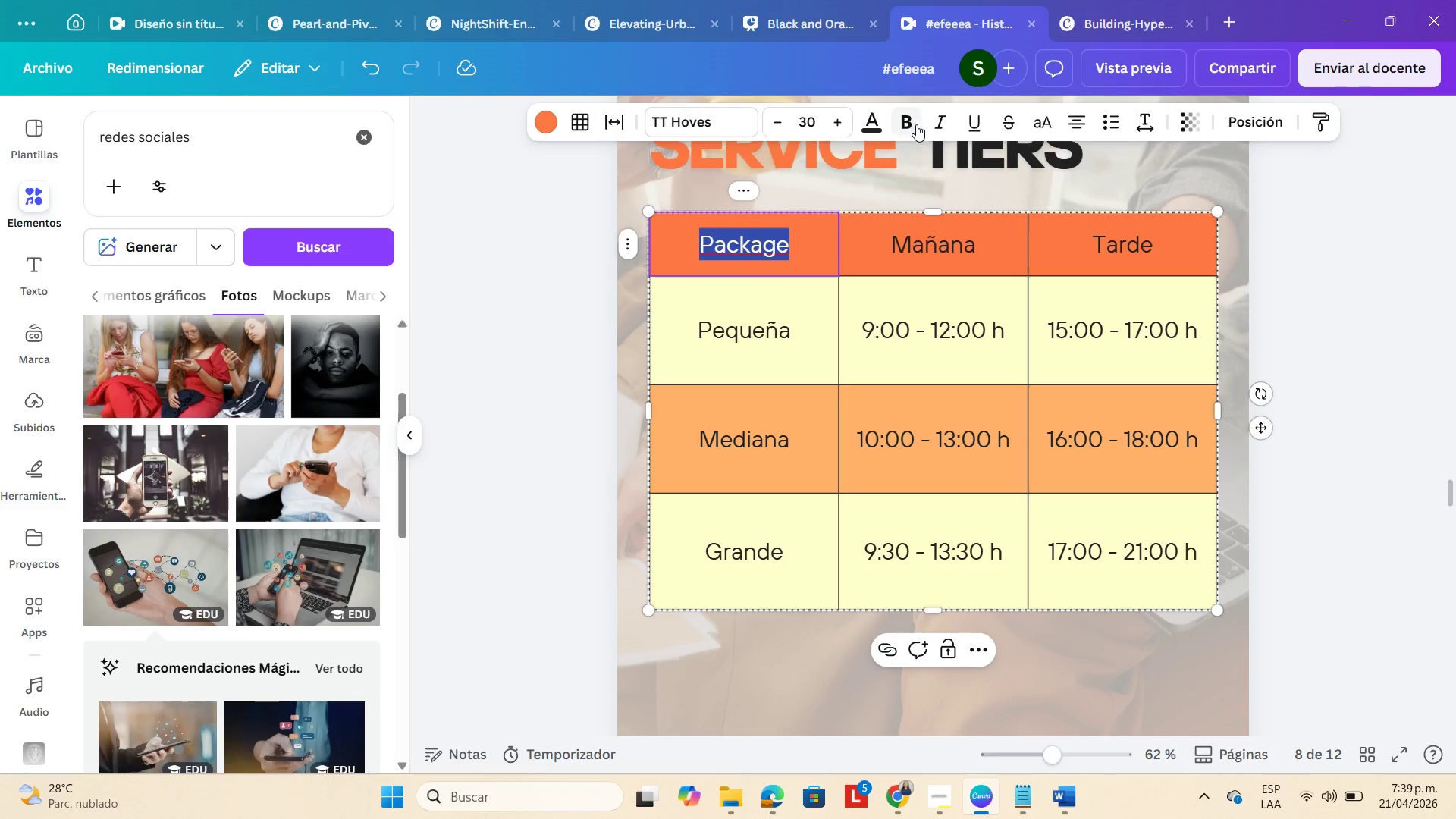 
left_click([916, 124])
 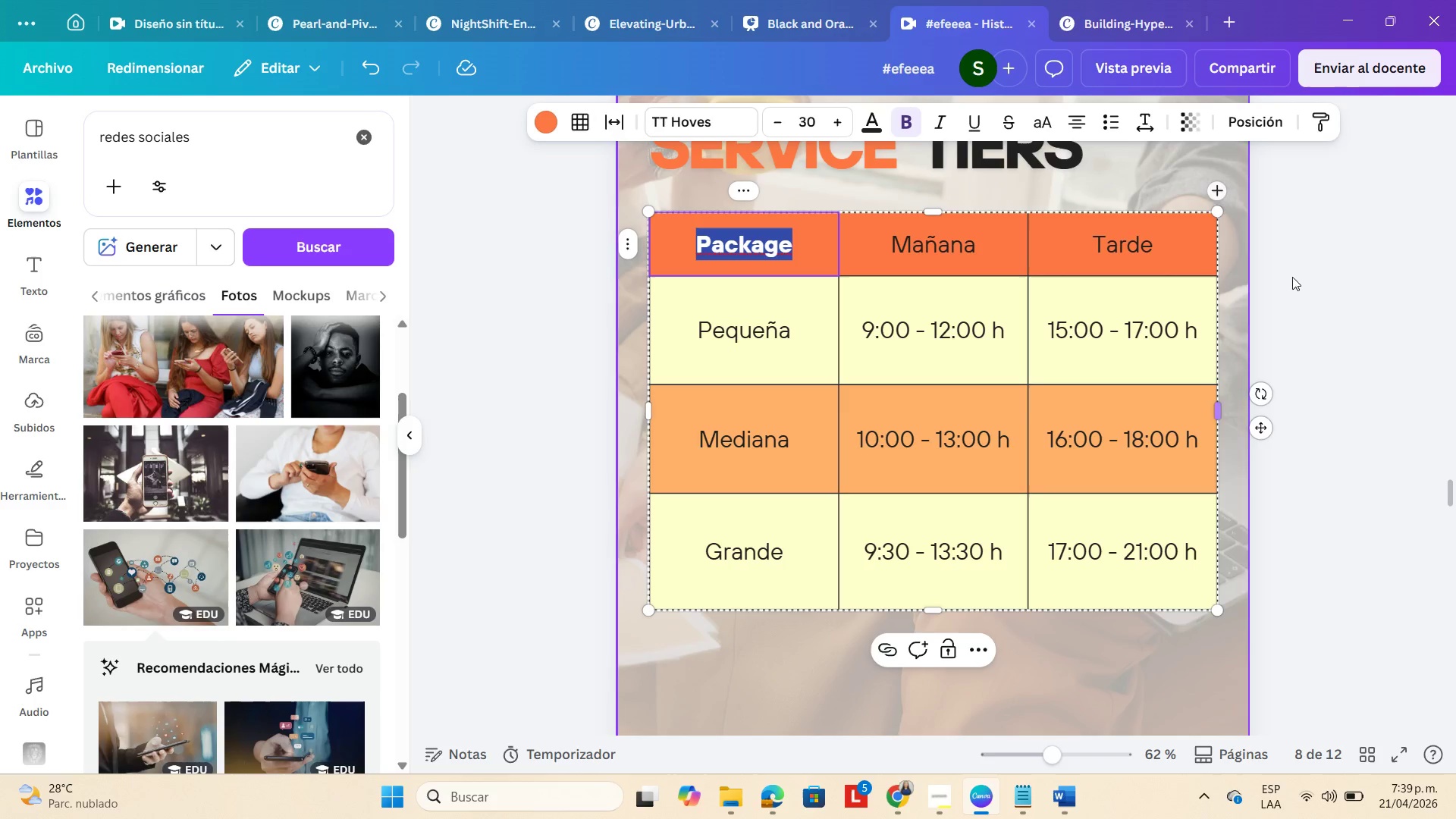 
double_click([1328, 278])
 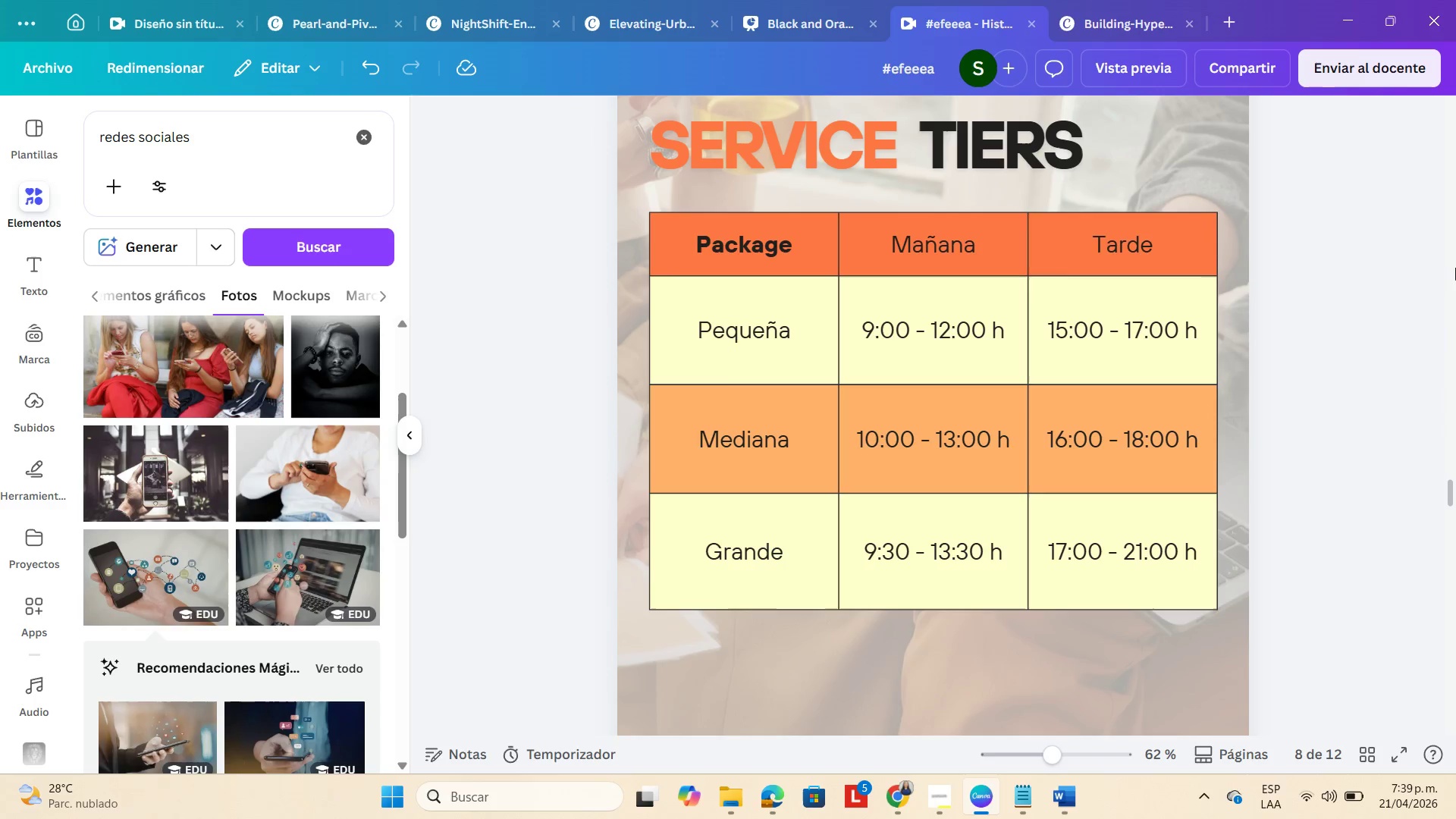 
wait(5.19)
 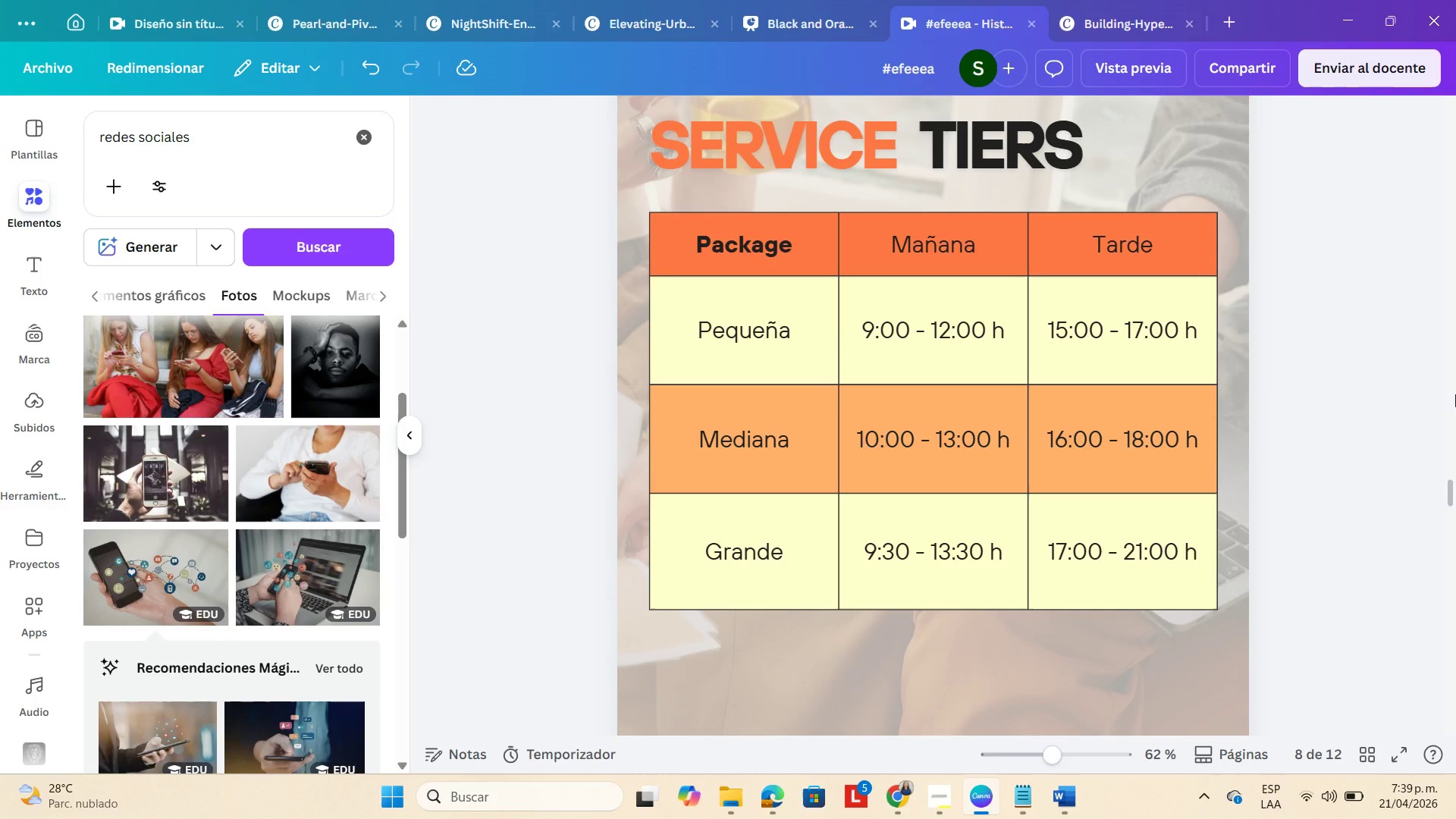 
double_click([965, 245])
 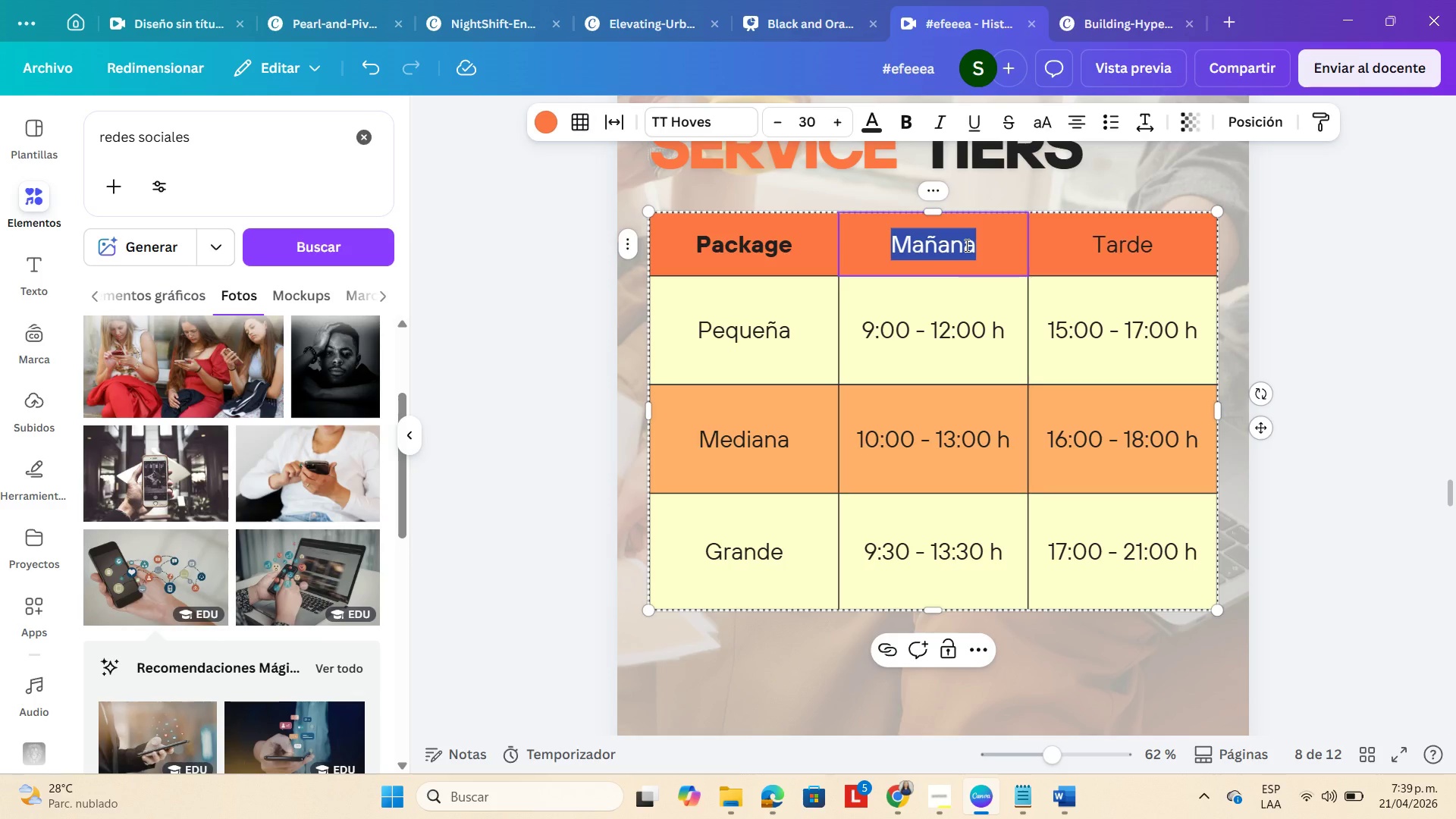 
type(Features)
 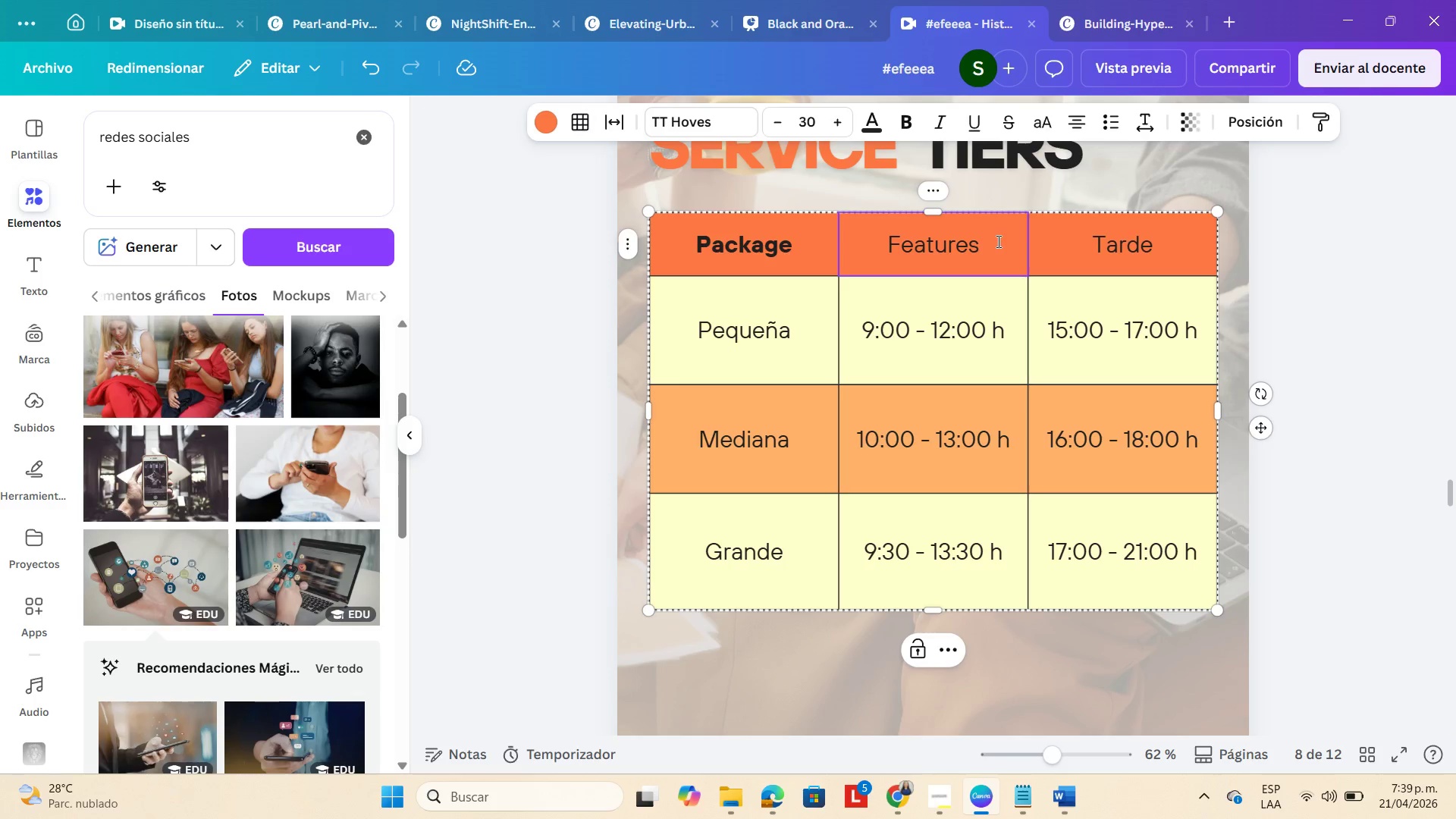 
left_click_drag(start_coordinate=[997, 241], to_coordinate=[854, 253])
 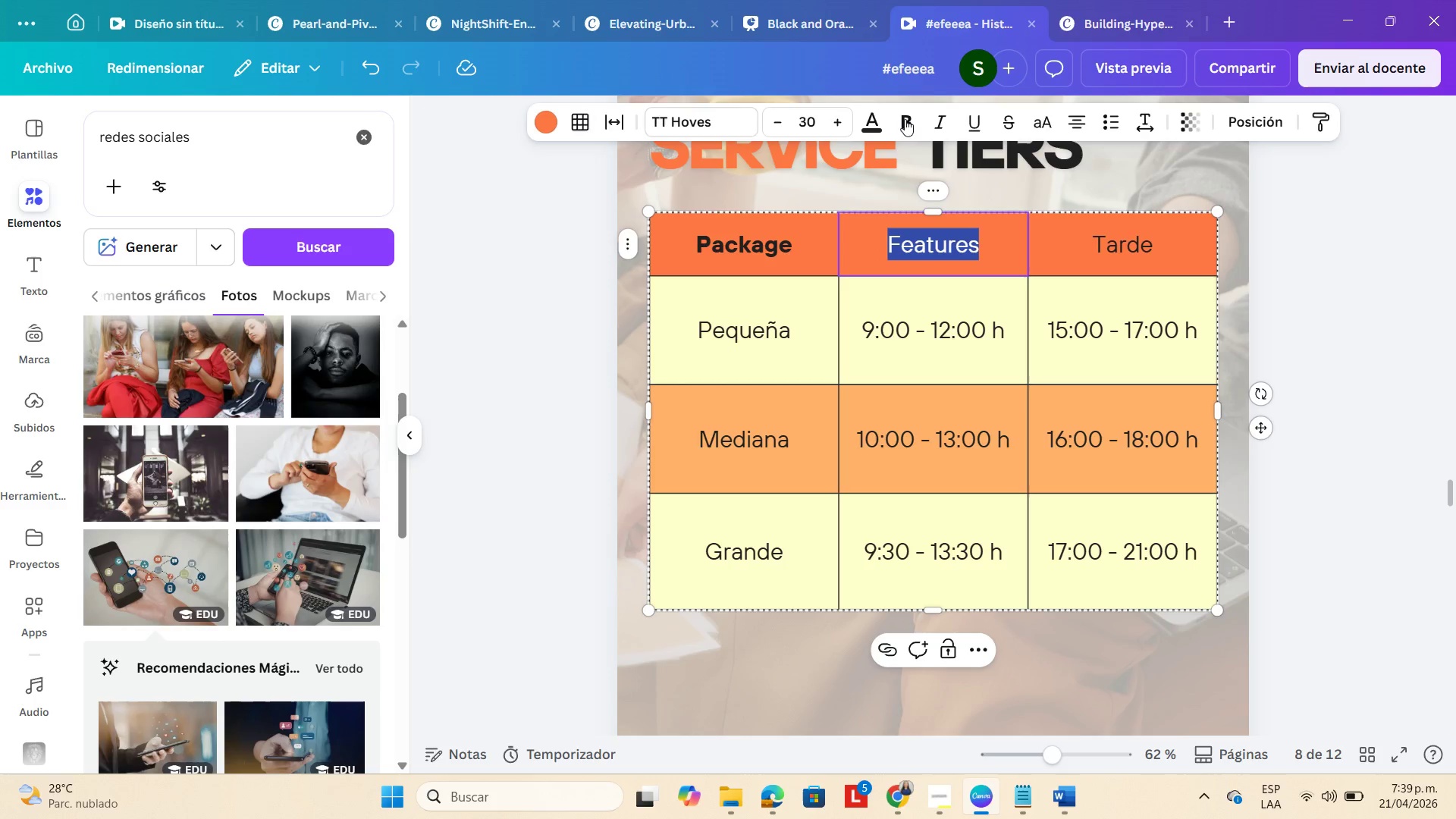 
left_click([905, 120])
 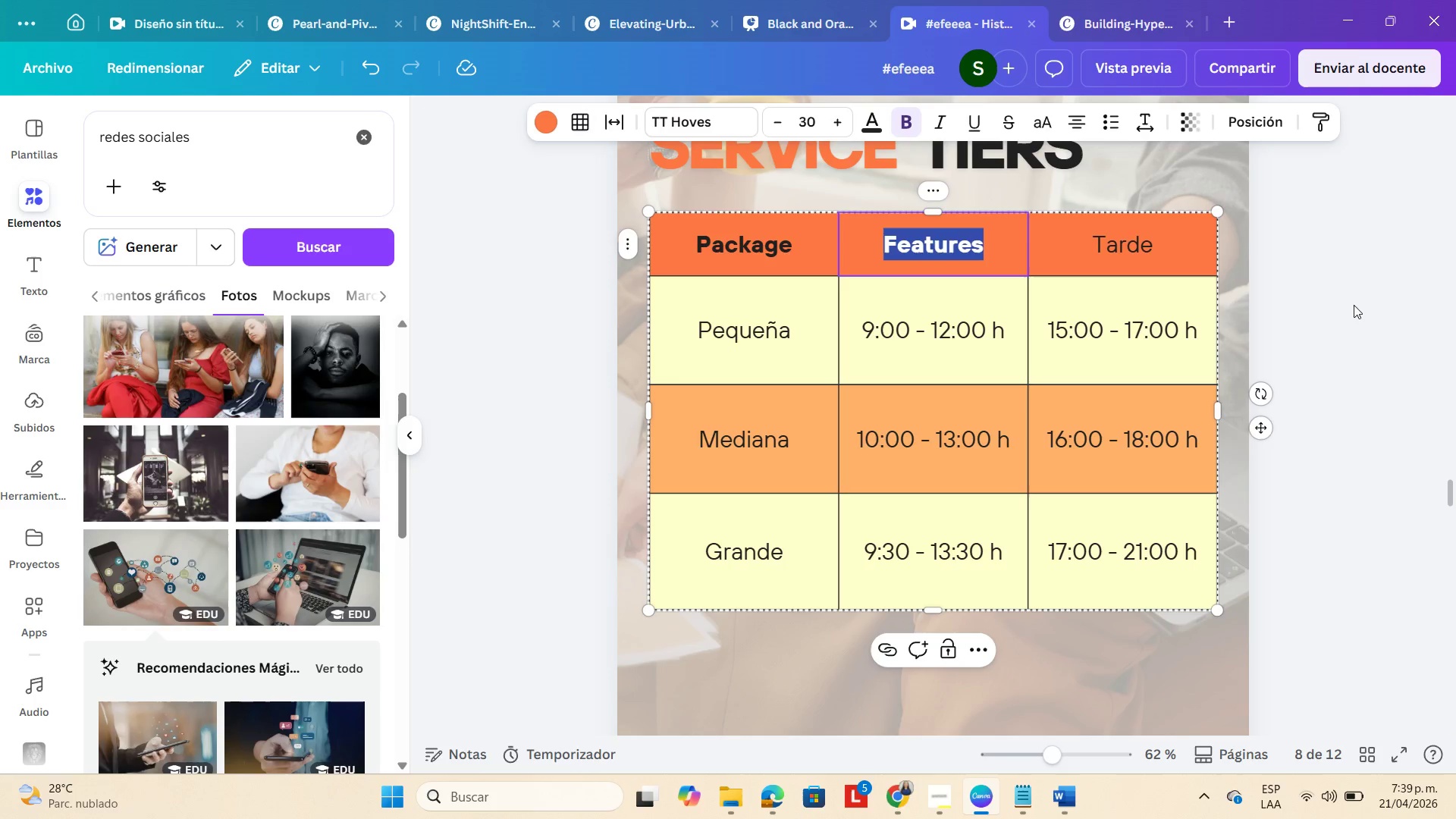 
left_click([1335, 286])
 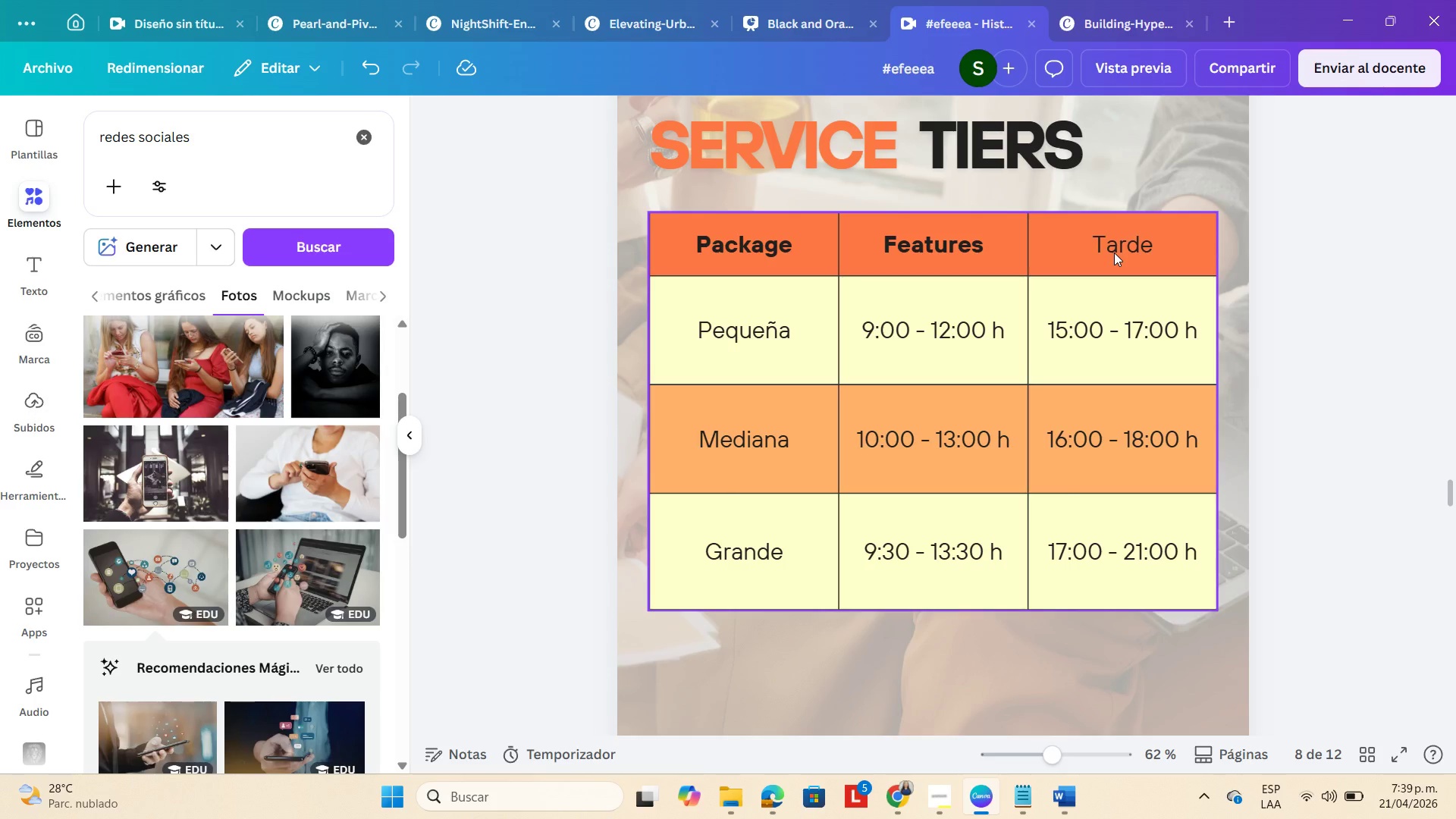 
wait(6.41)
 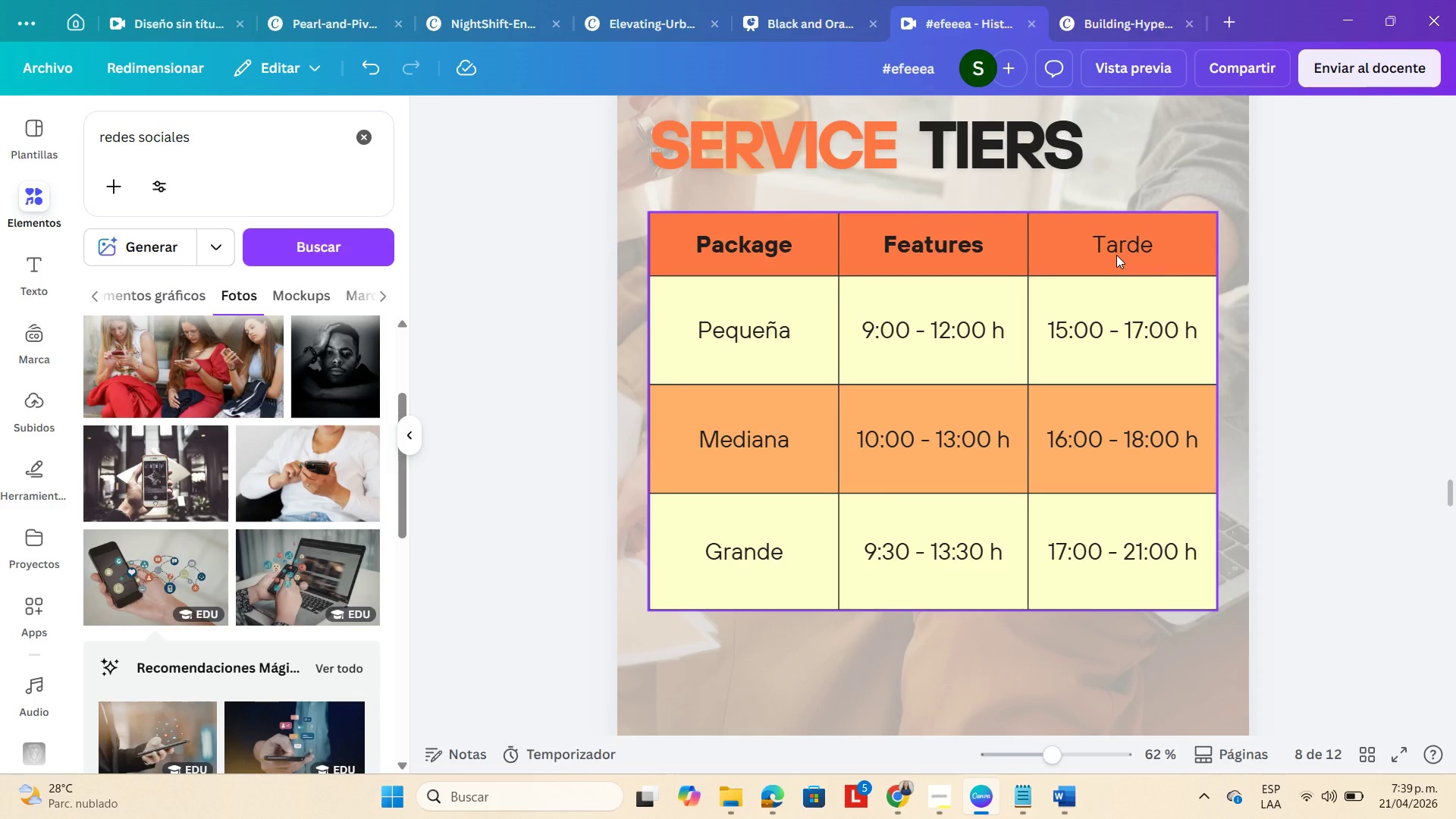 
double_click([1141, 241])
 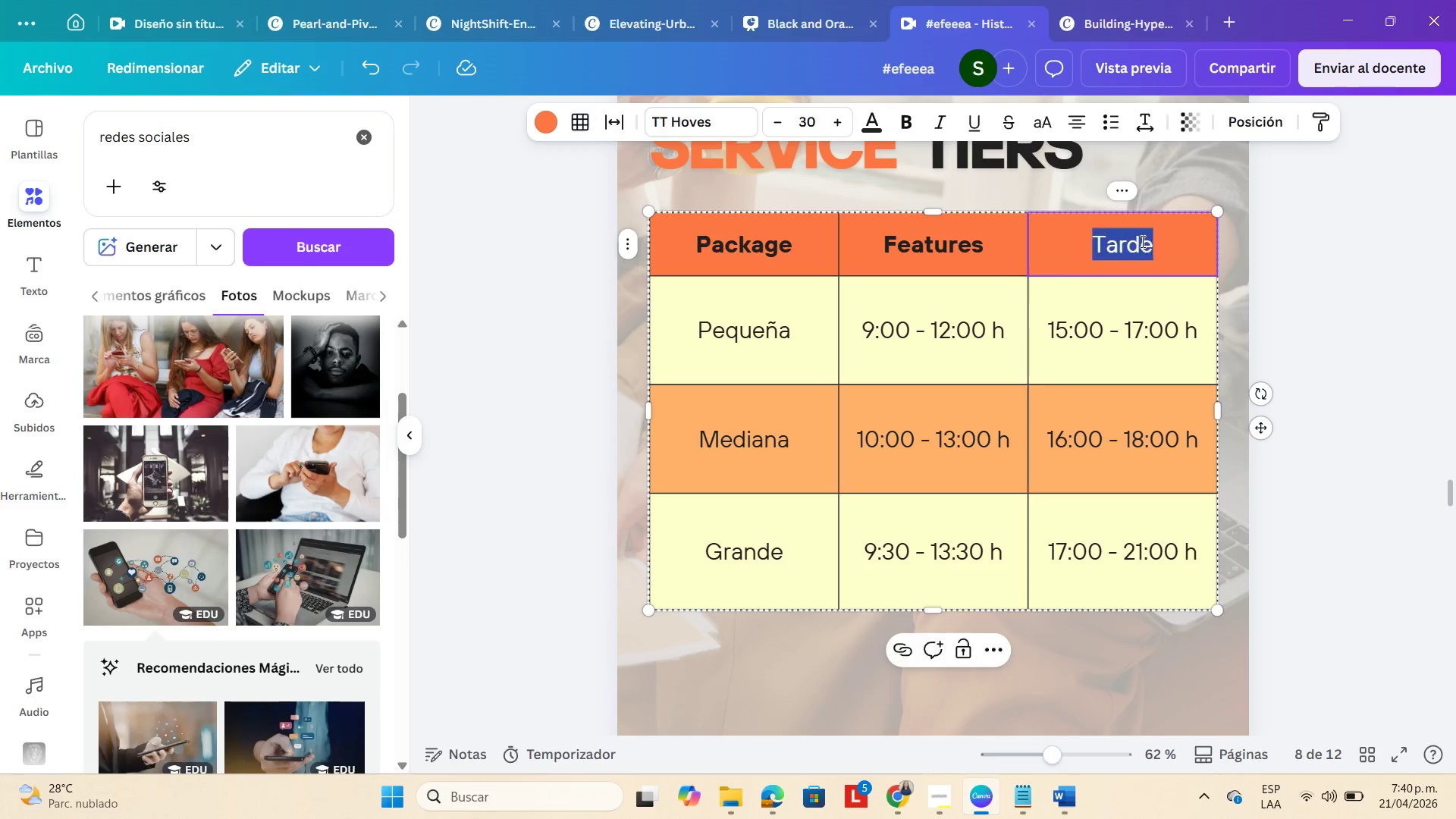 
triple_click([1141, 241])
 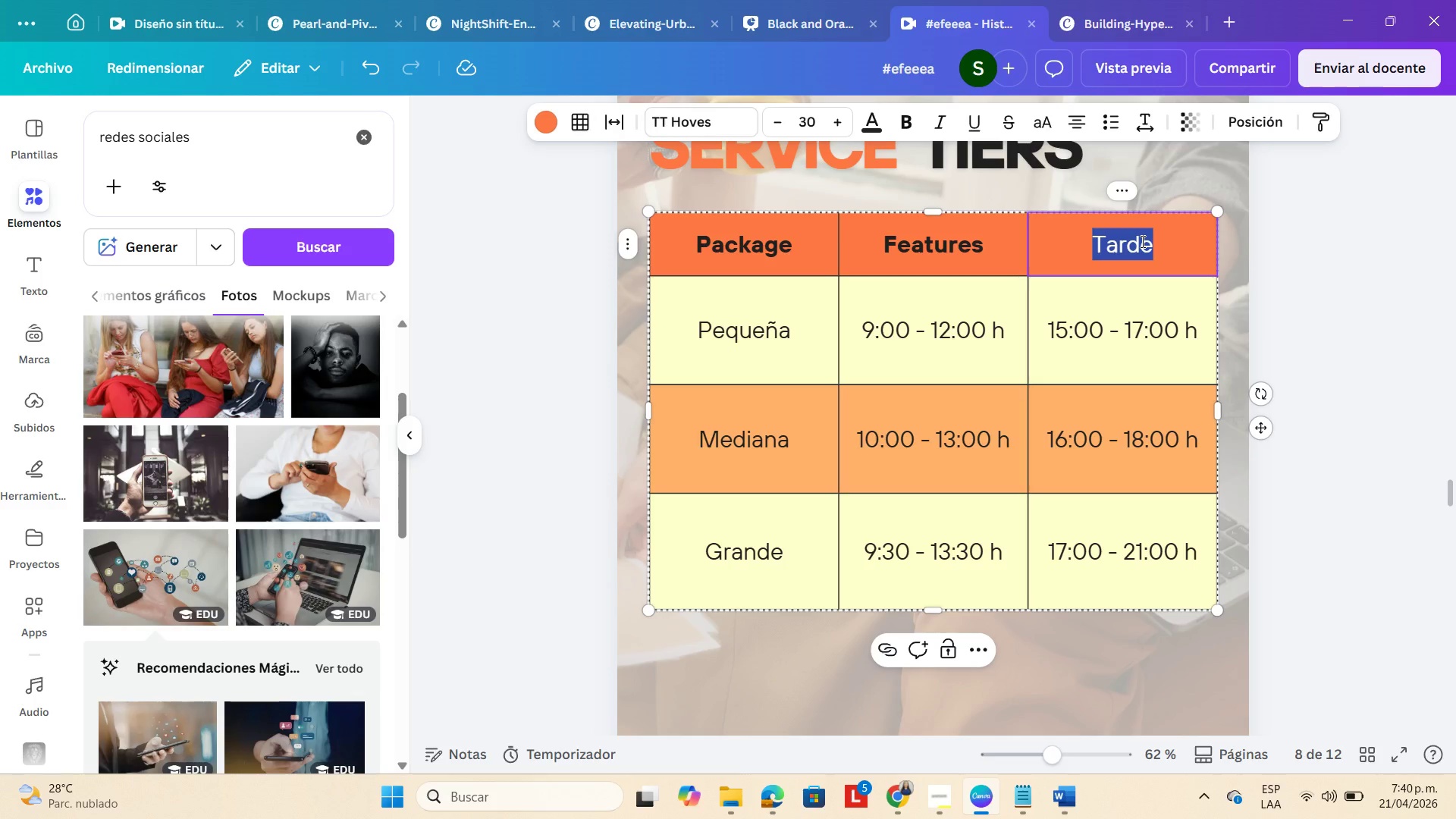 
type(Invest)
 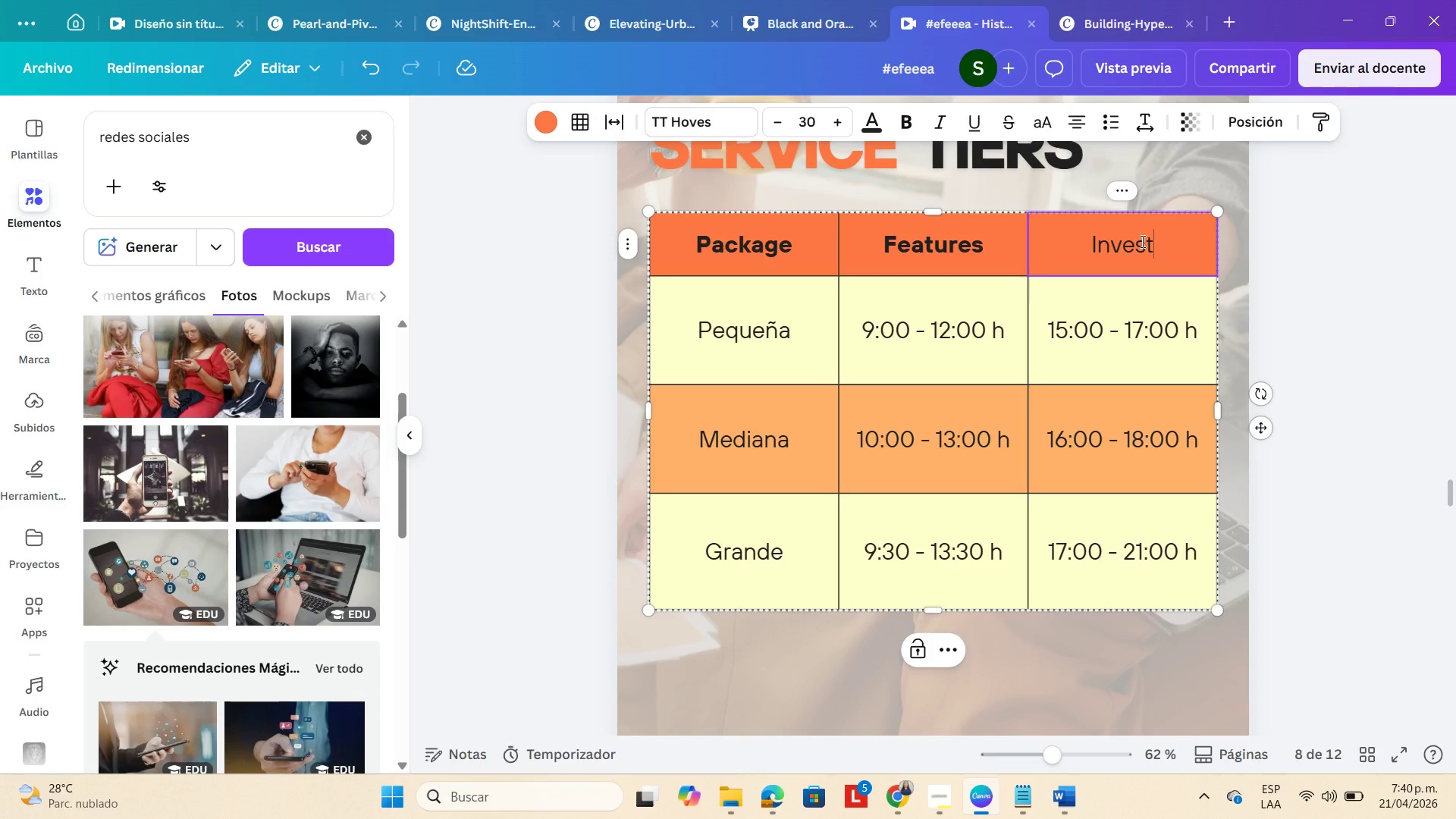 
wait(24.14)
 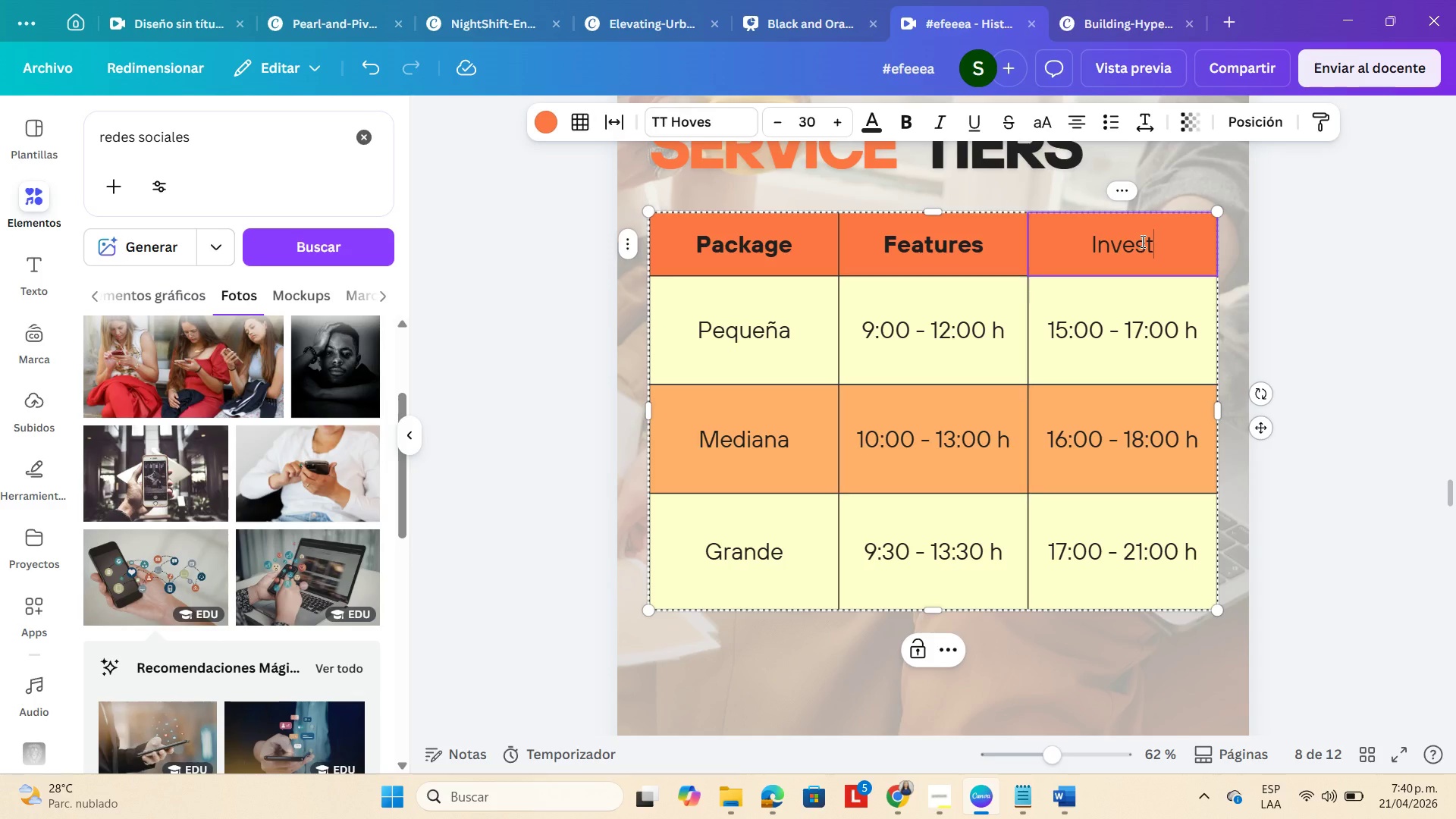 
type(ment)
 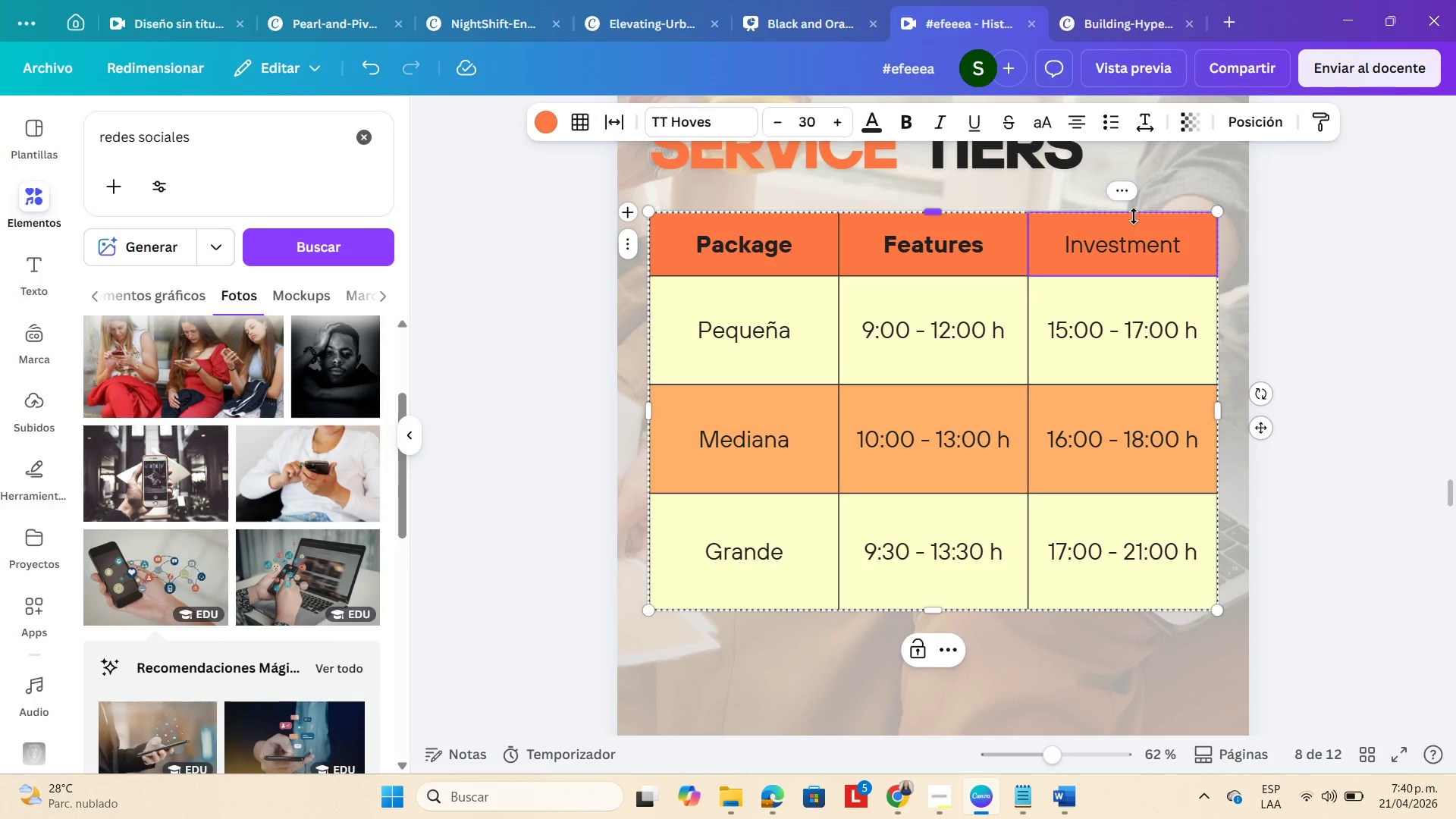 
left_click_drag(start_coordinate=[1194, 243], to_coordinate=[1065, 248])
 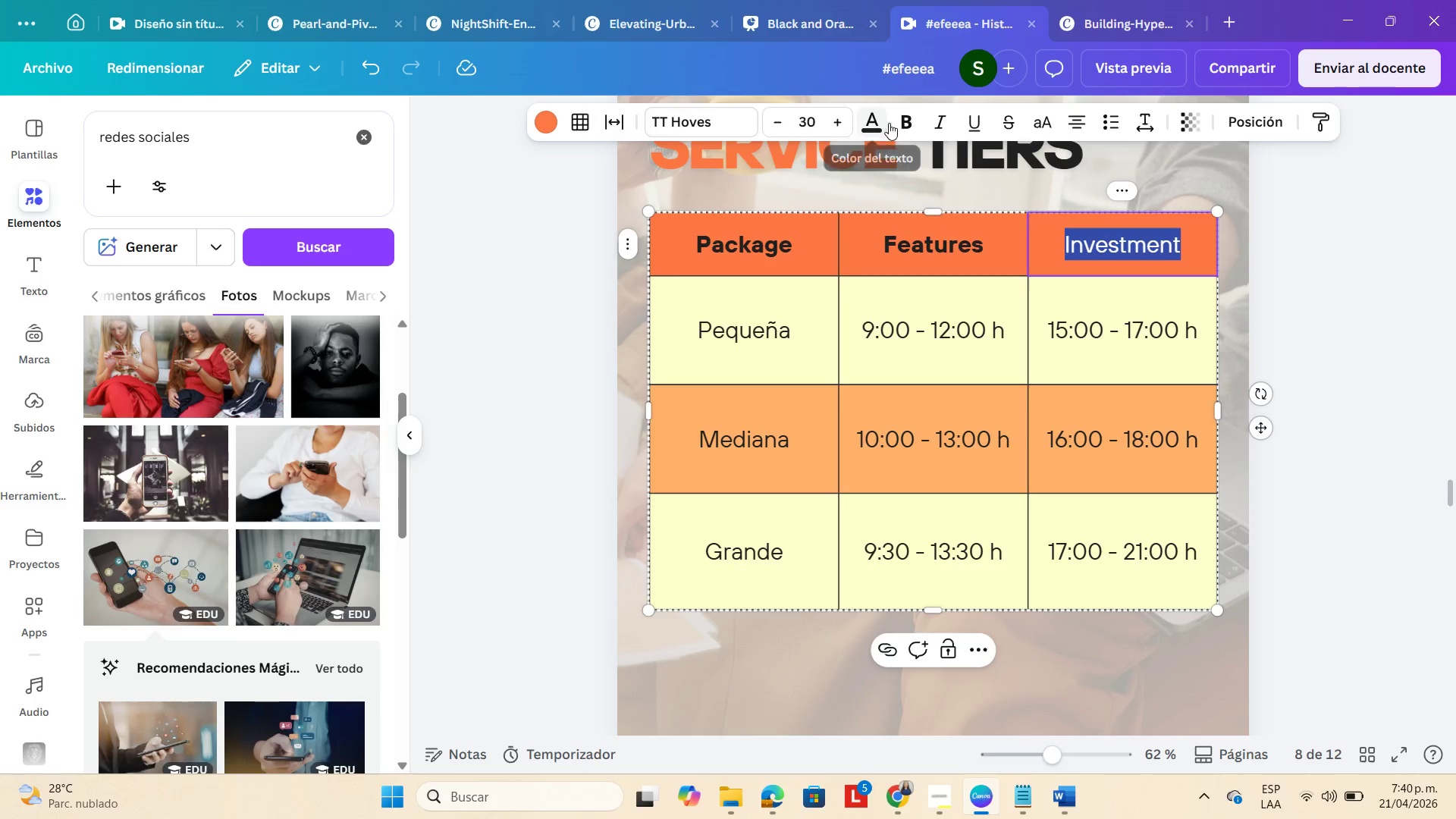 
left_click([902, 126])
 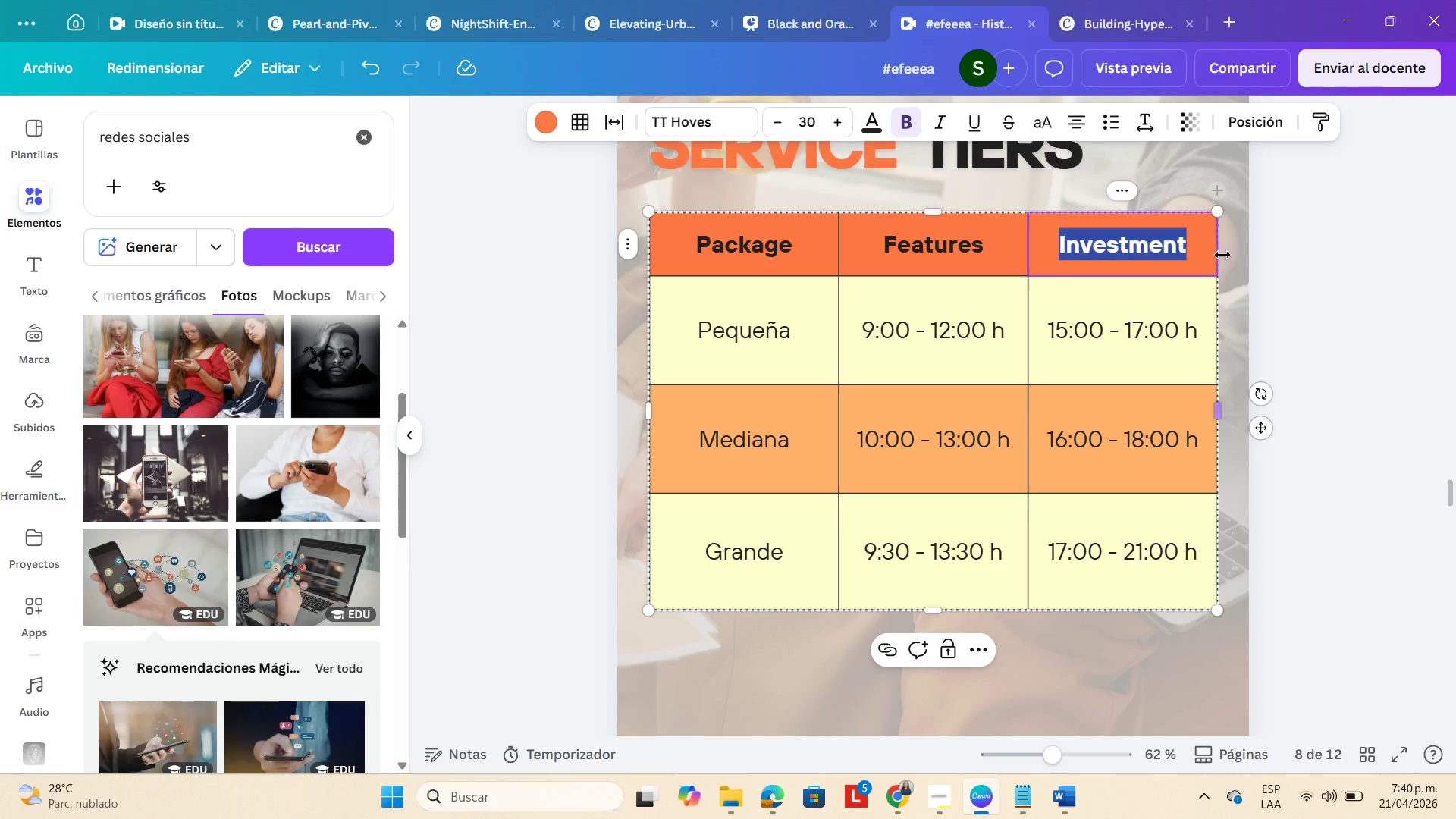 
left_click([1260, 256])
 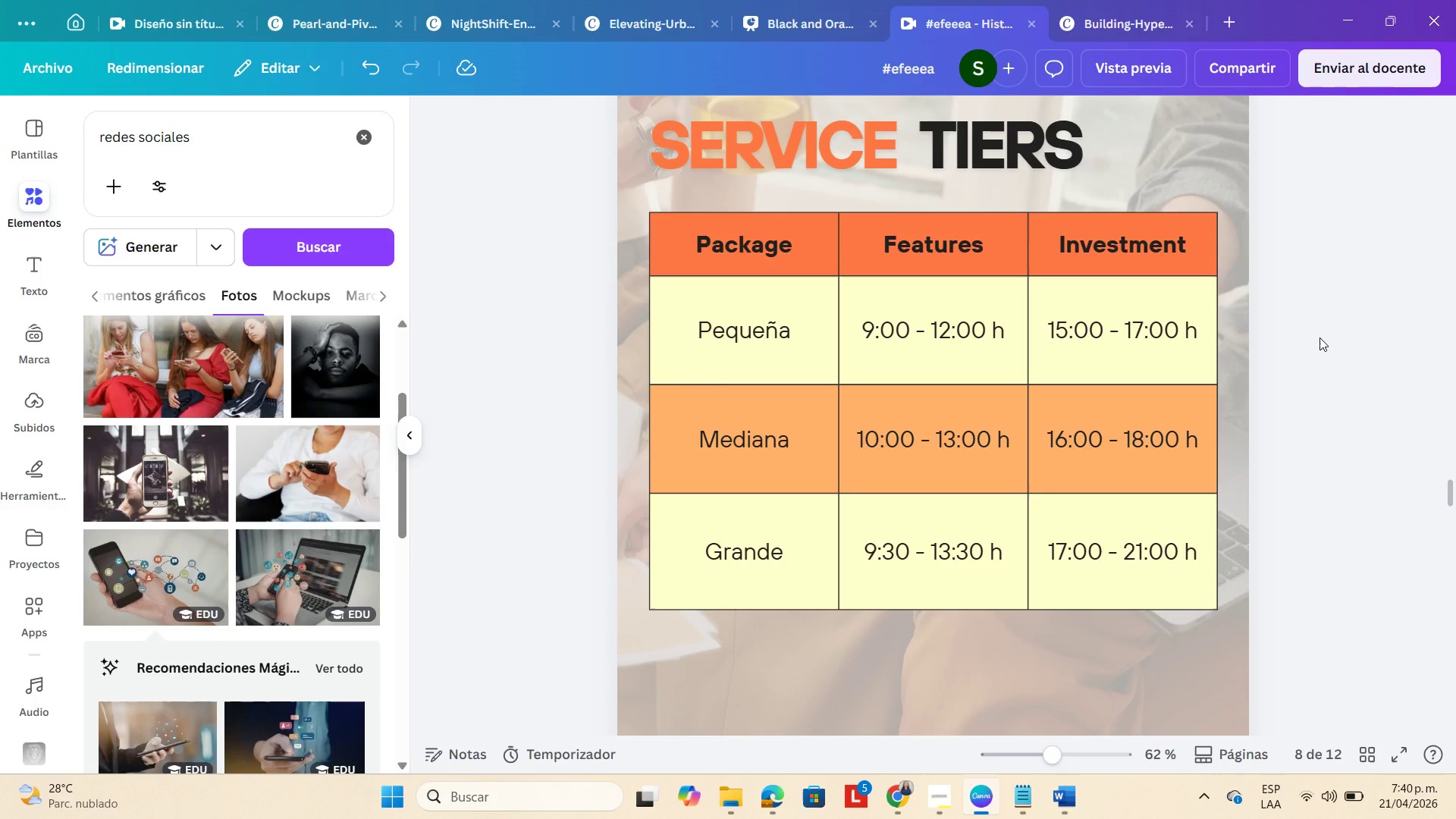 
wait(8.33)
 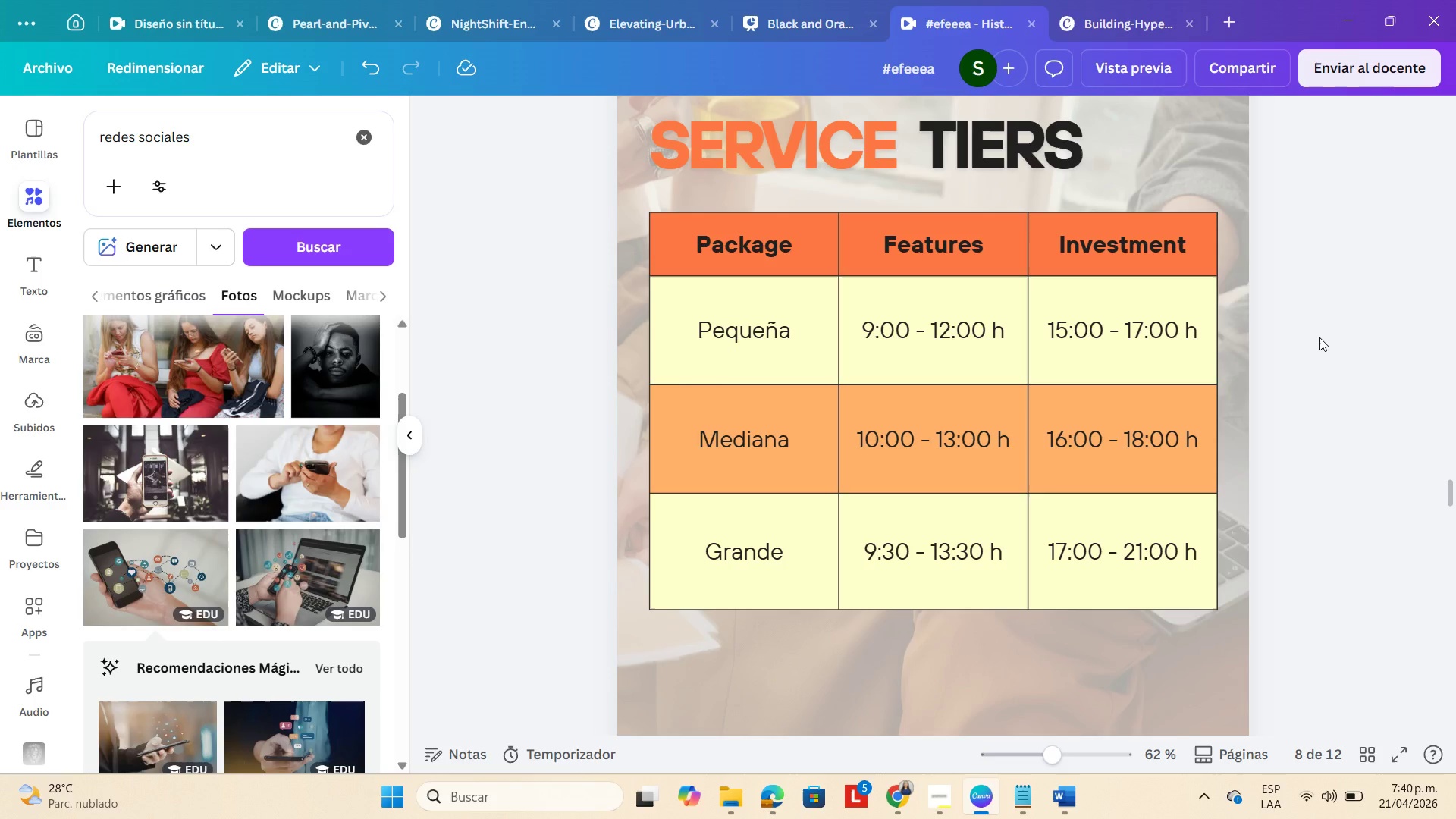 
left_click([740, 328])
 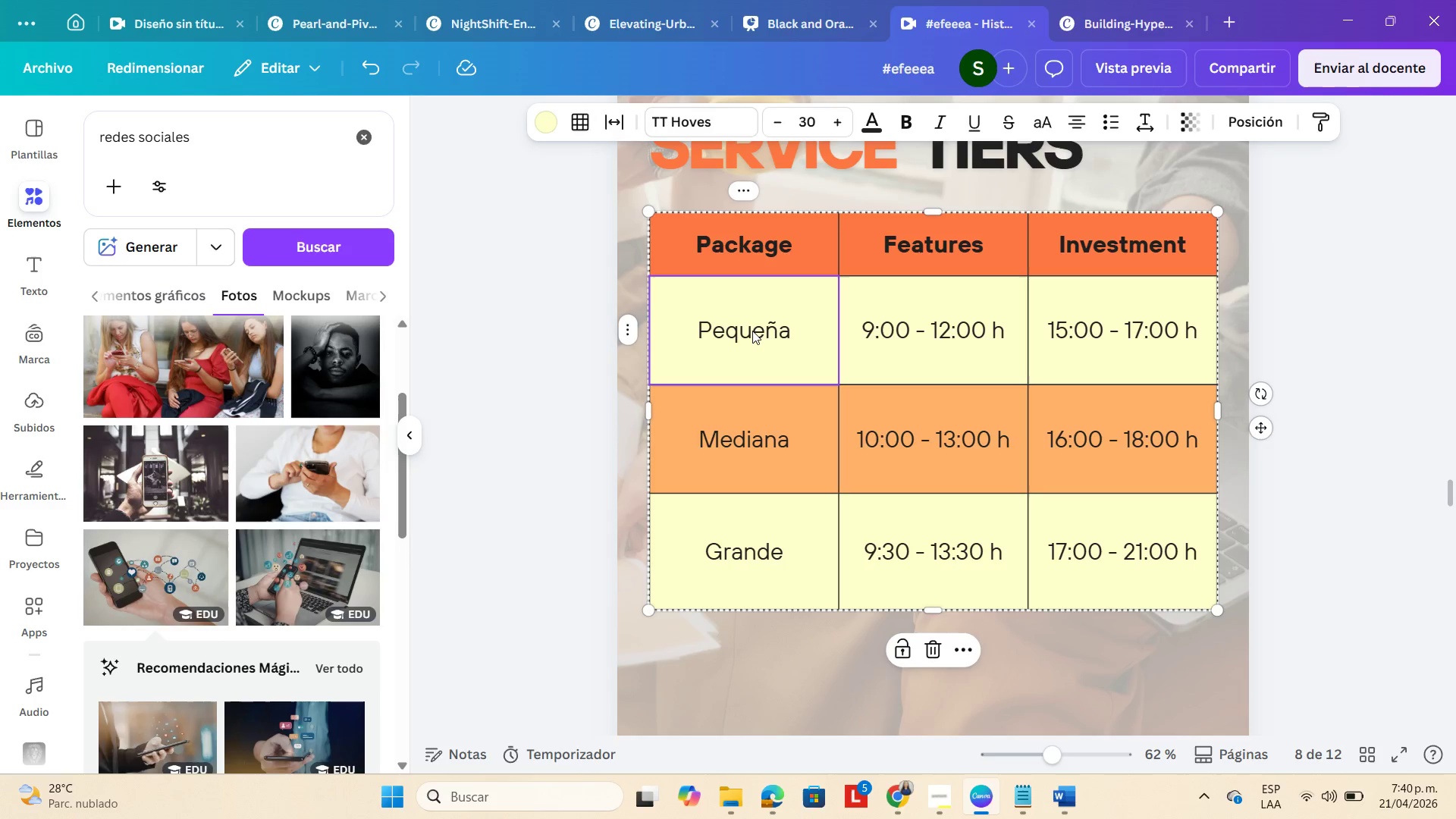 
left_click([752, 331])
 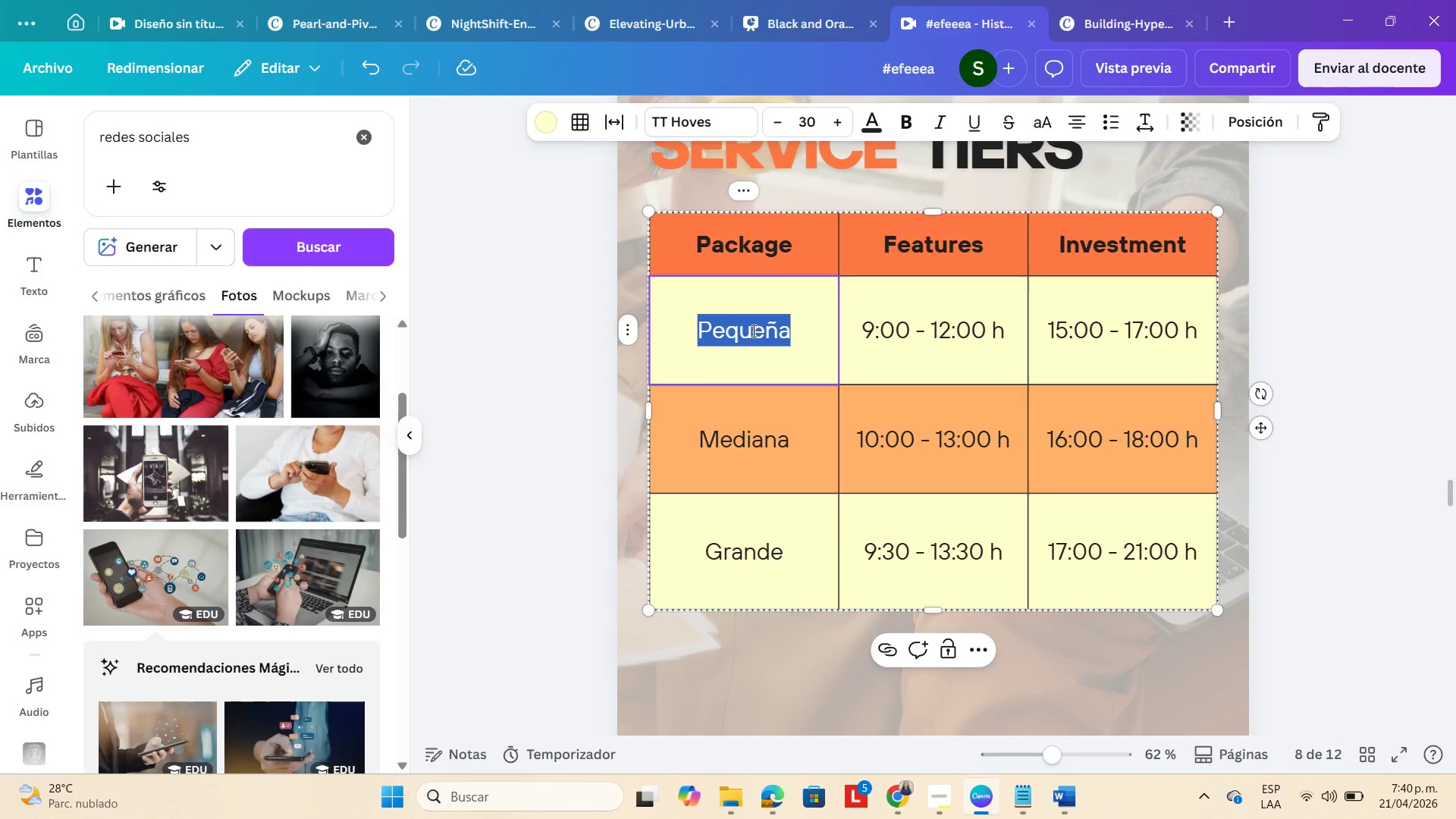 
type(Foundational)
 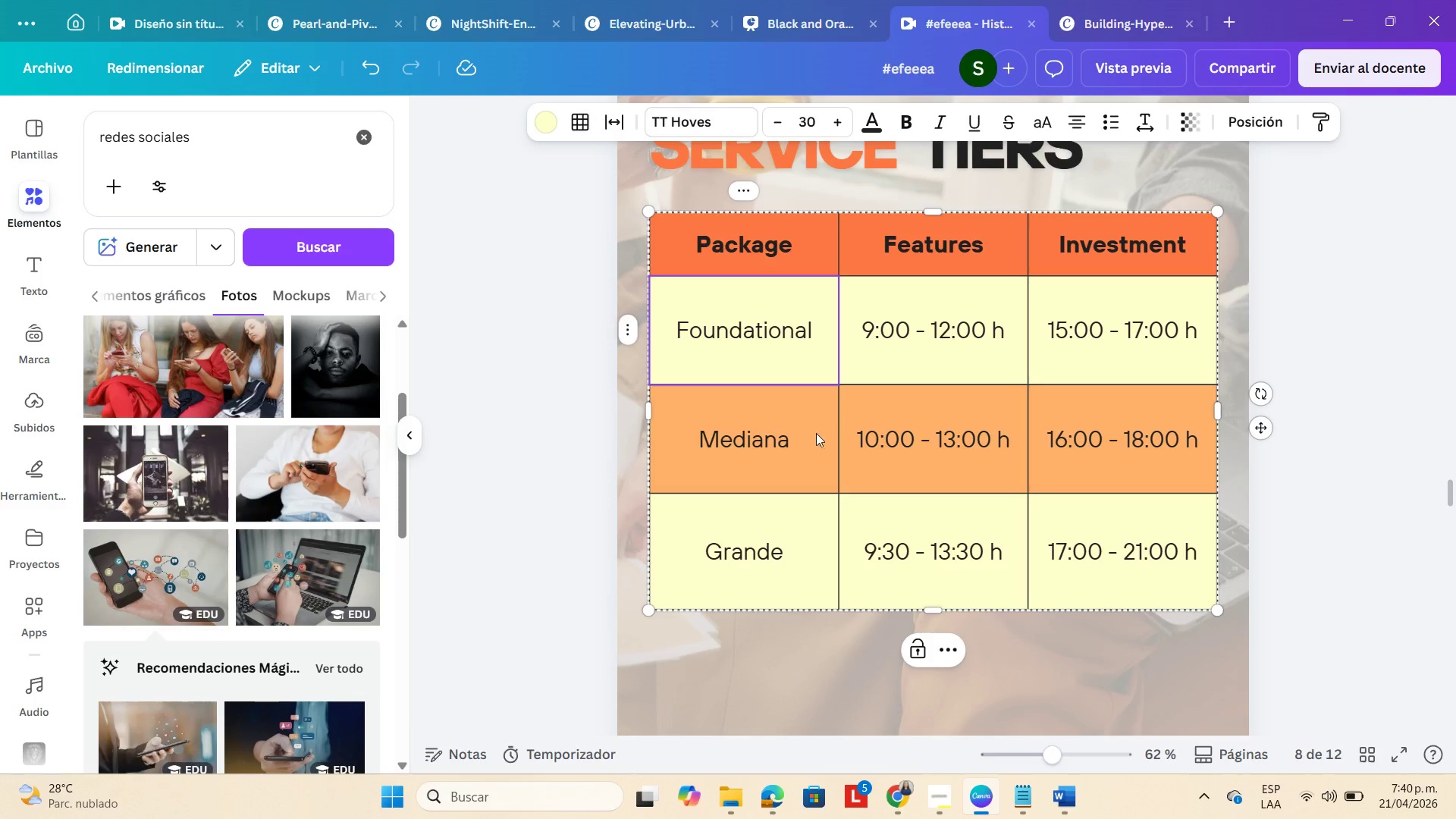 
double_click([783, 442])
 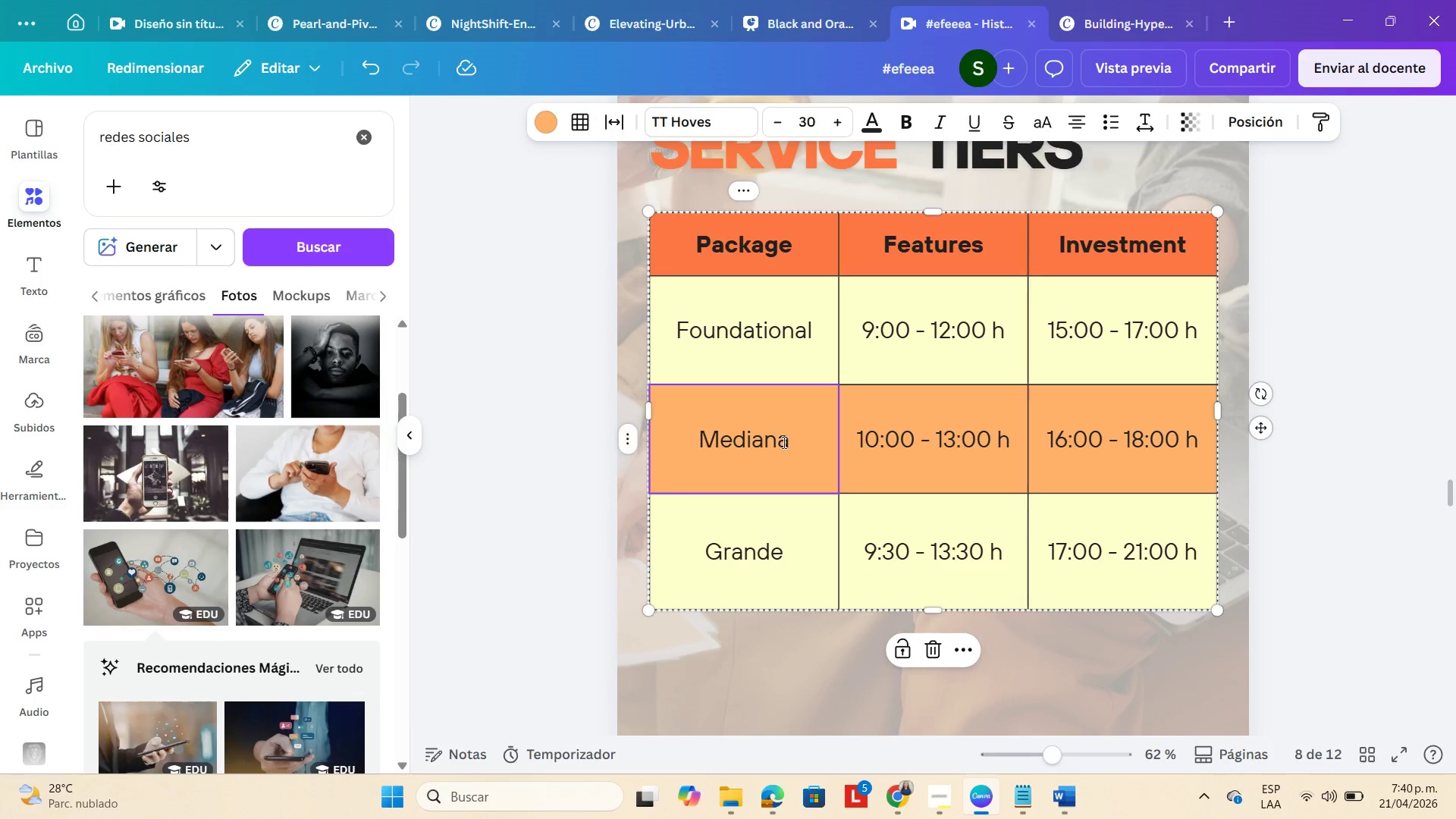 
triple_click([783, 442])
 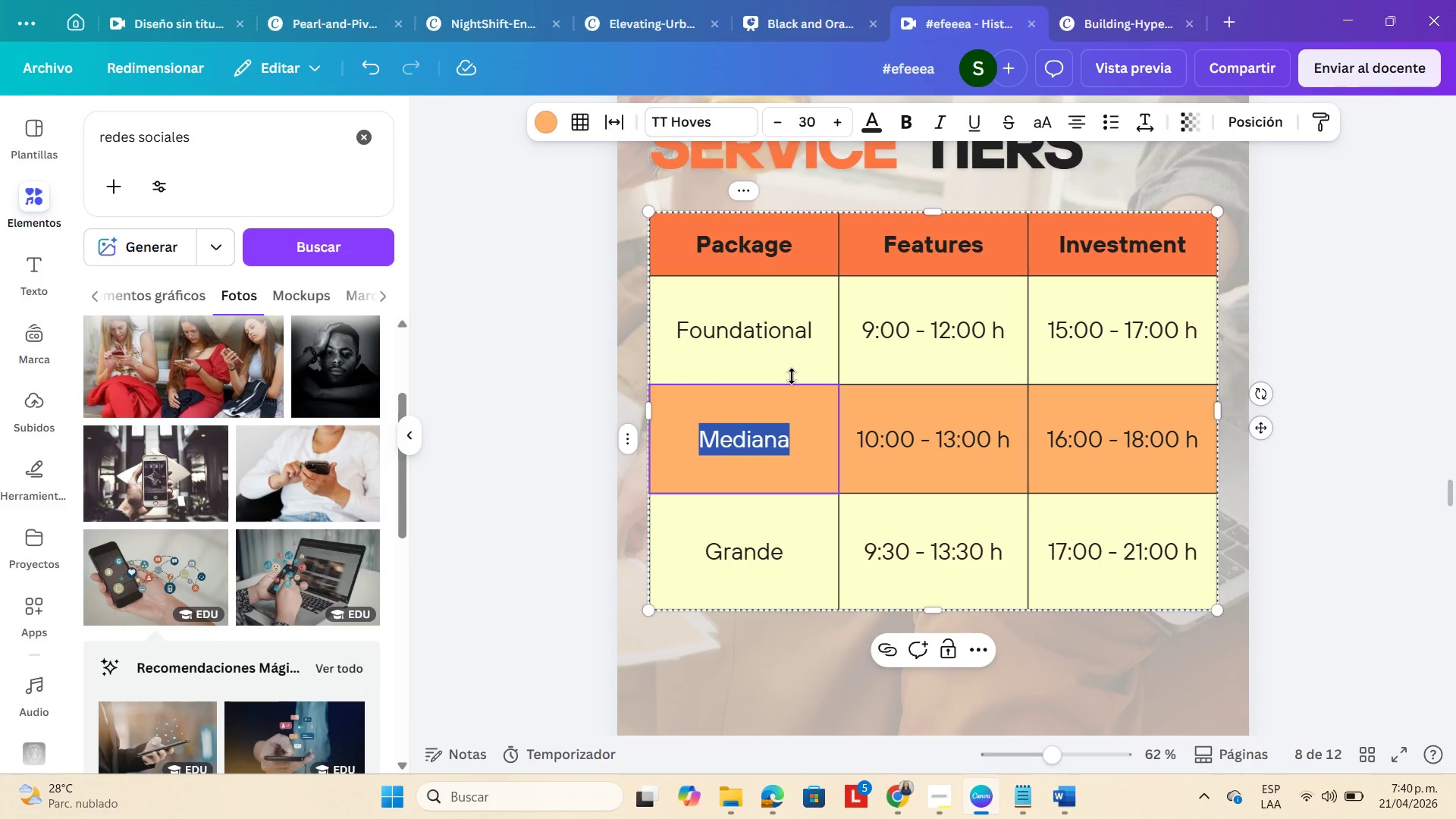 
left_click([778, 340])
 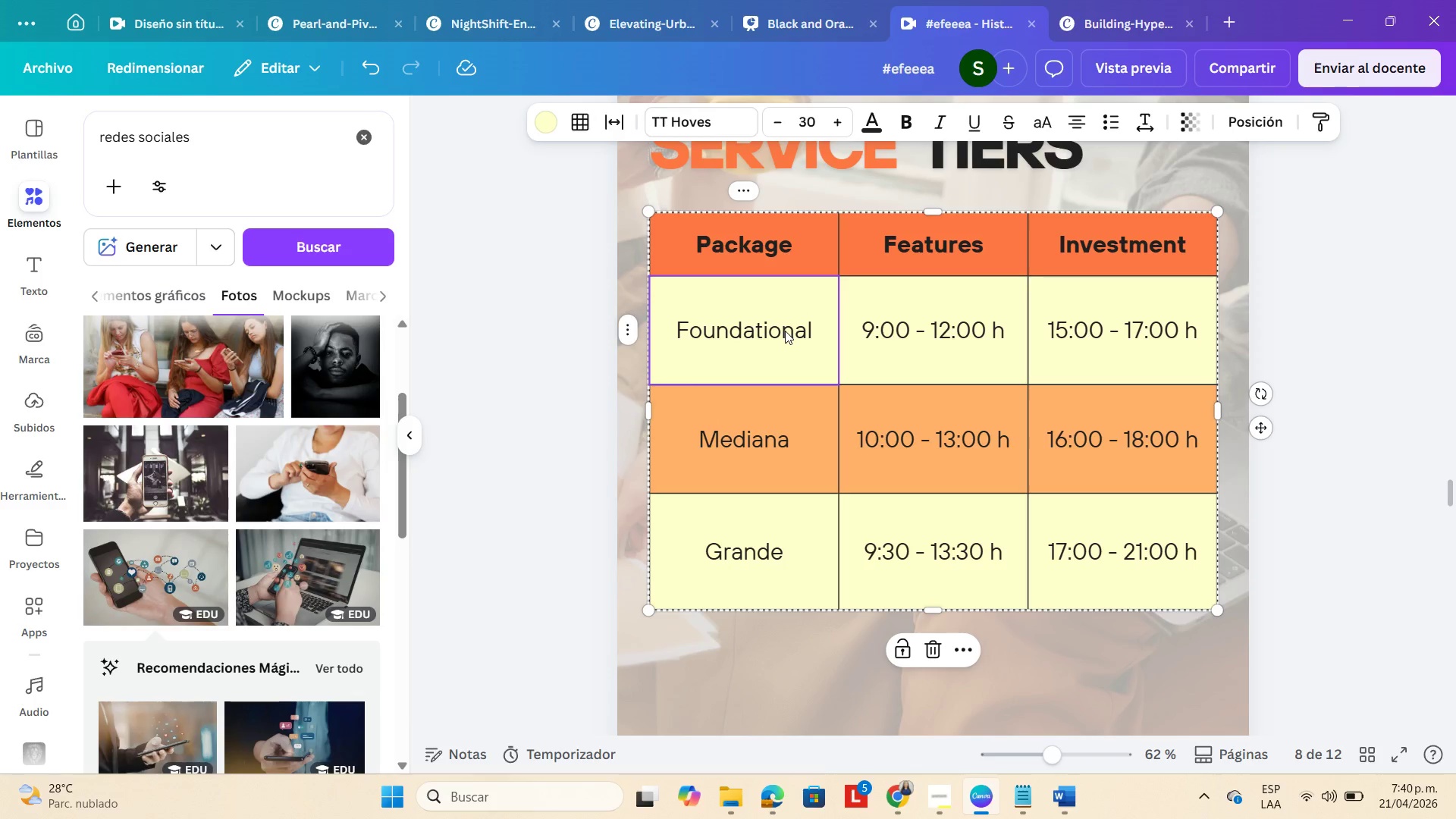 
left_click([785, 331])
 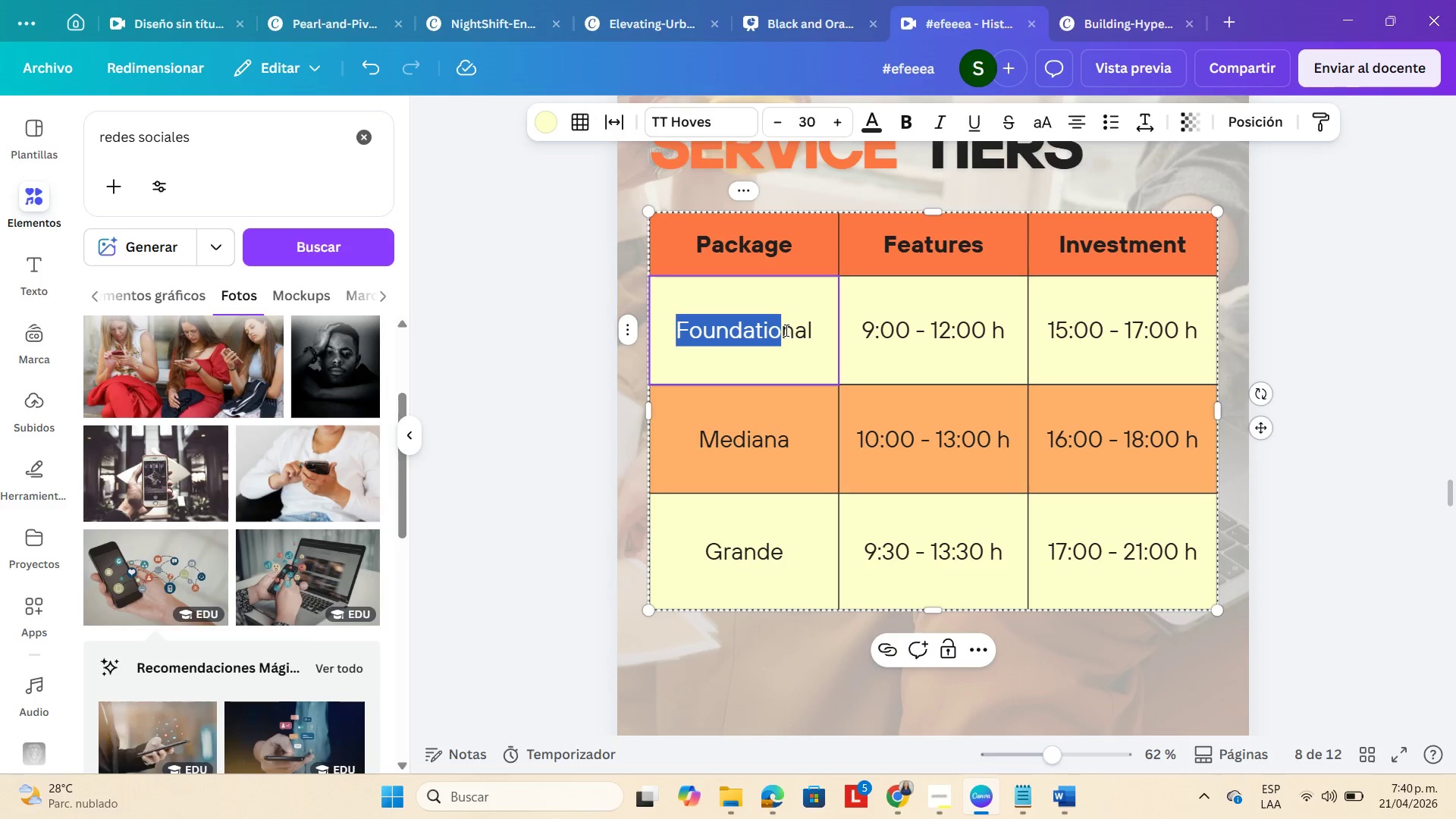 
triple_click([785, 330])
 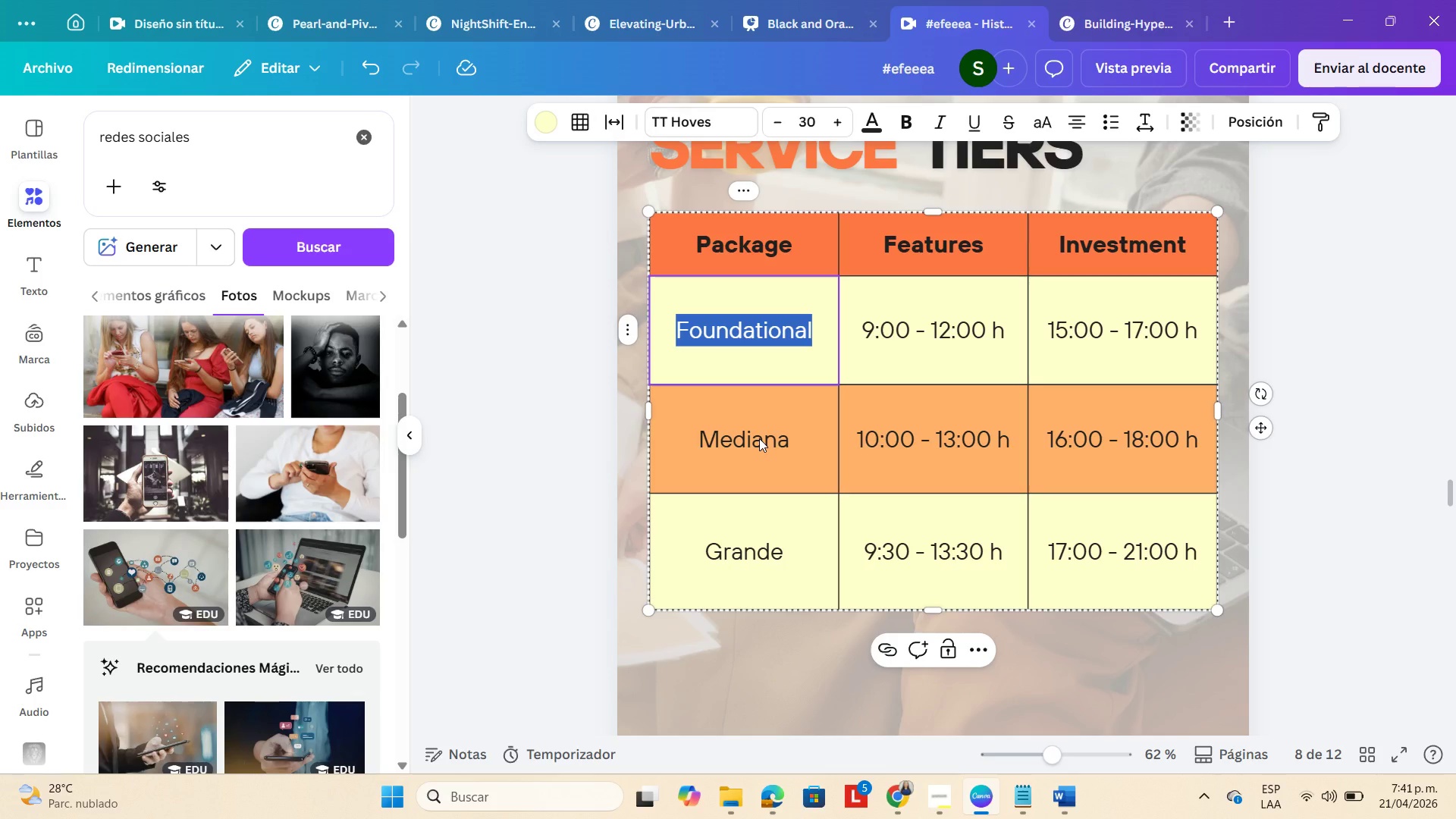 
double_click([758, 438])
 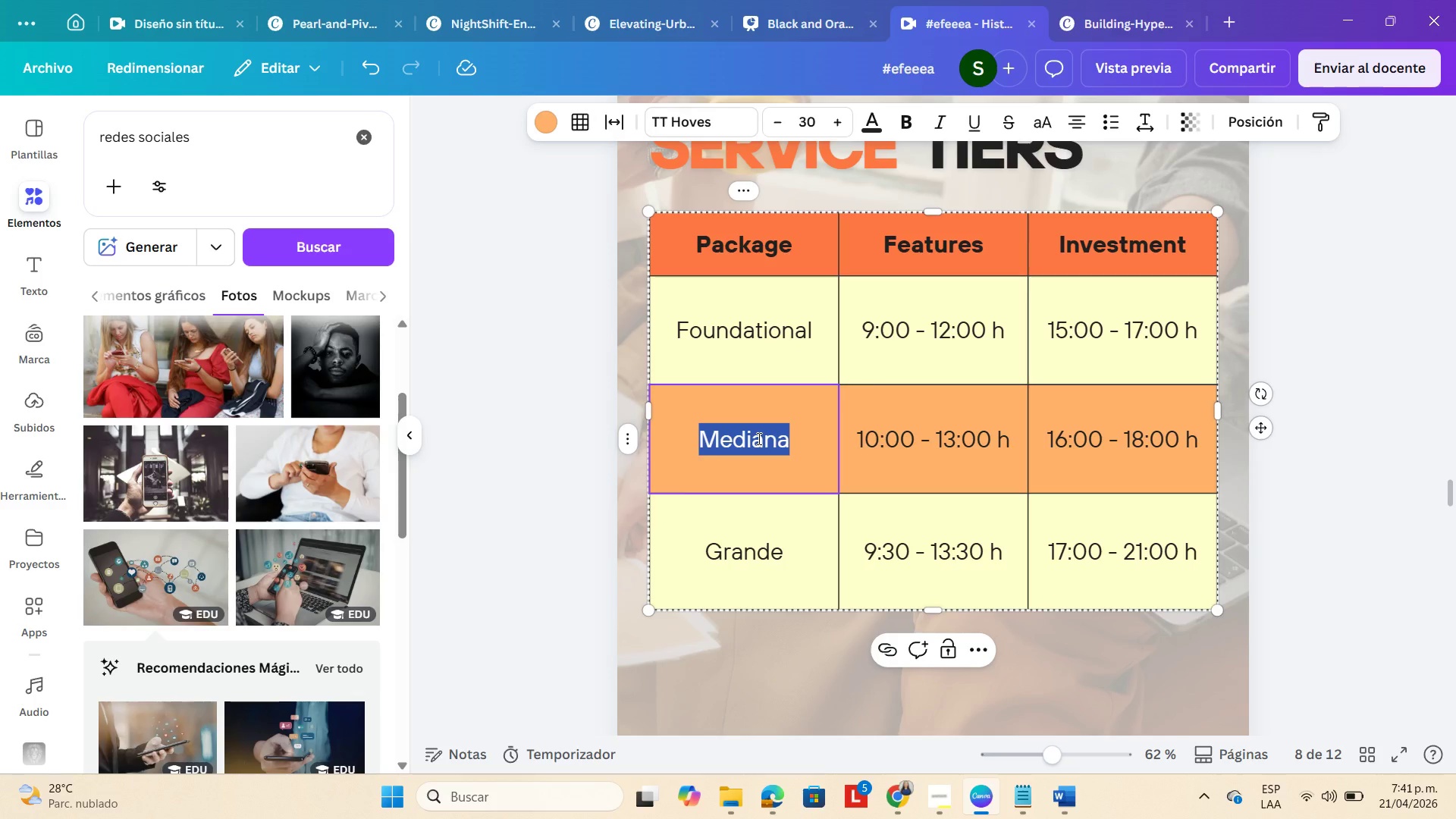 
type(Gra)
key(Backspace)
type(owth)
 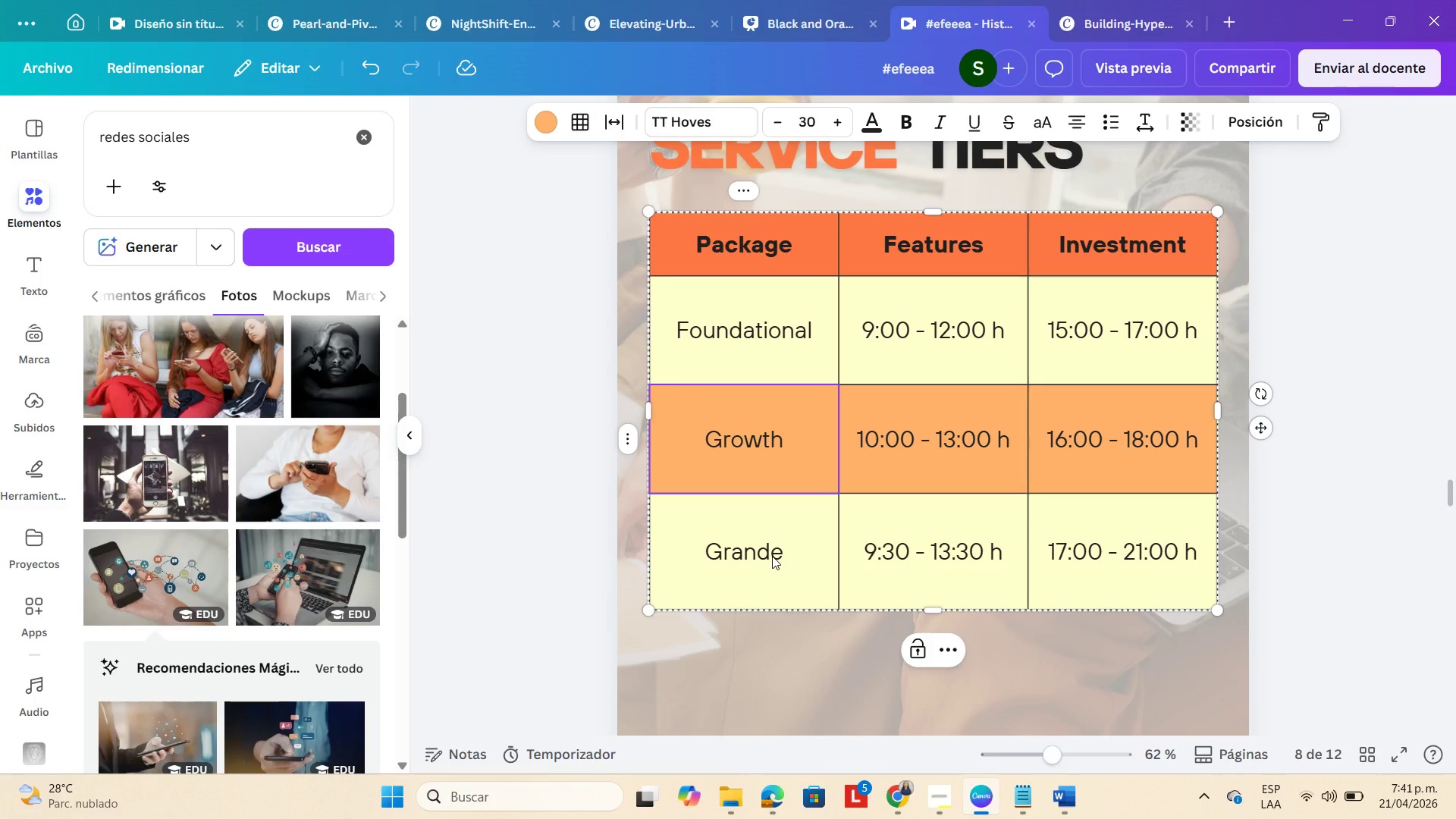 
double_click([772, 556])
 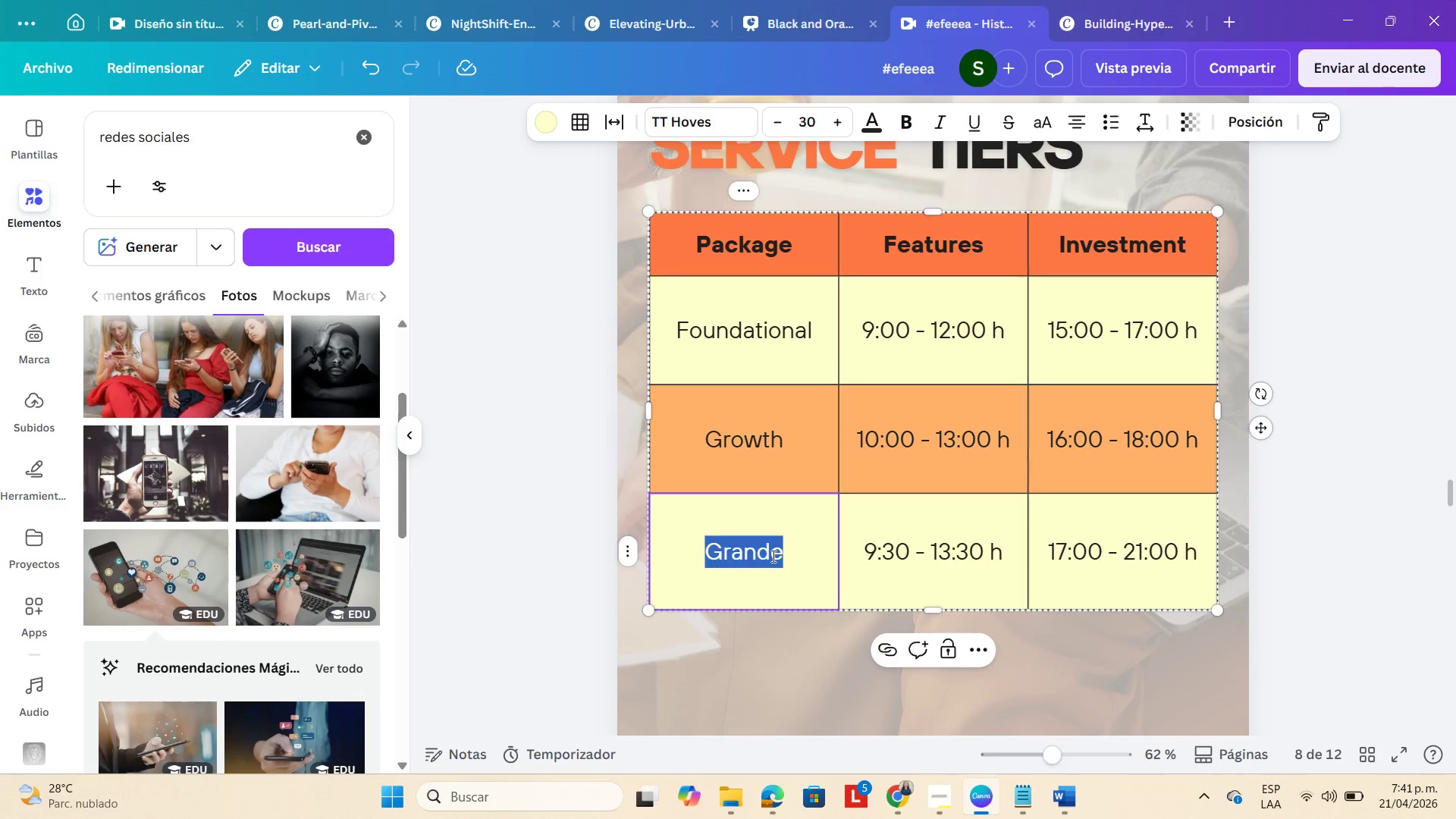 
triple_click([772, 556])
 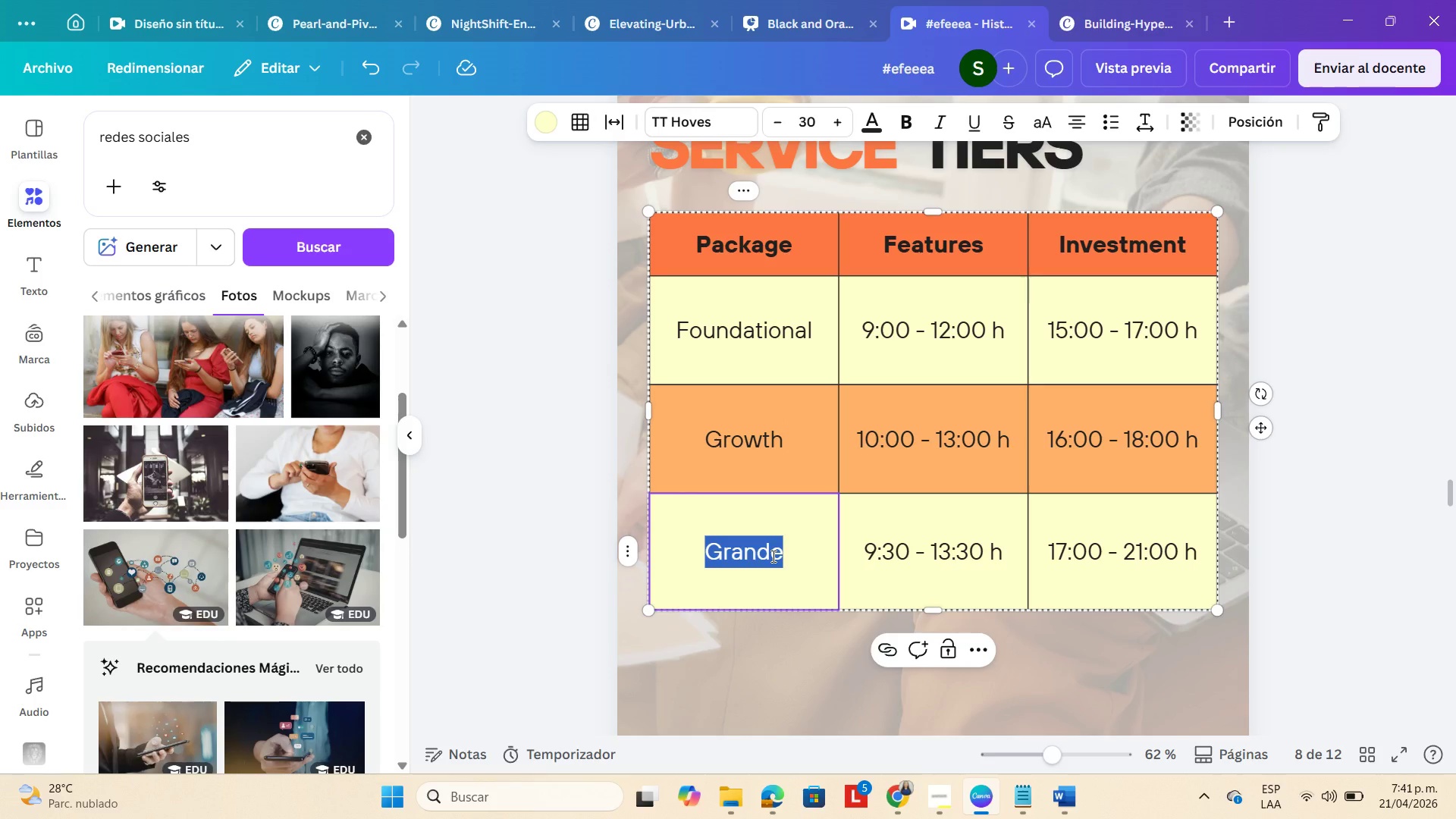 
type(Dominance)
 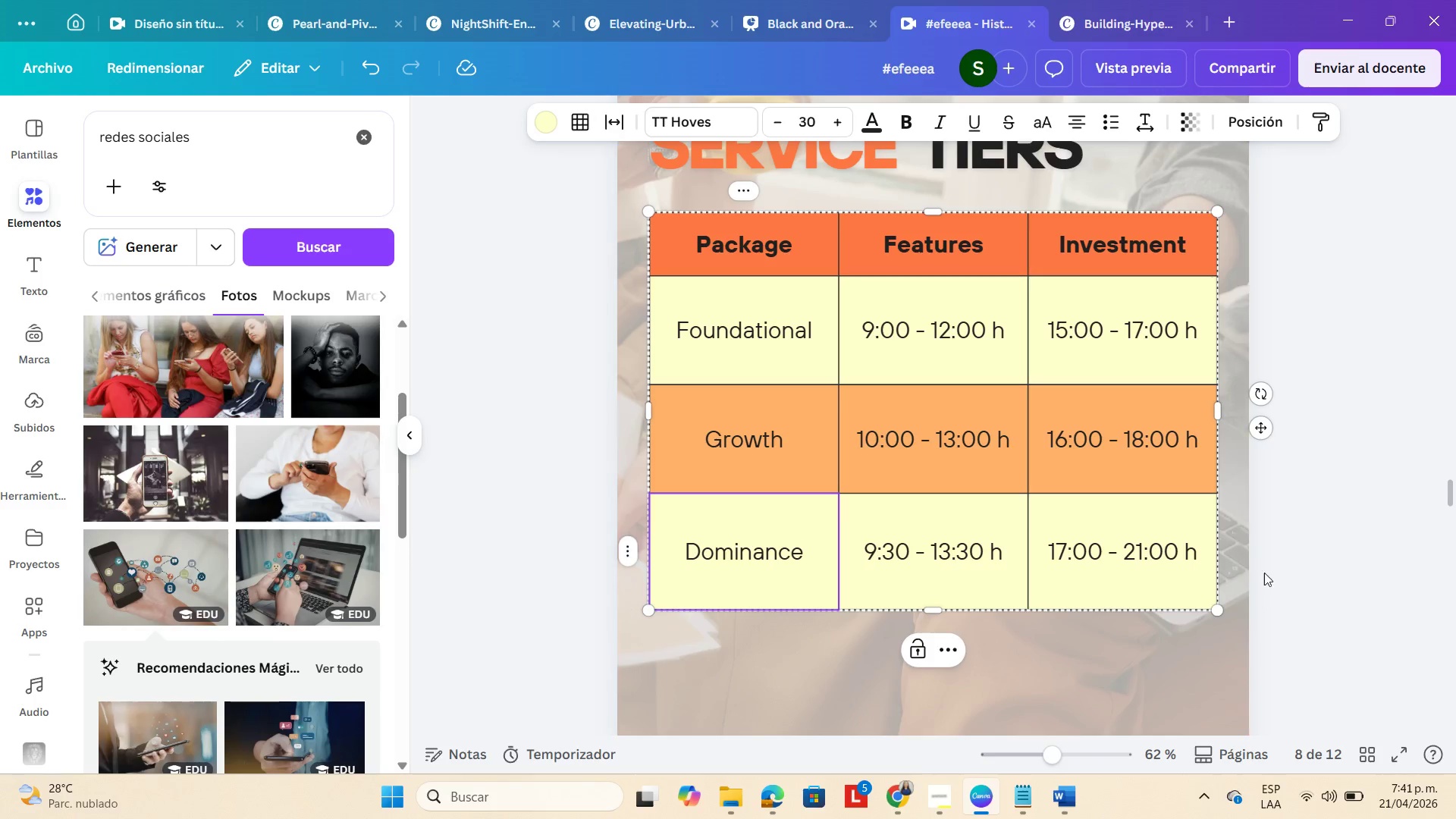 
left_click([1303, 508])
 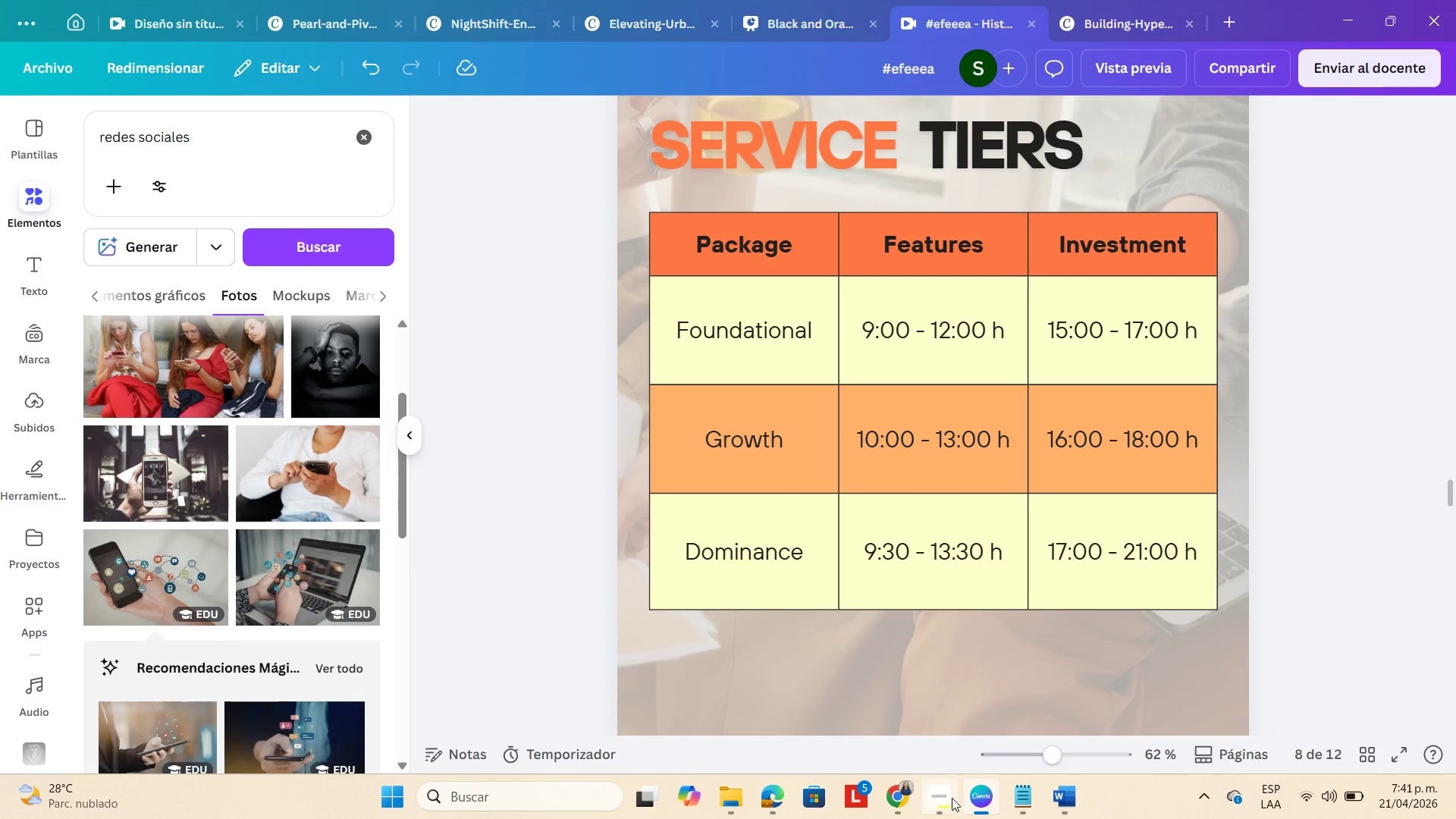 
wait(22.5)
 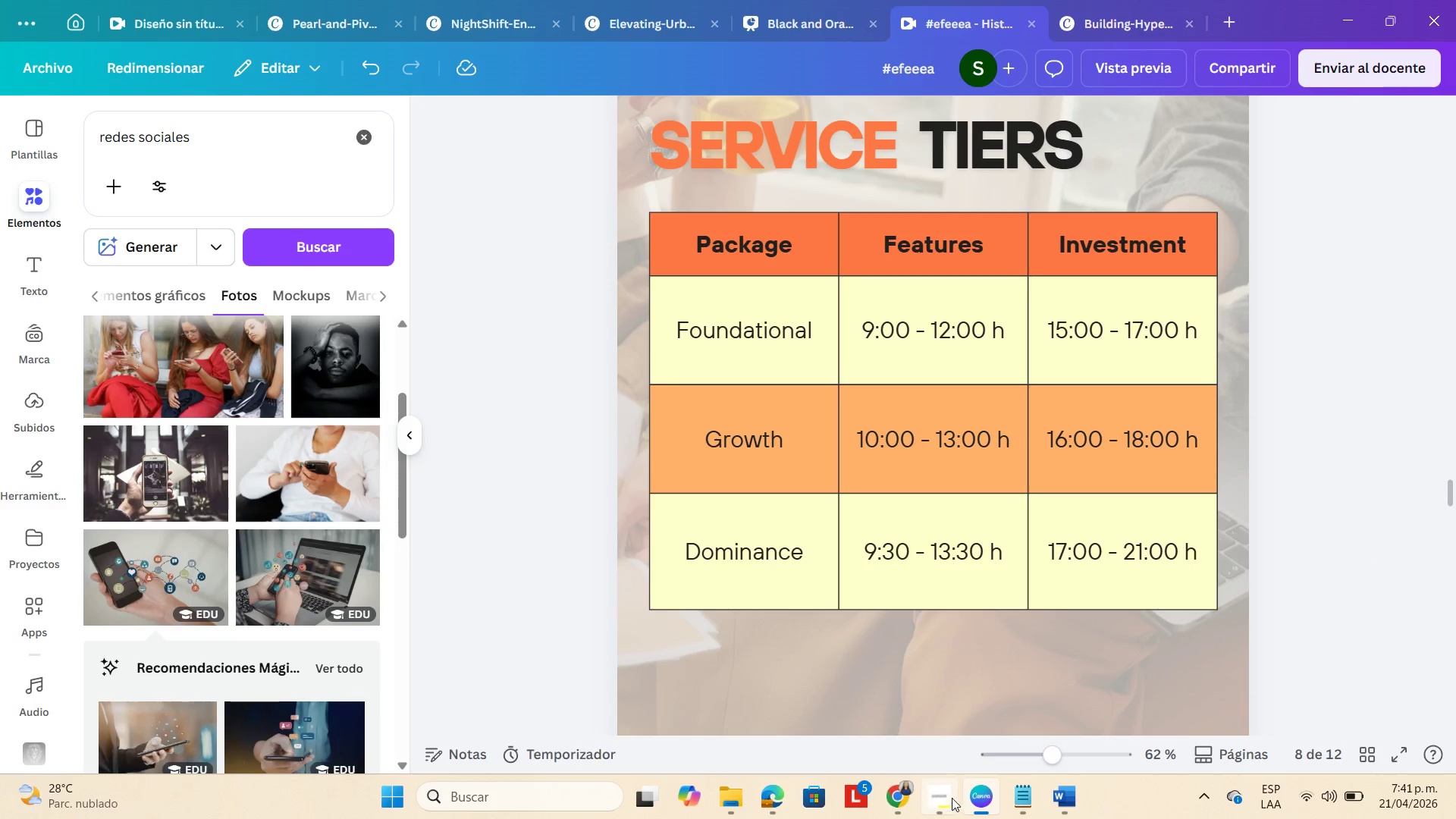 
left_click([783, 803])
 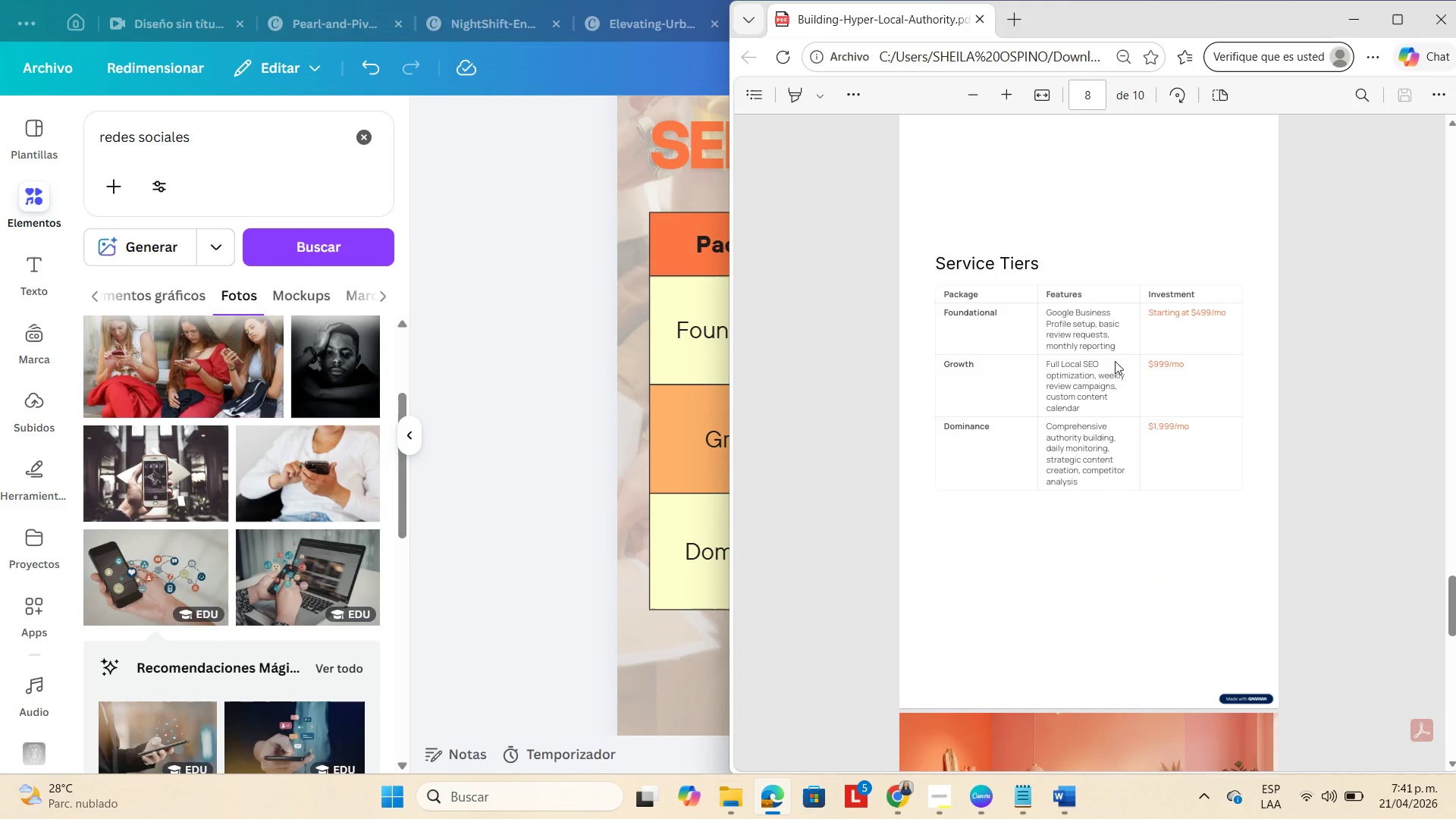 
left_click([1187, 306])
 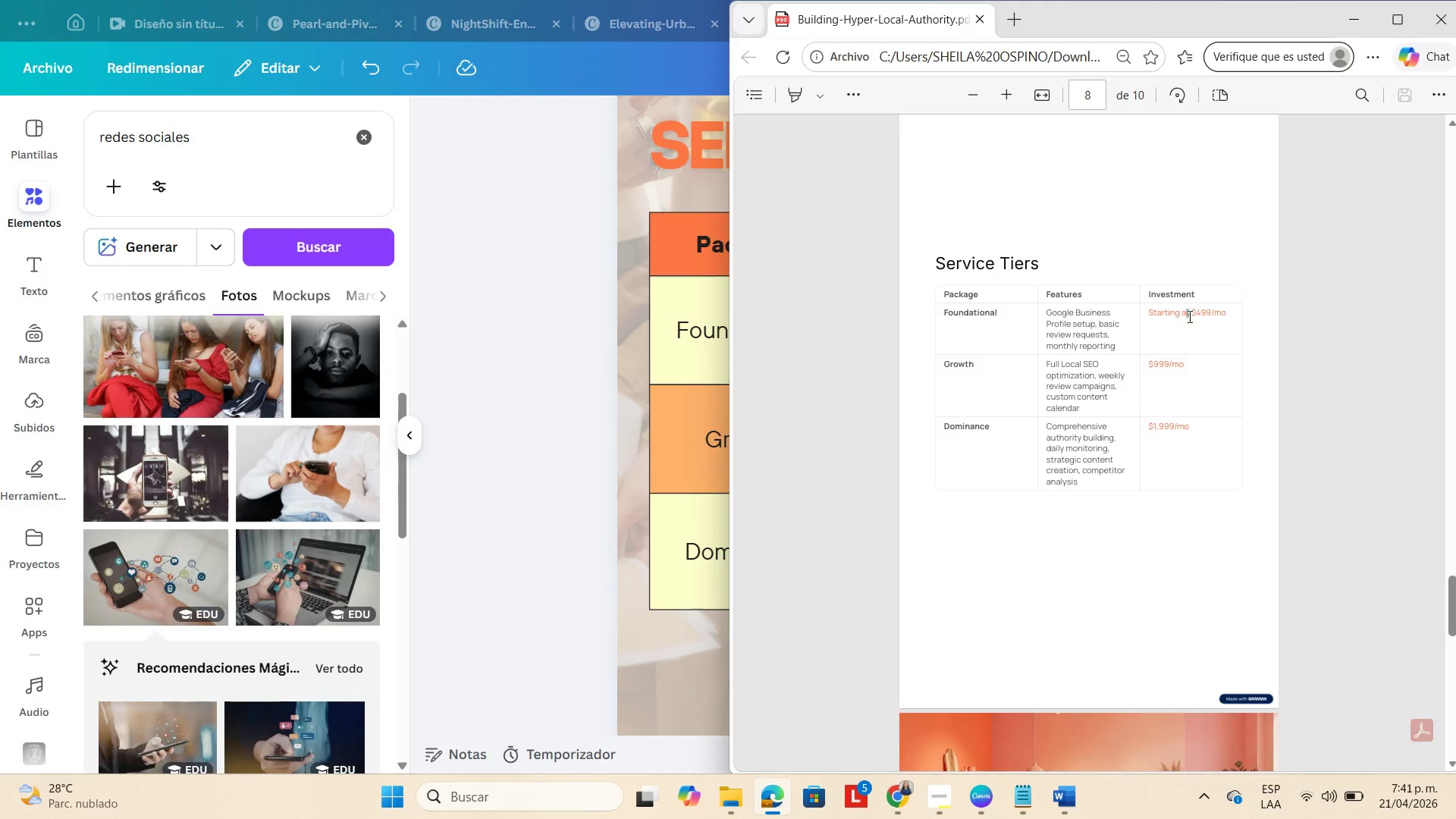 
double_click([1188, 316])
 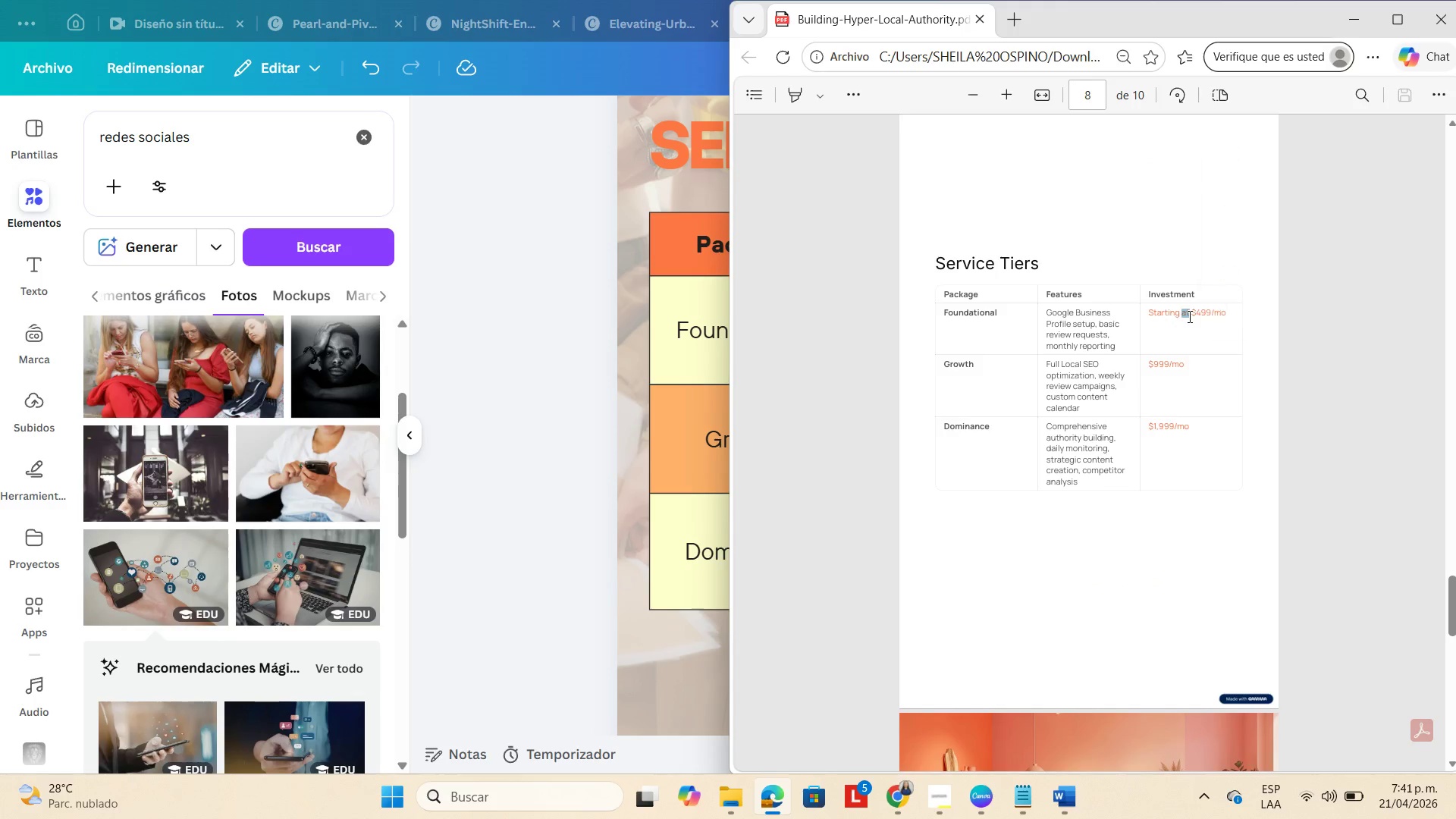 
triple_click([1188, 316])
 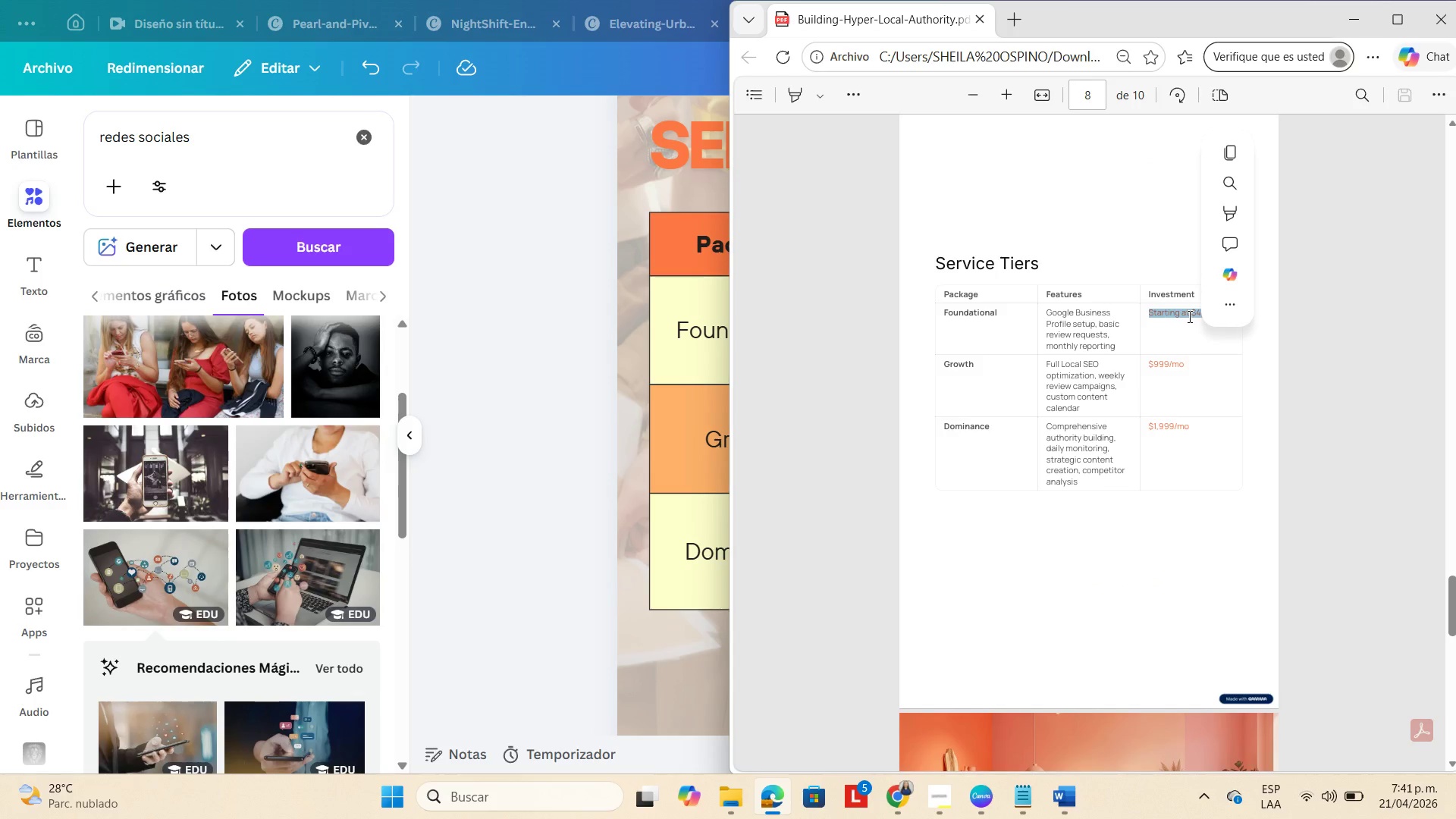 
key(Control+C)
 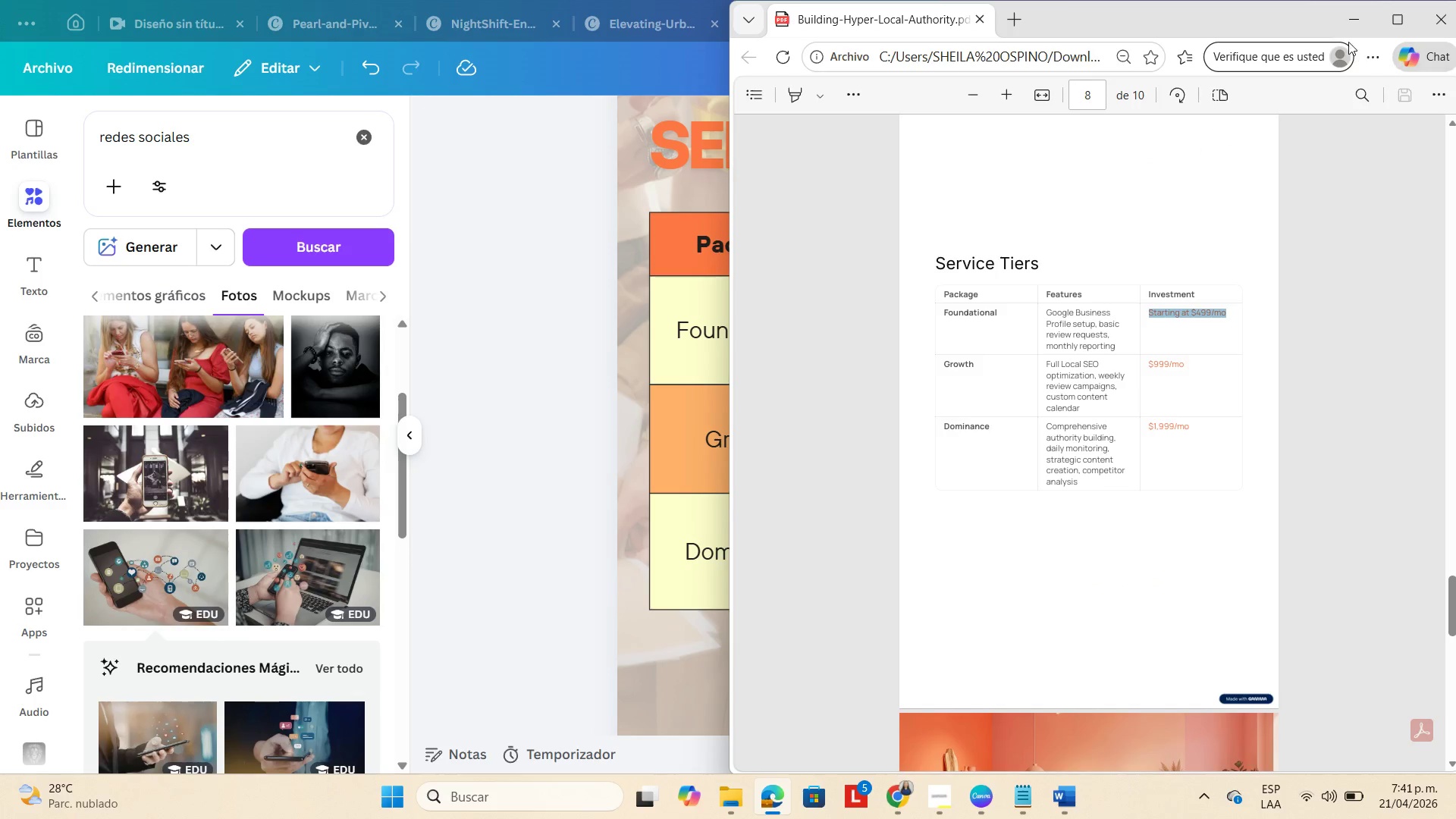 
left_click([1348, 14])
 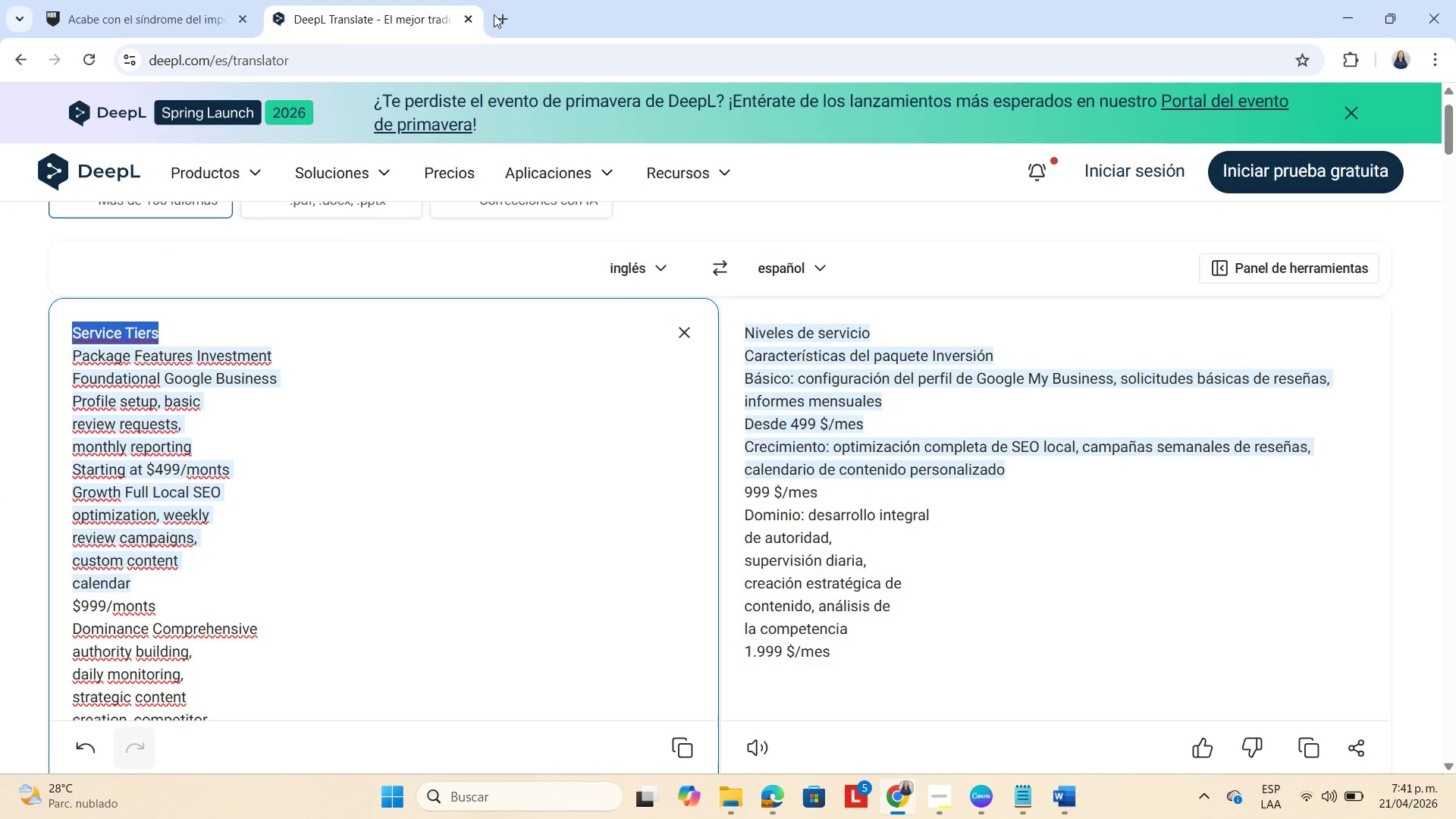 
left_click([512, 17])
 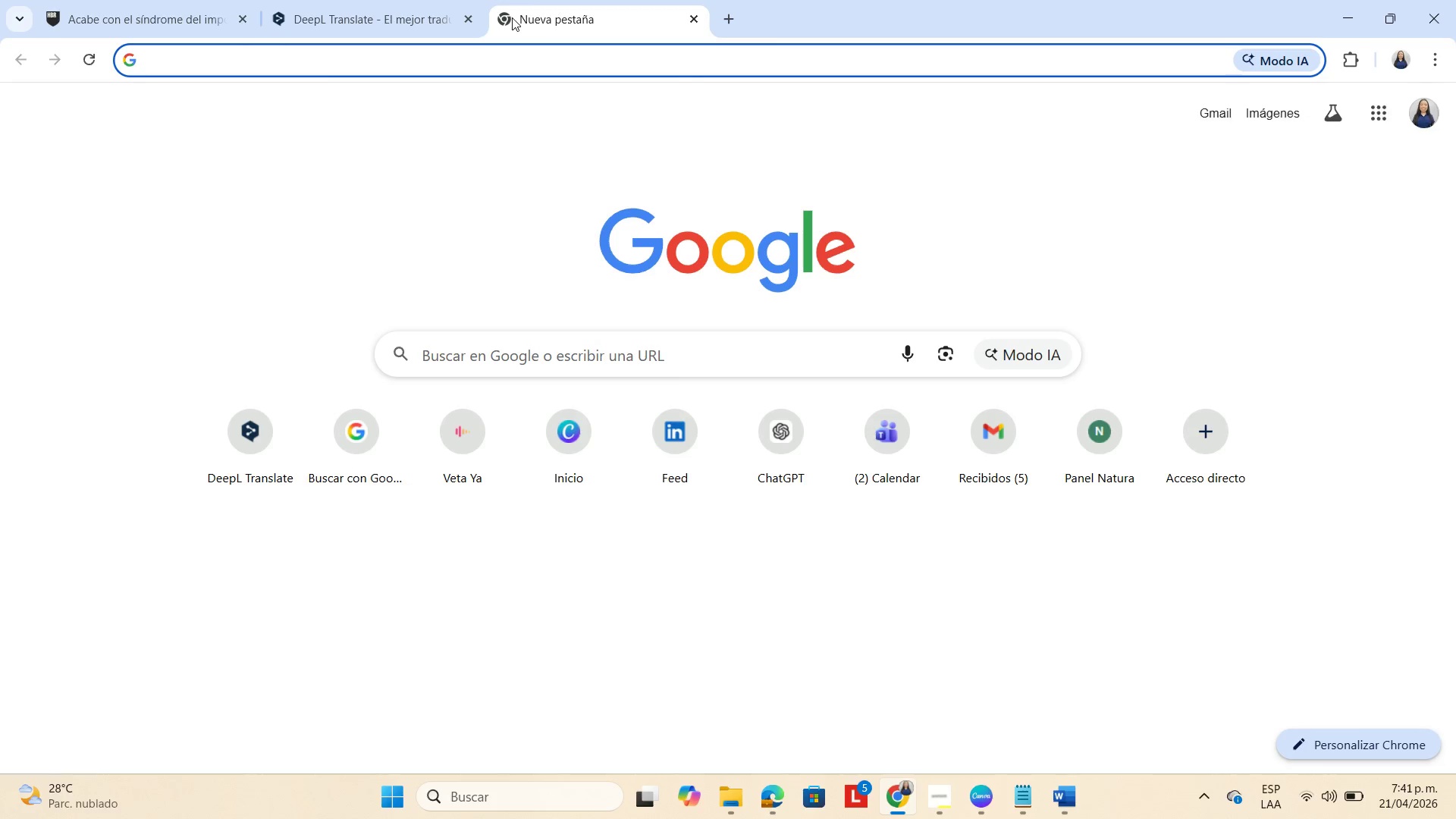 
type(tra)
 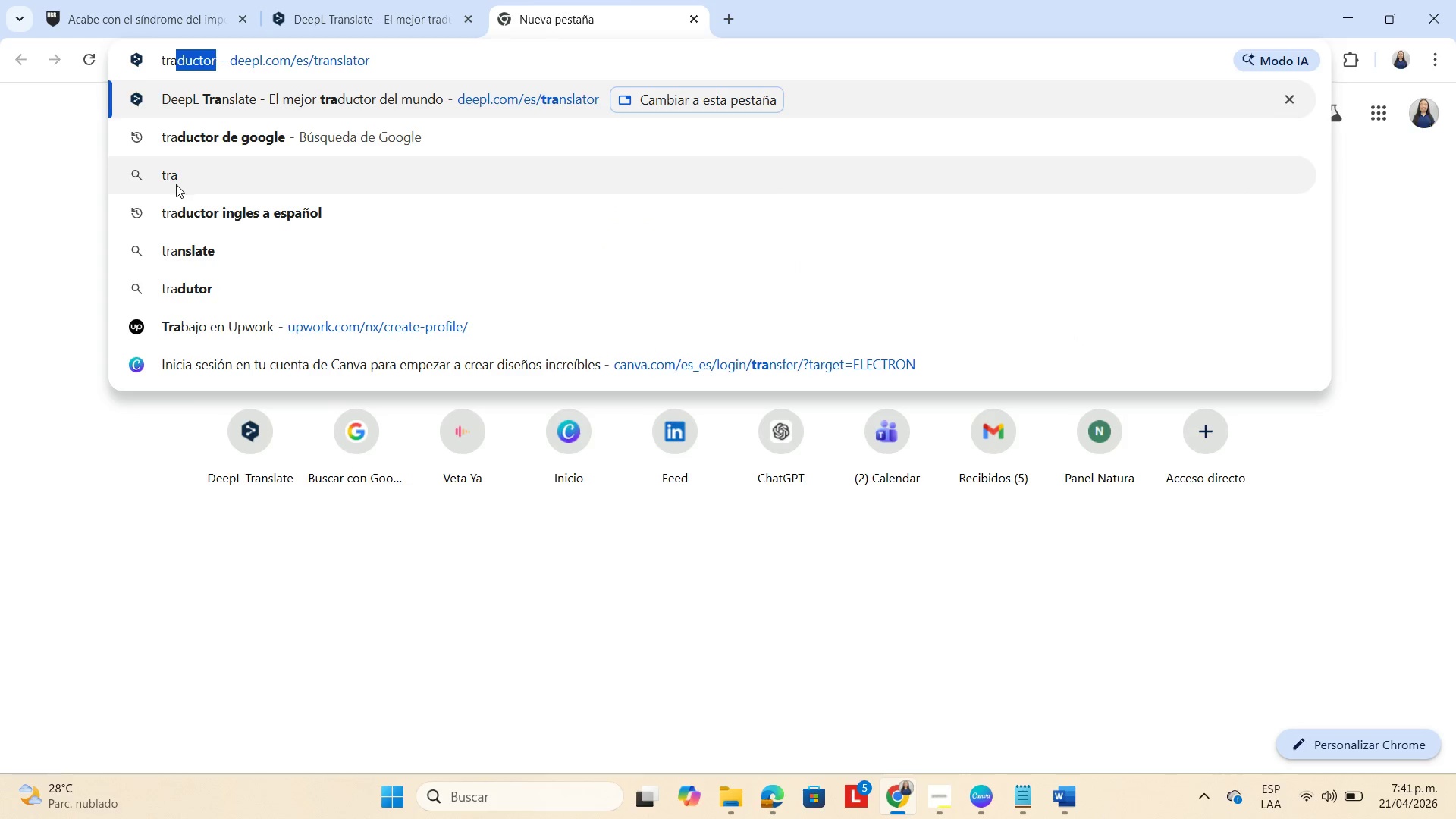 
left_click([254, 133])
 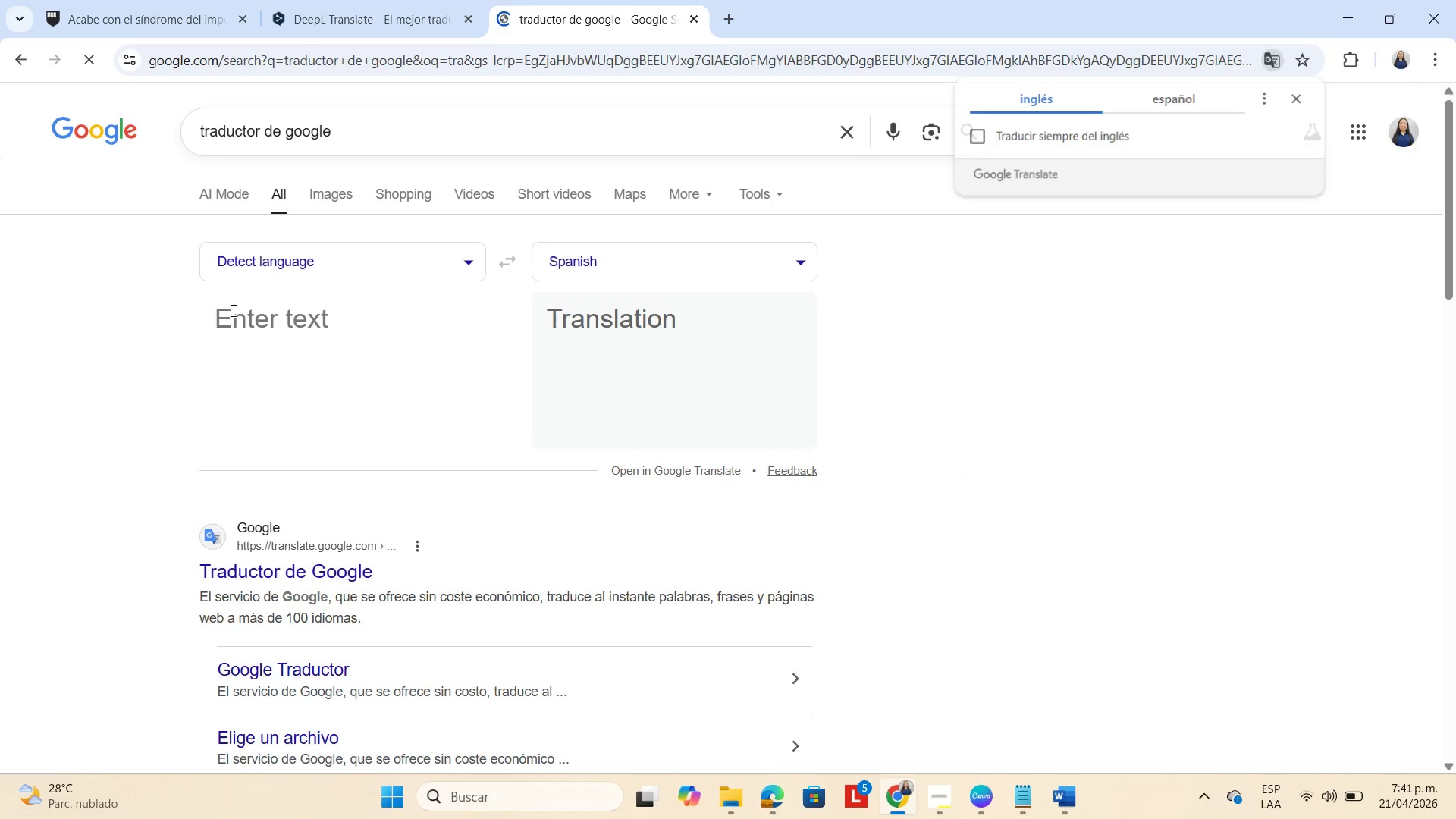 
left_click([259, 318])
 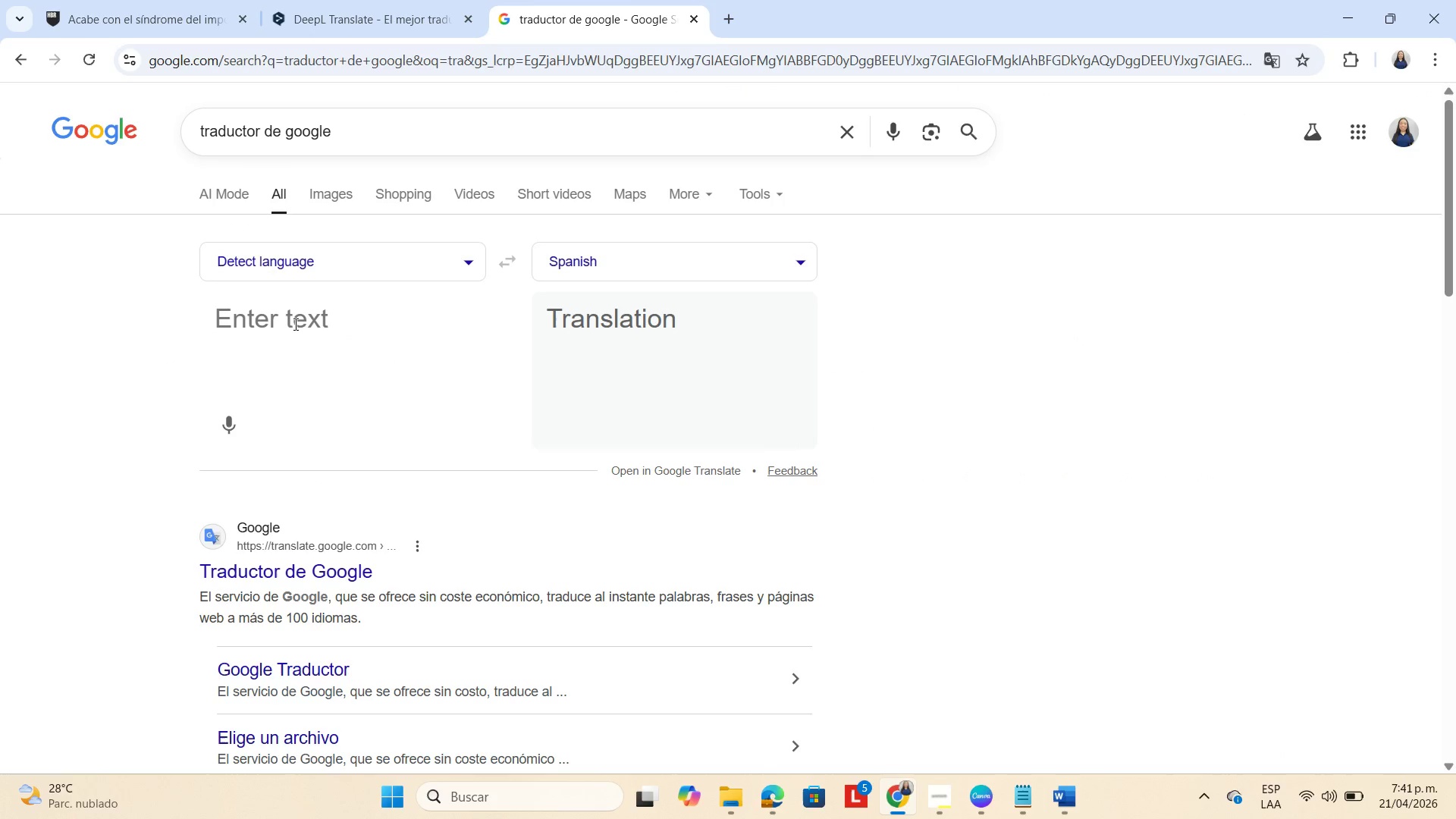 
hold_key(key=ControlLeft, duration=0.56)
 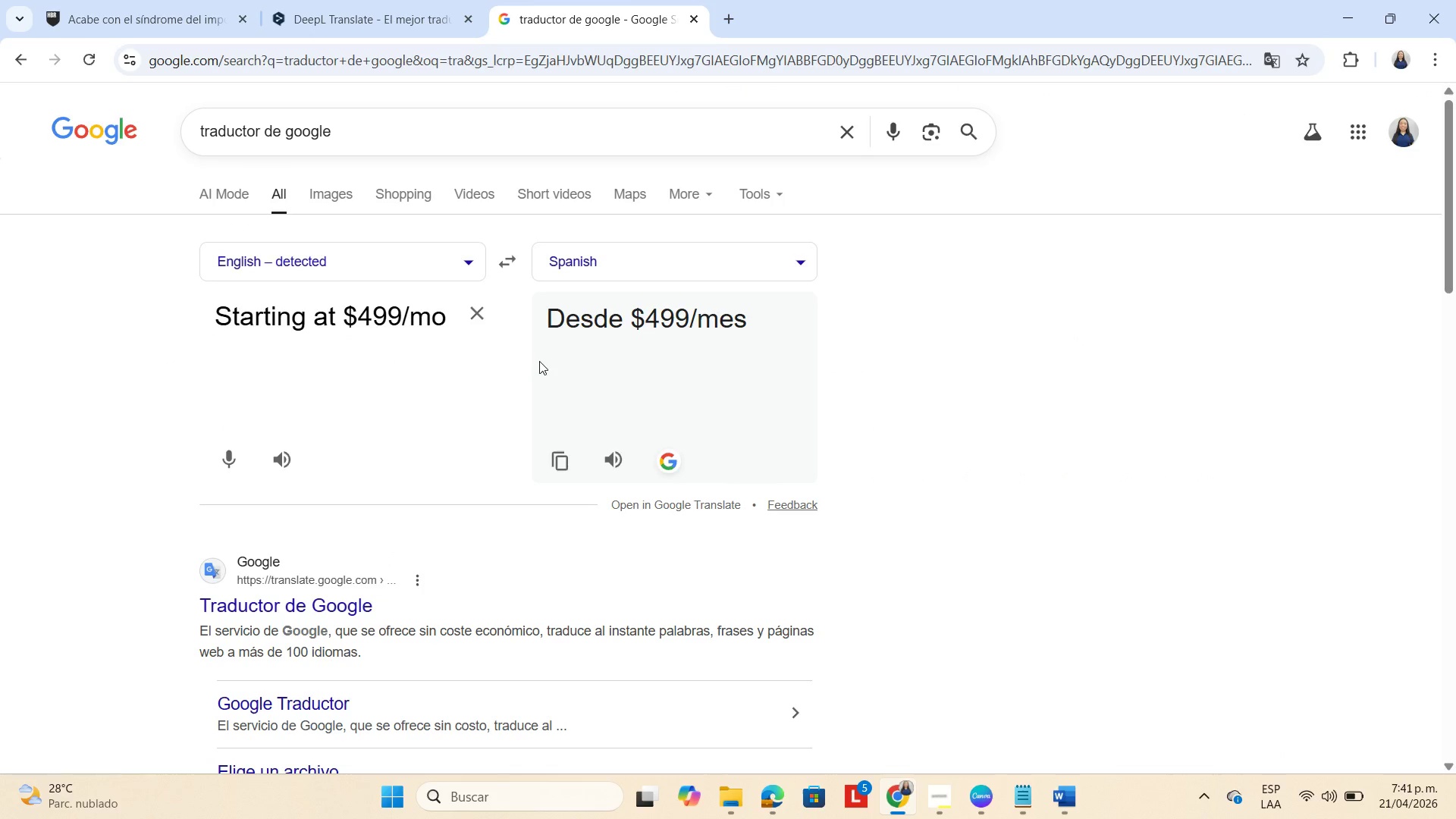 
hold_key(key=V, duration=0.31)
 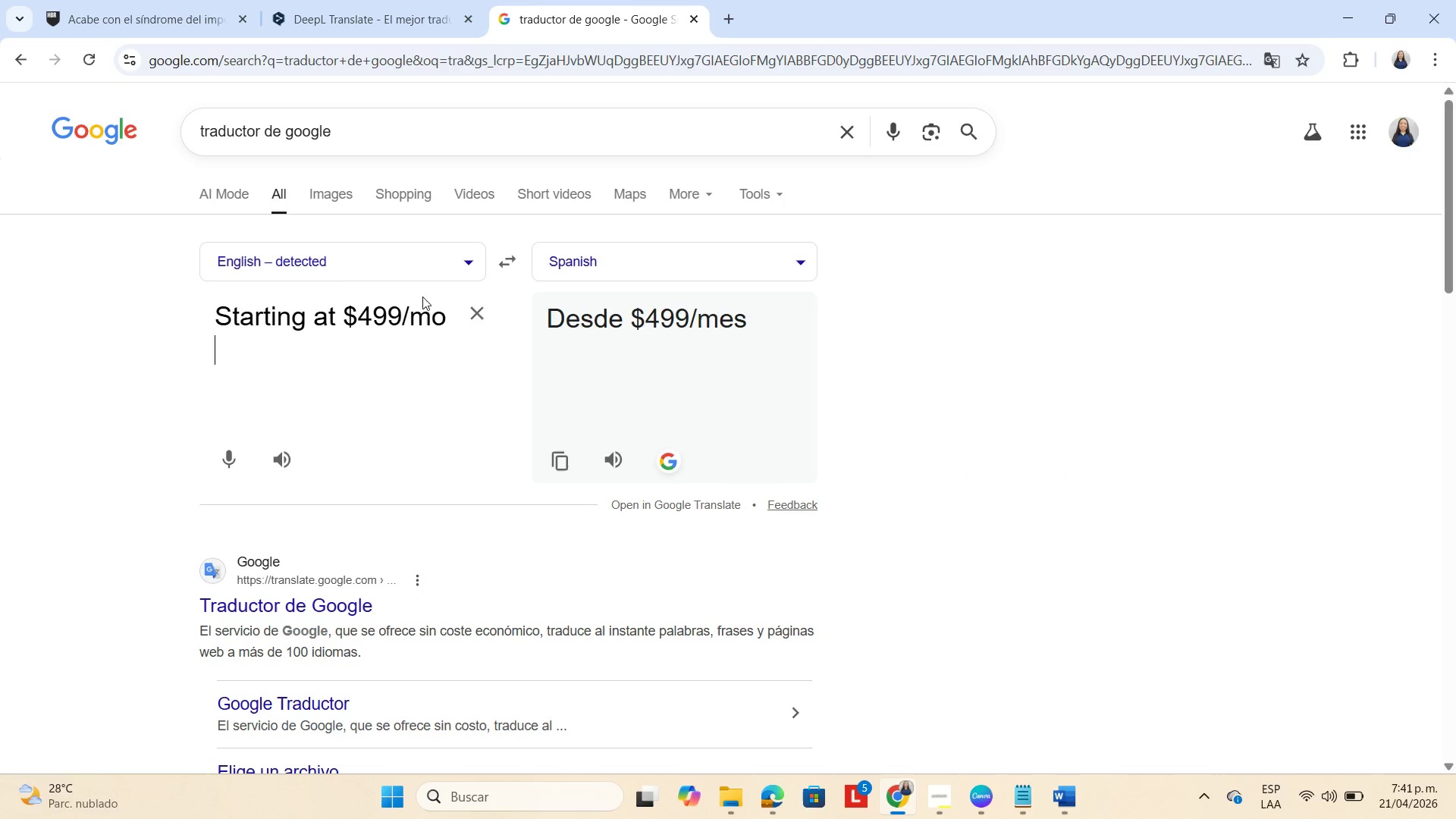 
left_click([449, 325])
 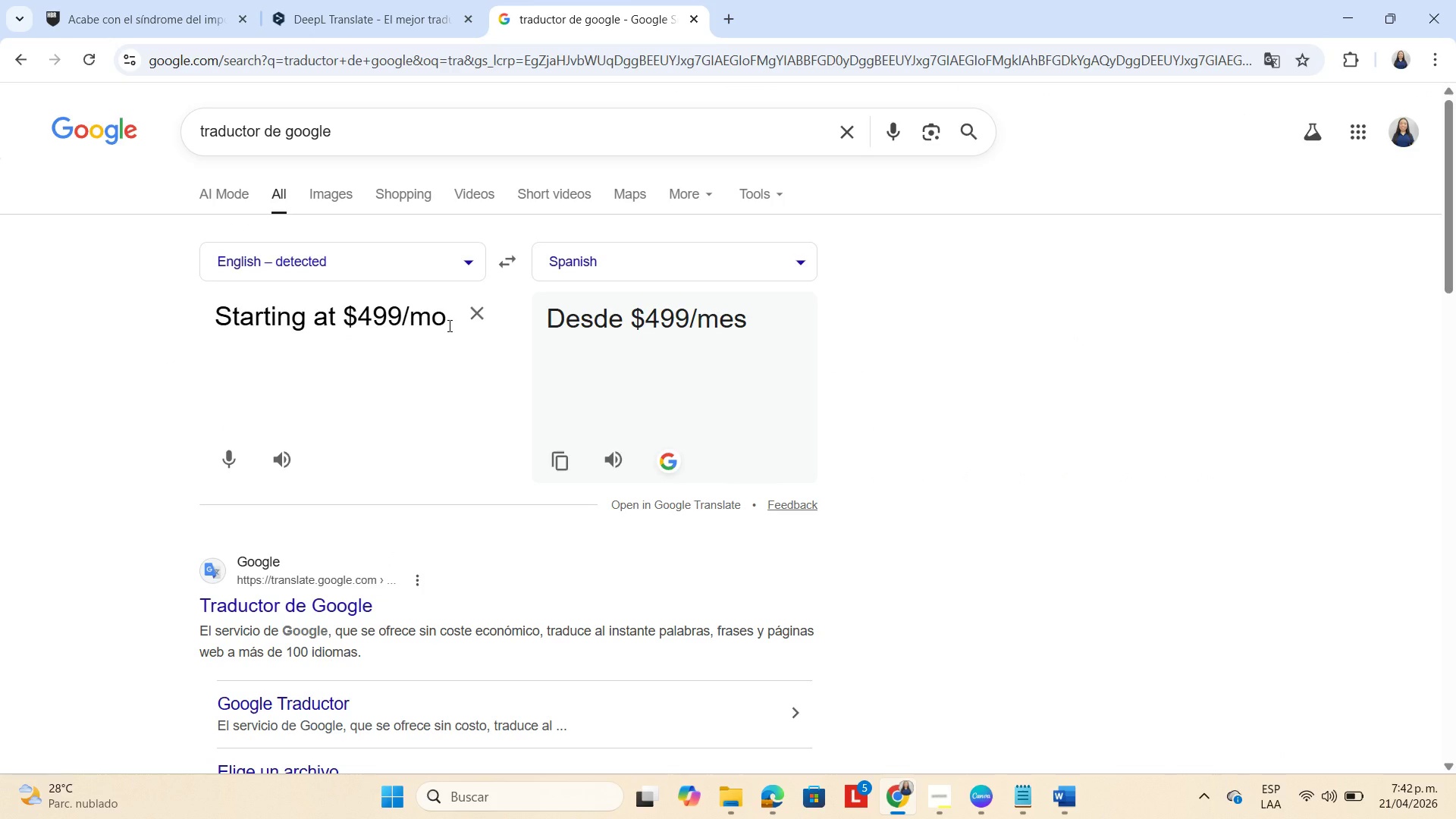 
type(nts)
 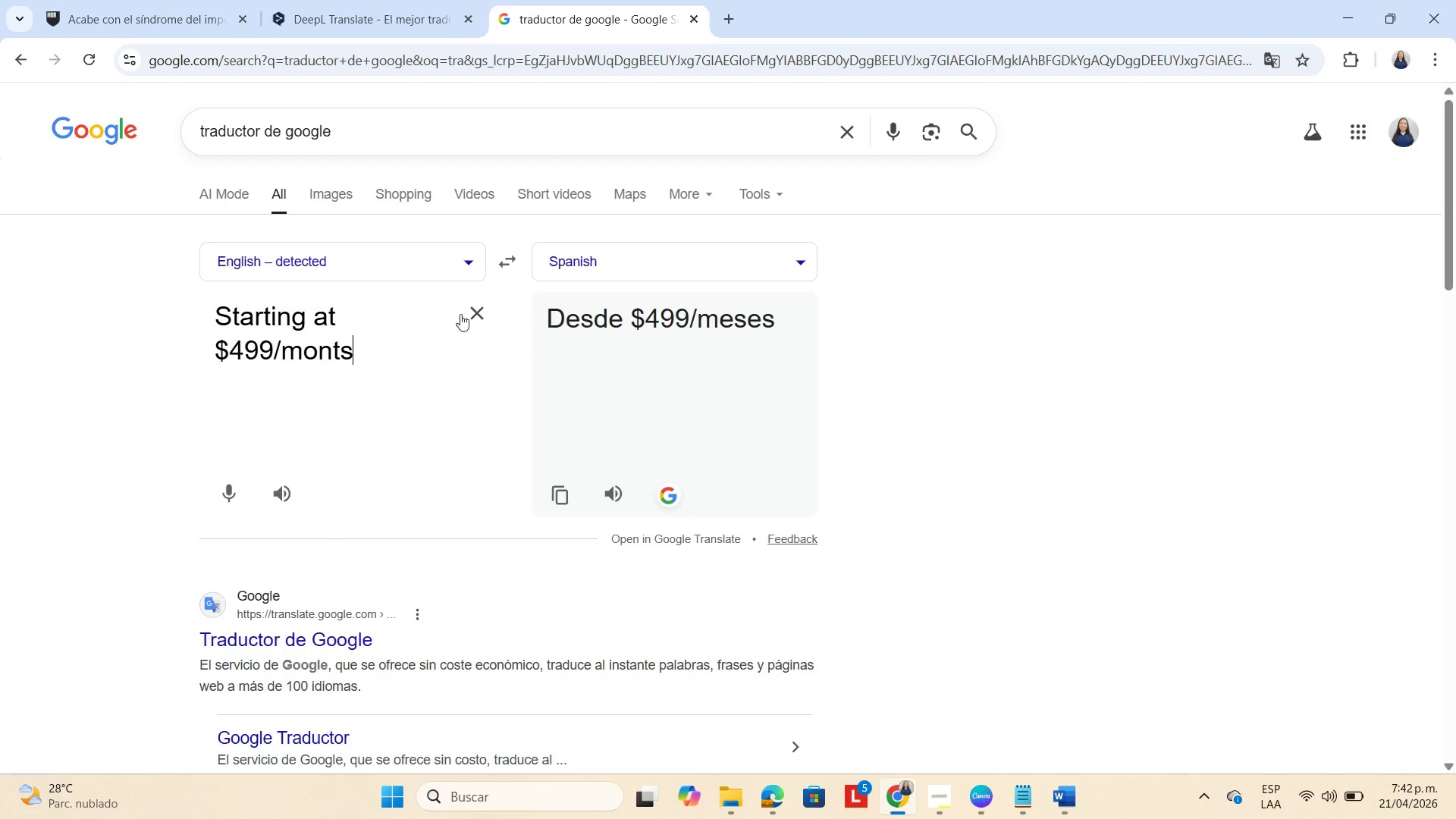 
key(Backspace)
 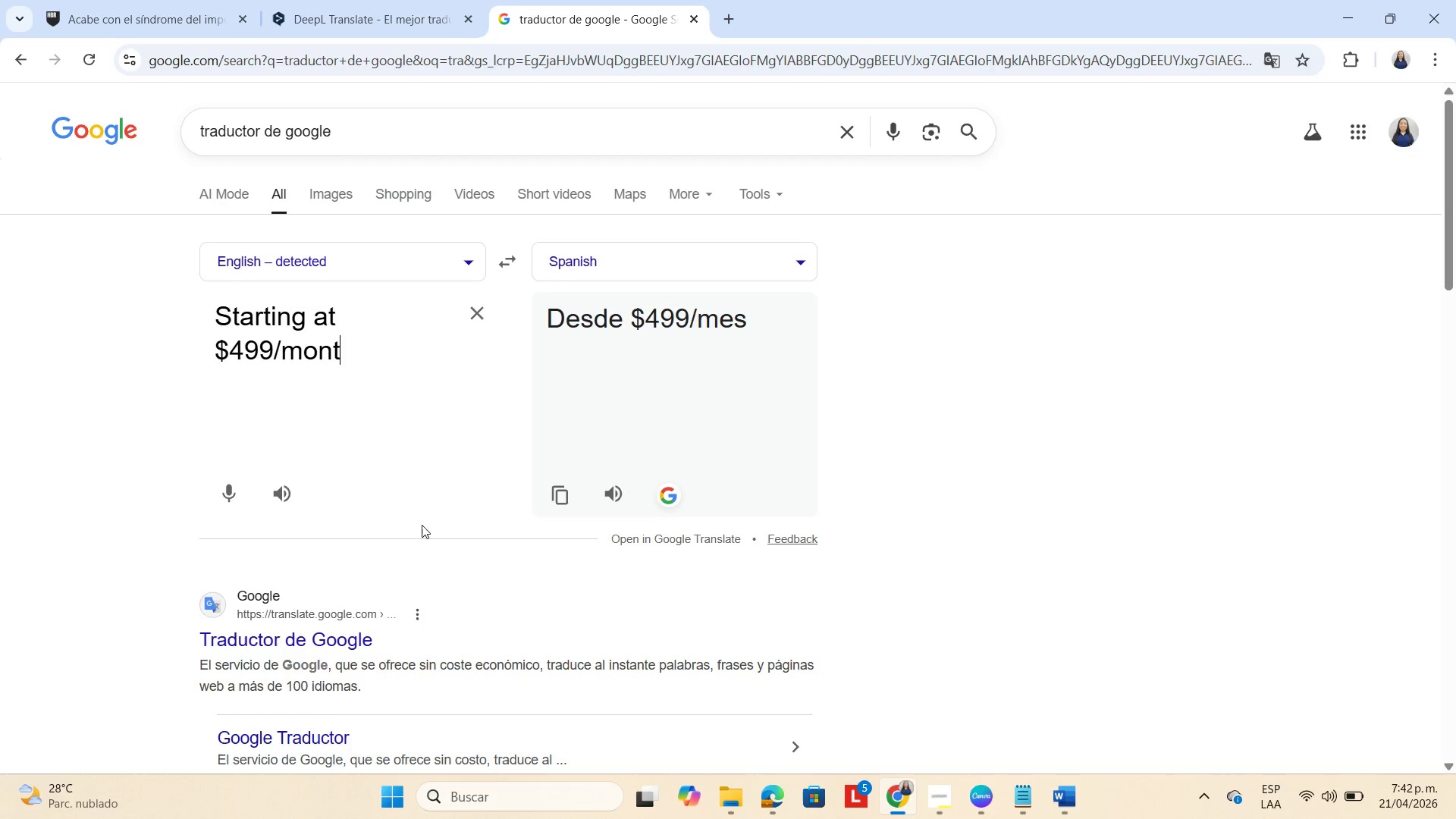 
left_click([552, 488])
 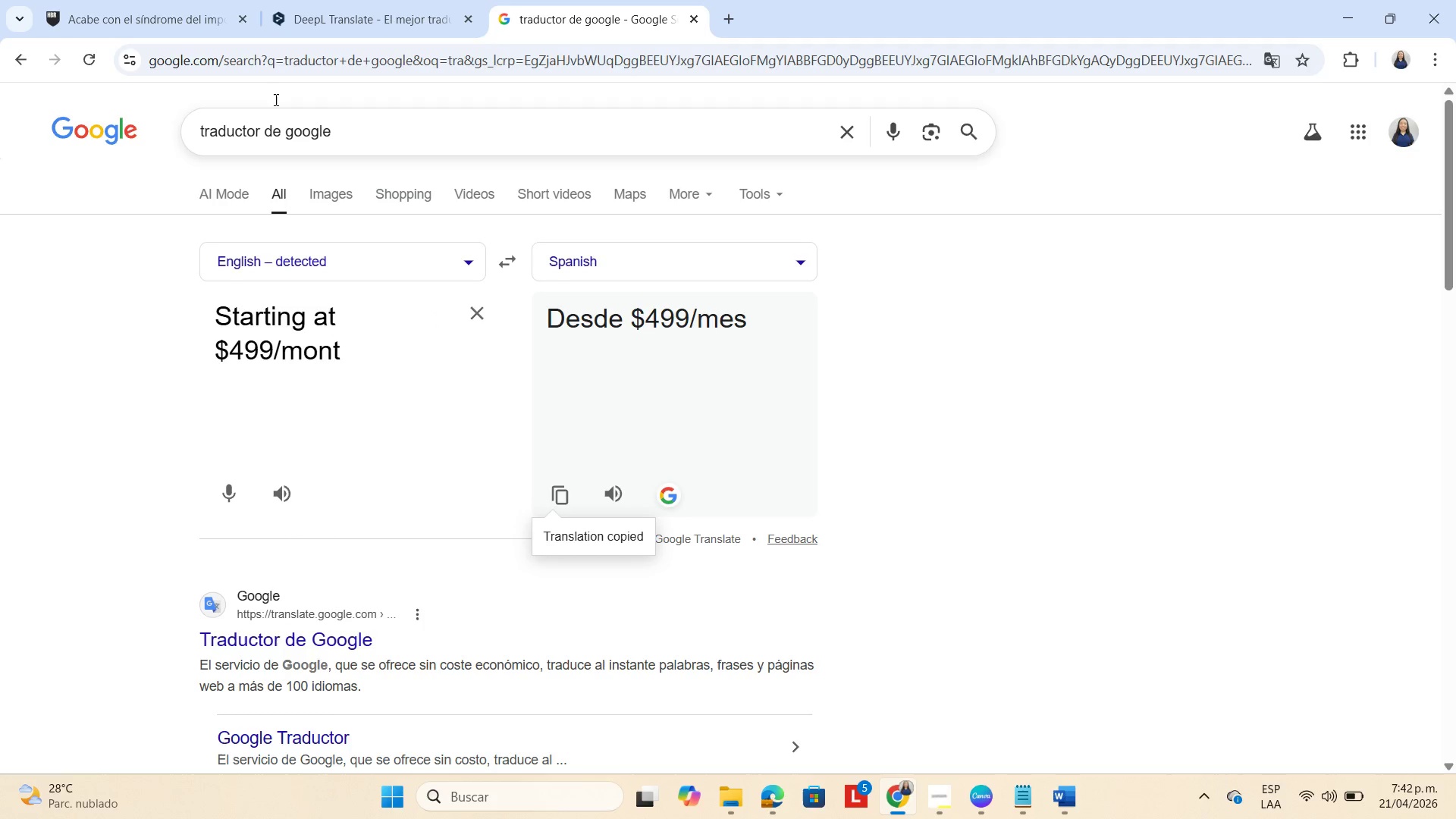 
left_click([297, 20])
 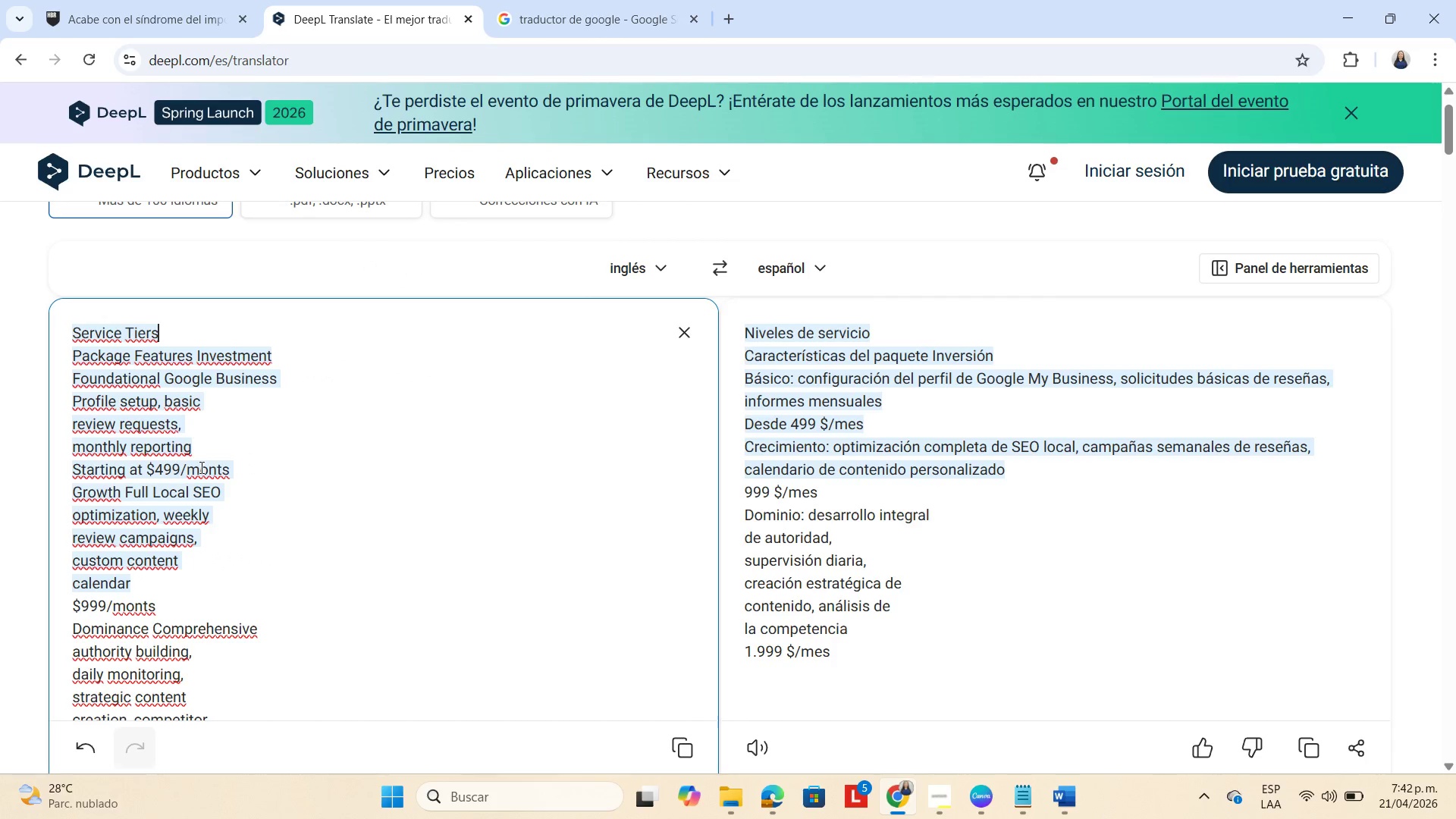 
left_click([212, 478])
 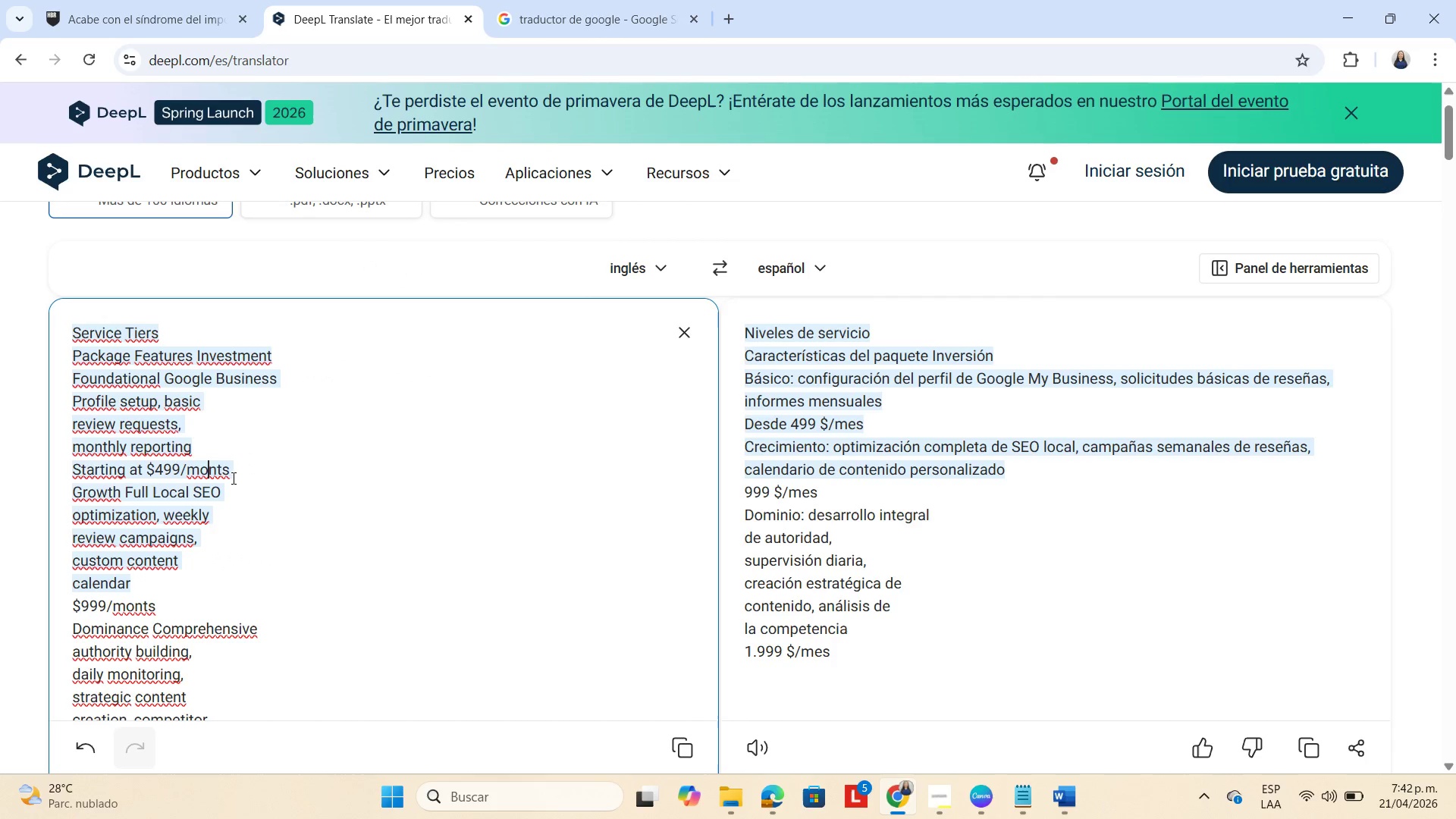 
left_click([232, 478])
 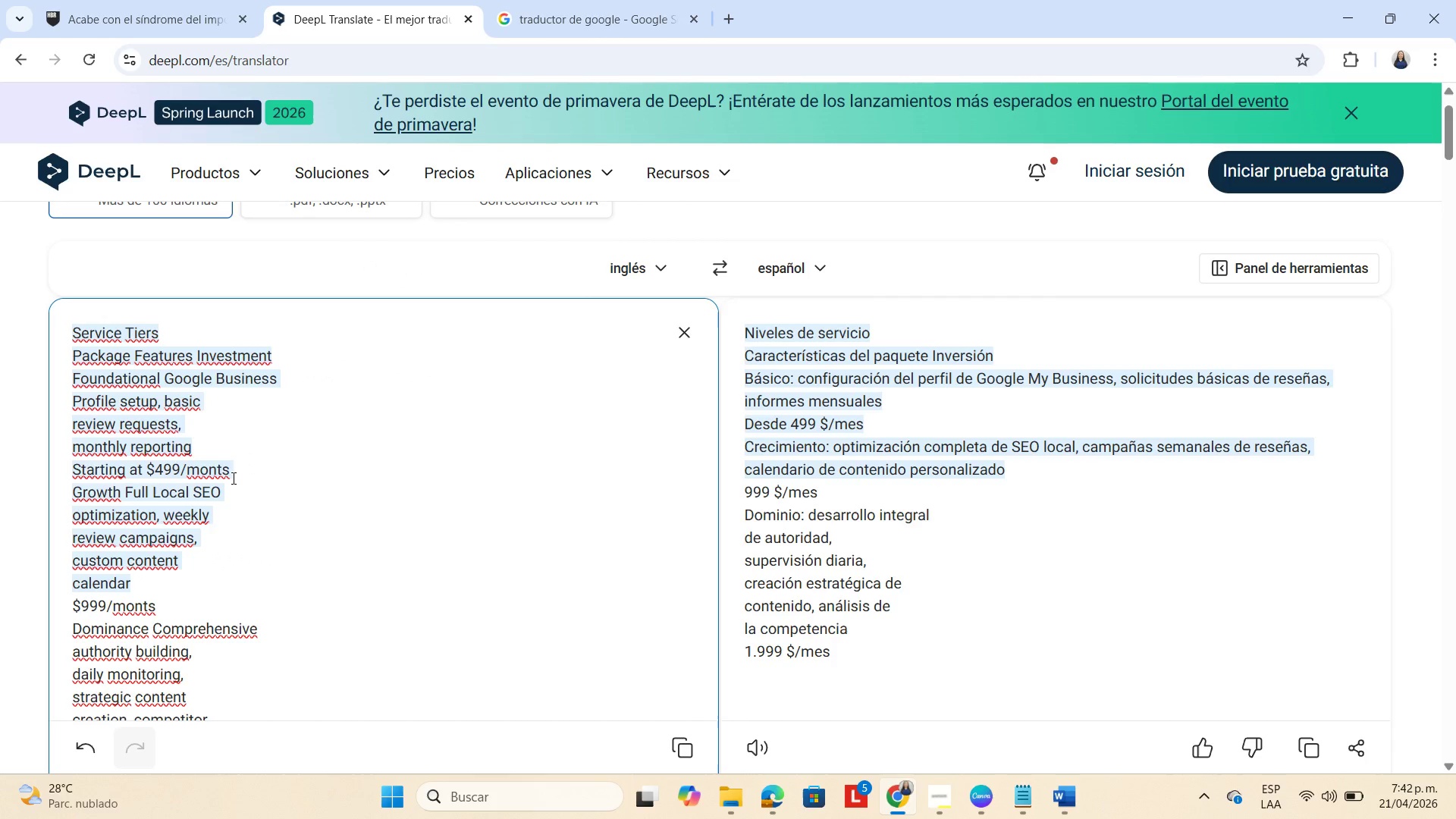 
key(Backspace)
 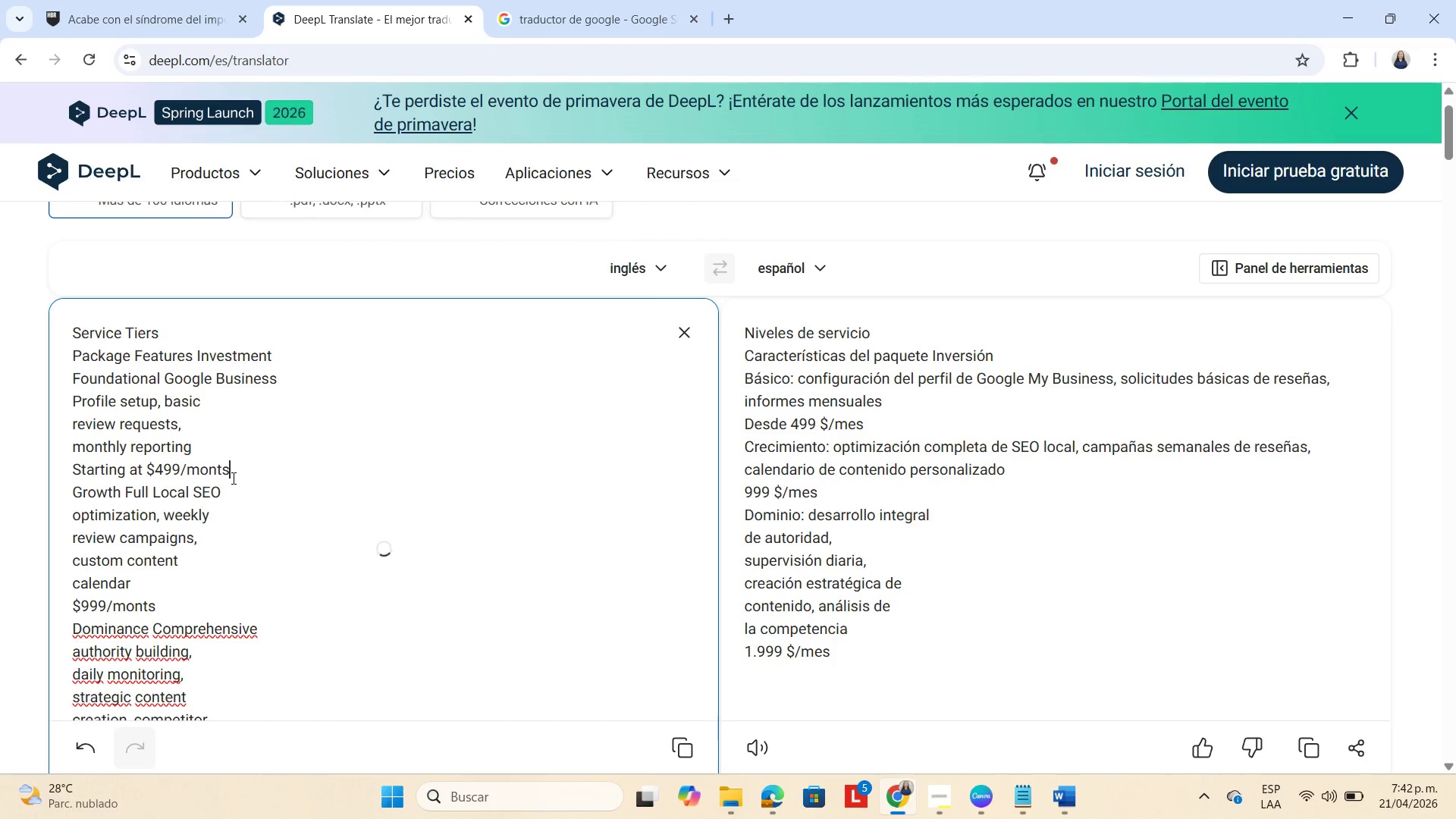 
key(Backspace)
 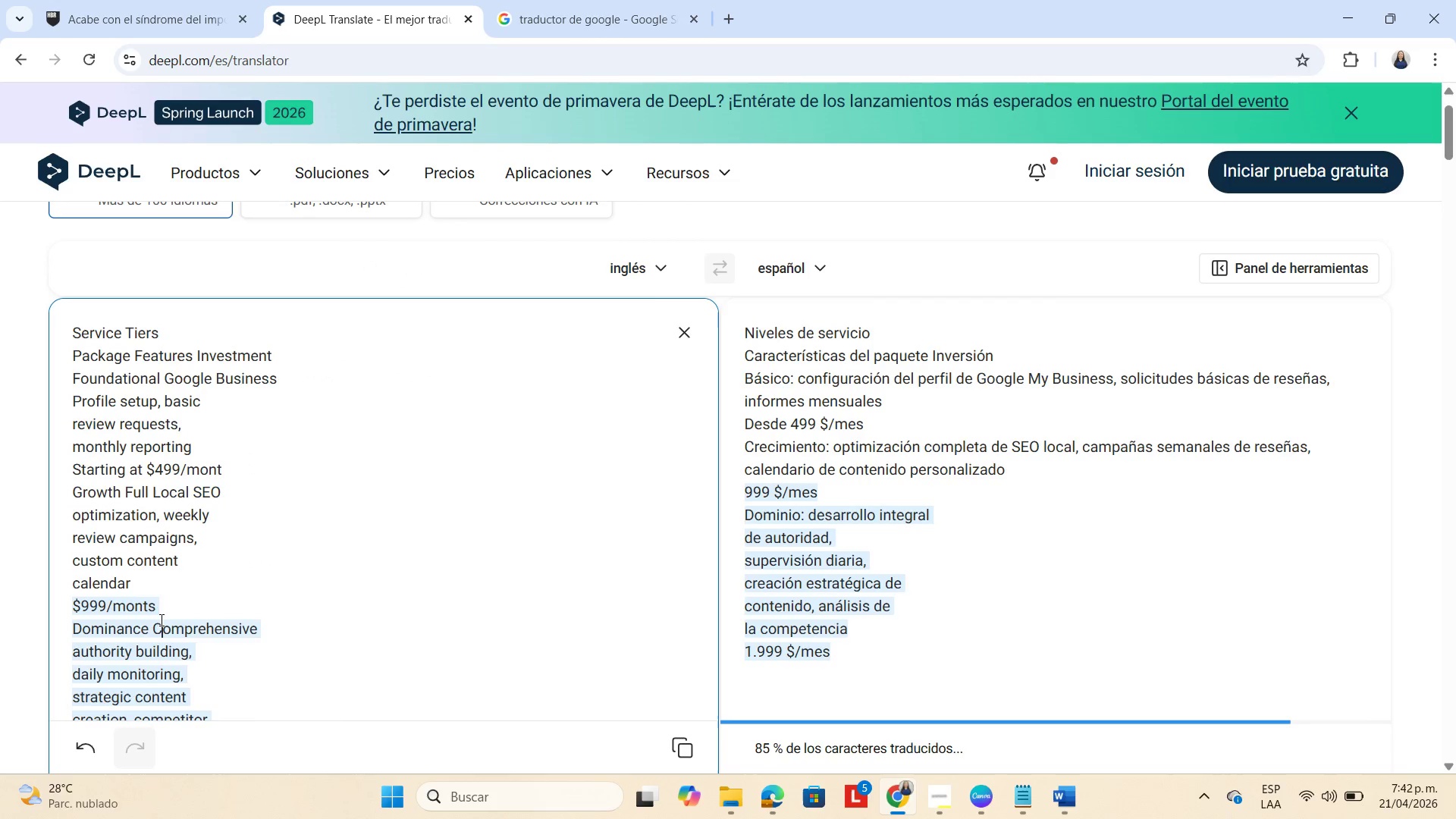 
left_click([163, 601])
 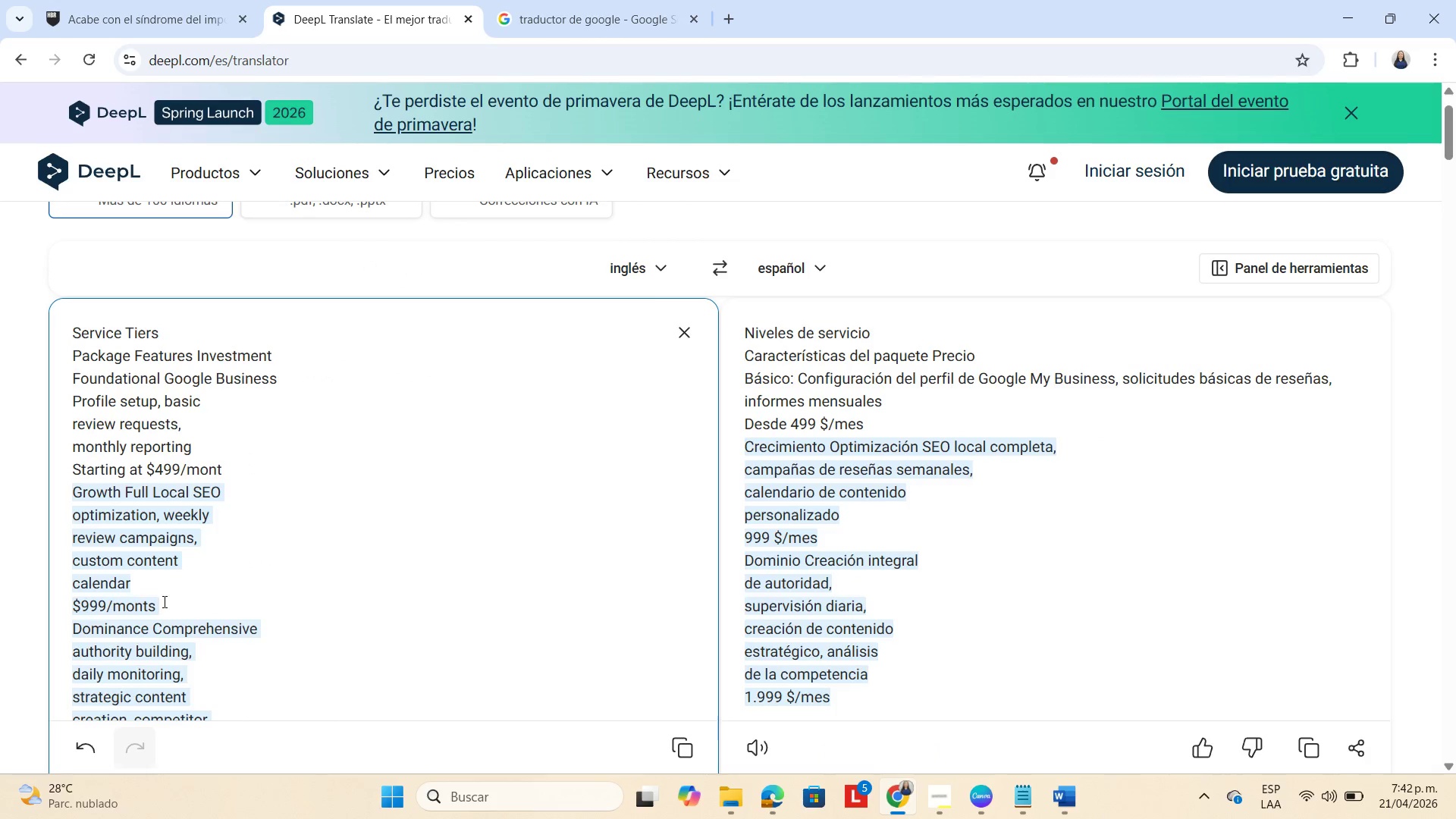 
key(Backspace)
 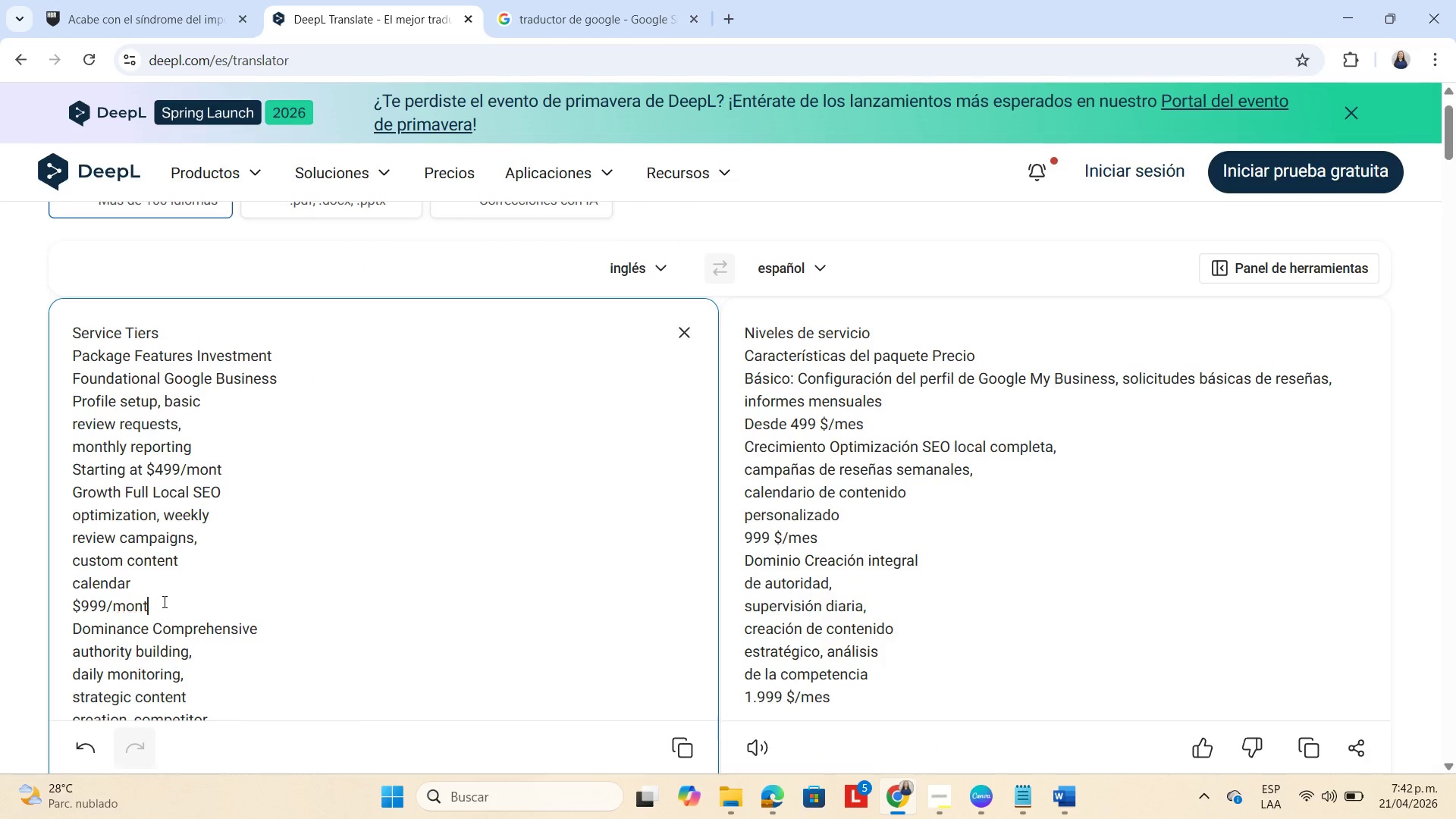 
key(Backspace)
 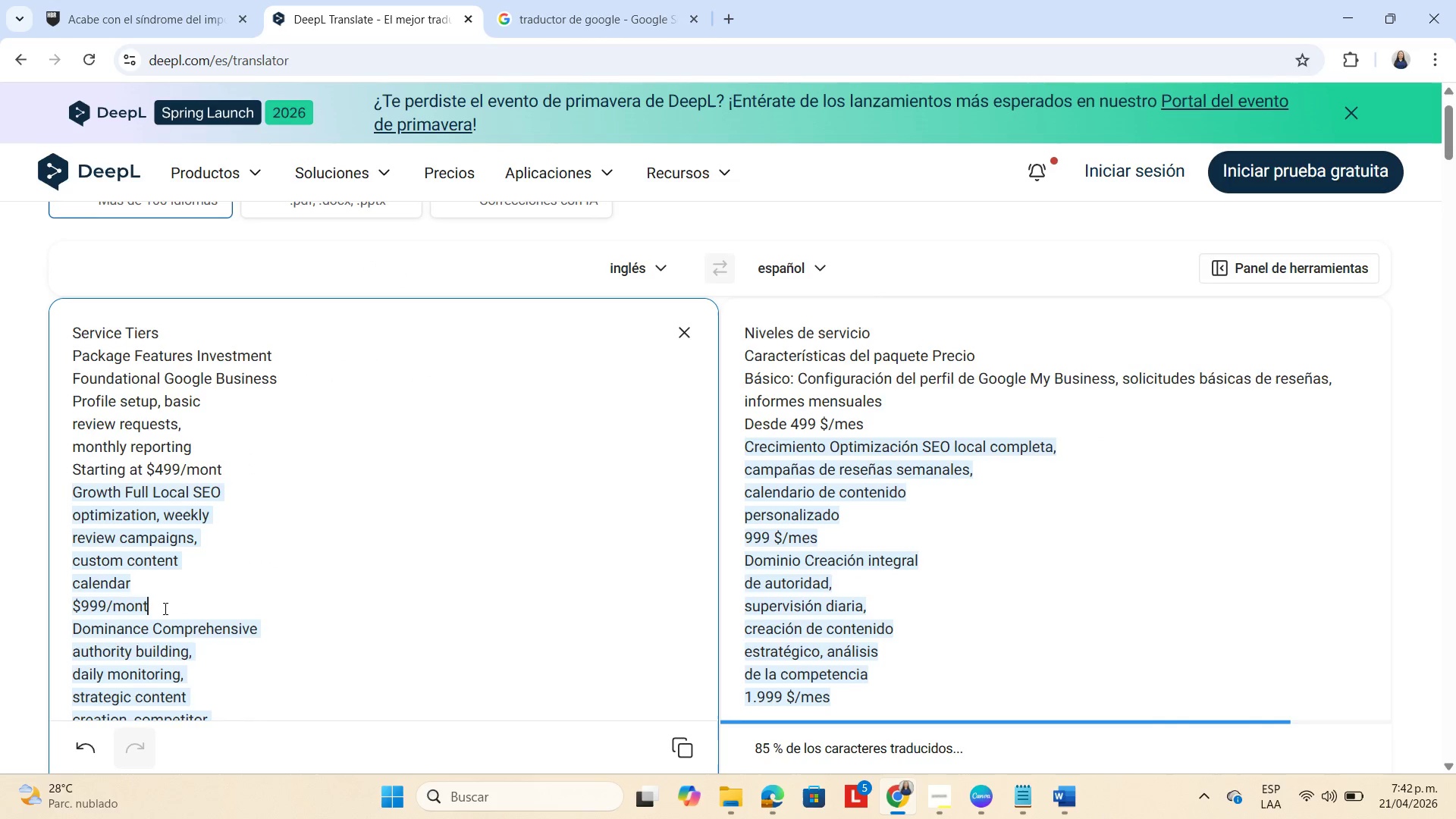 
scroll: coordinate [162, 618], scroll_direction: down, amount: 1.0
 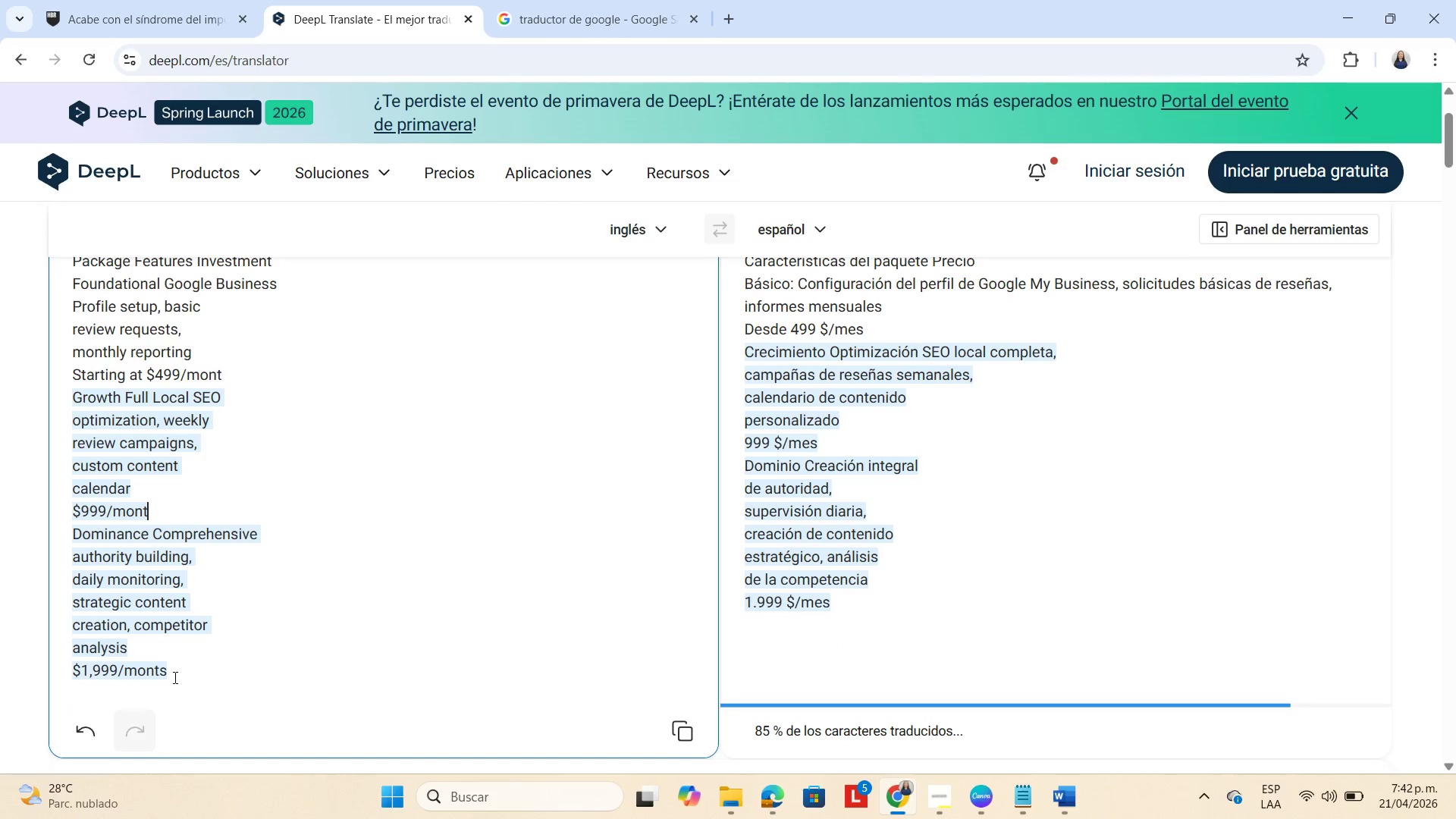 
left_click([172, 673])
 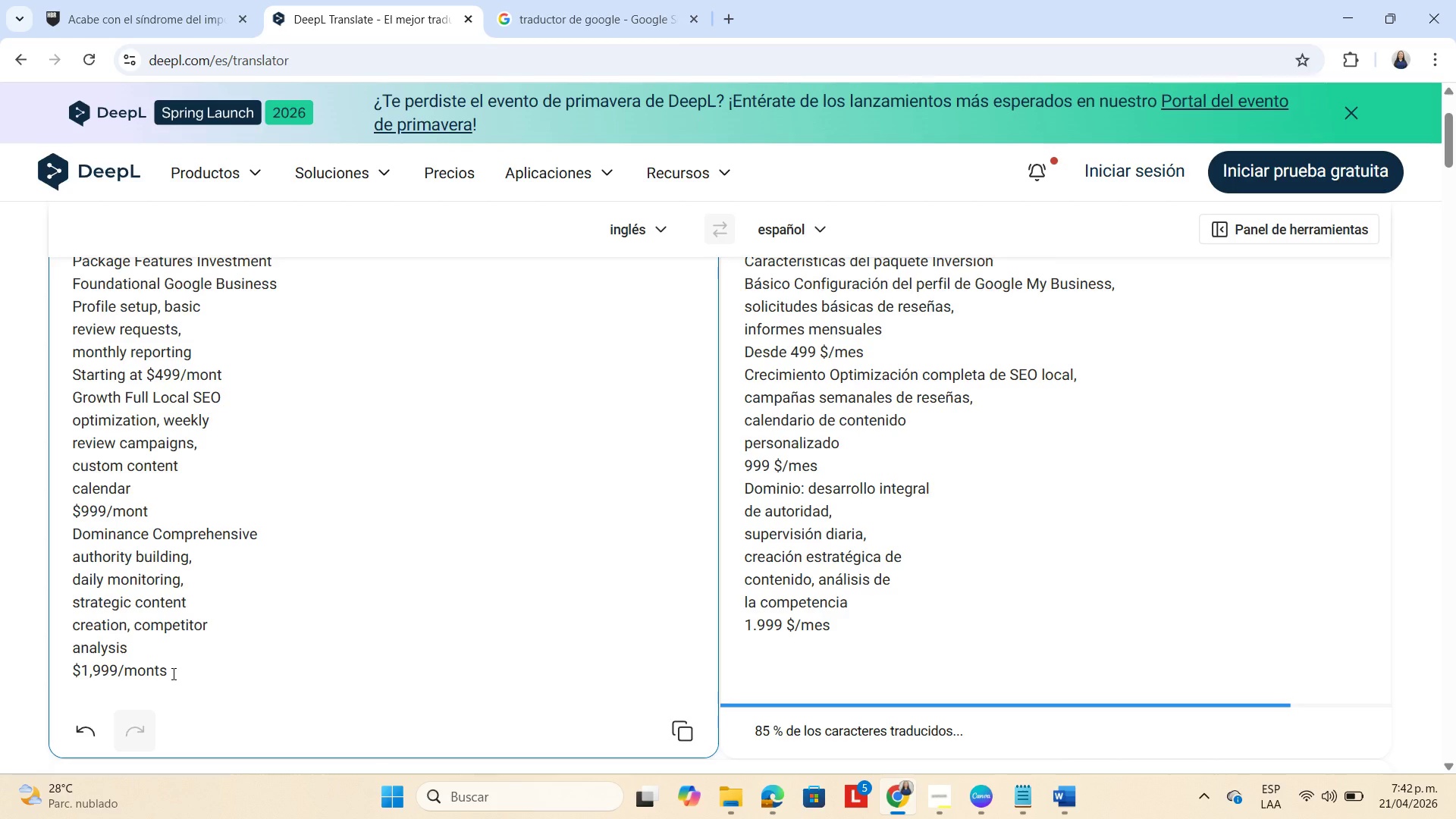 
key(Backspace)
 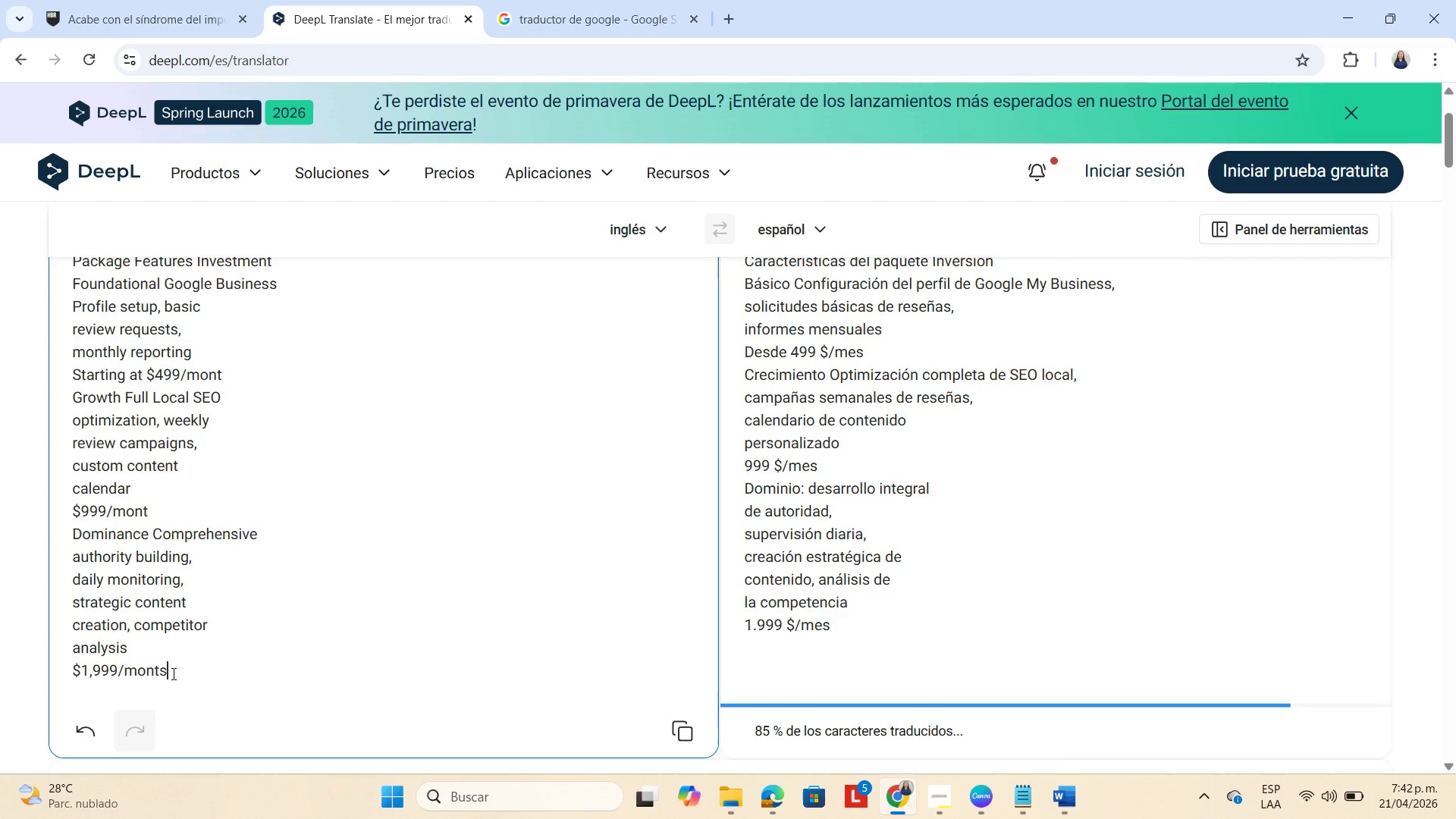 
key(Backspace)
 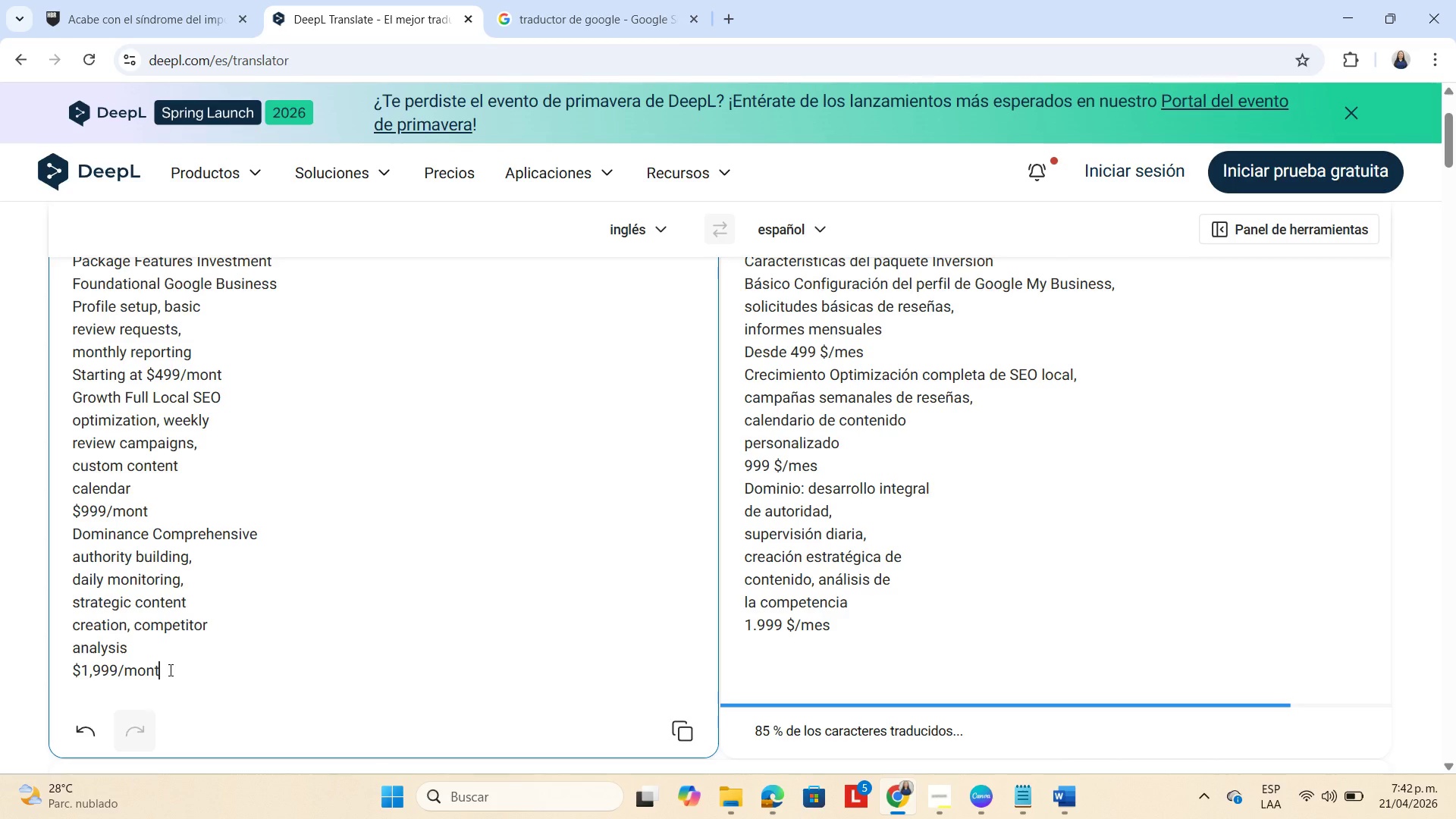 
key(Space)
 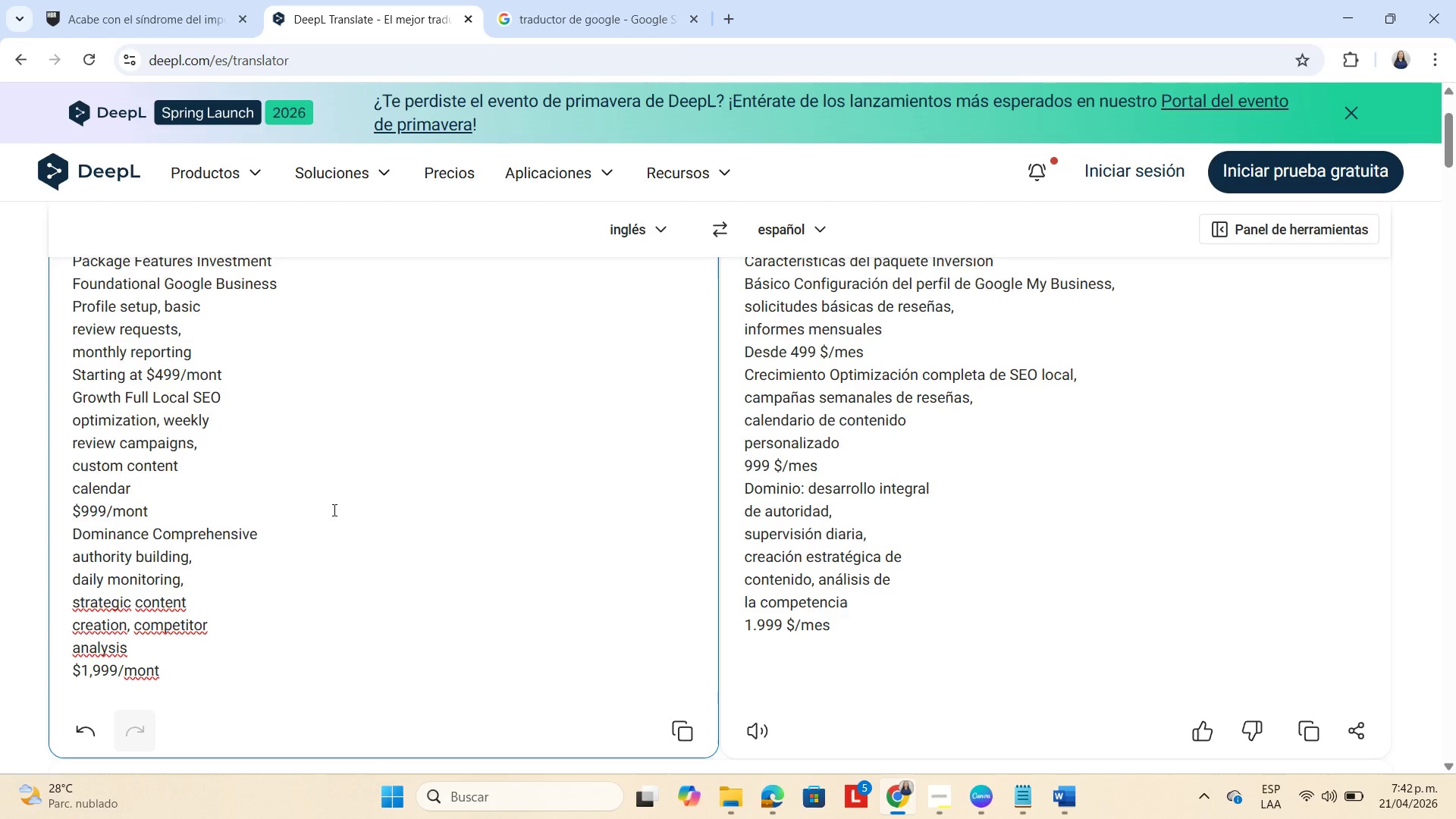 
wait(13.16)
 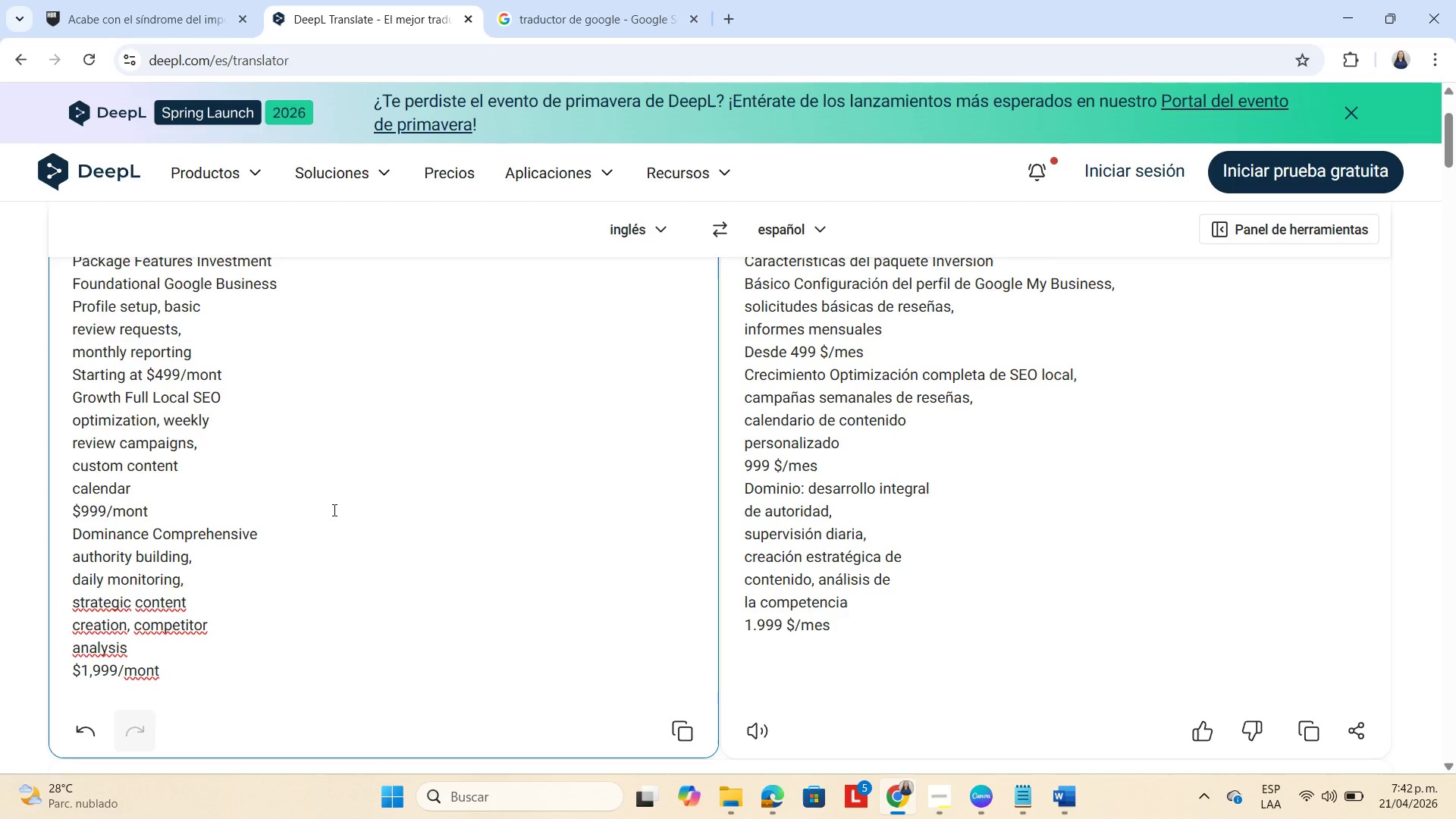 
scroll: coordinate [287, 475], scroll_direction: up, amount: 1.0
 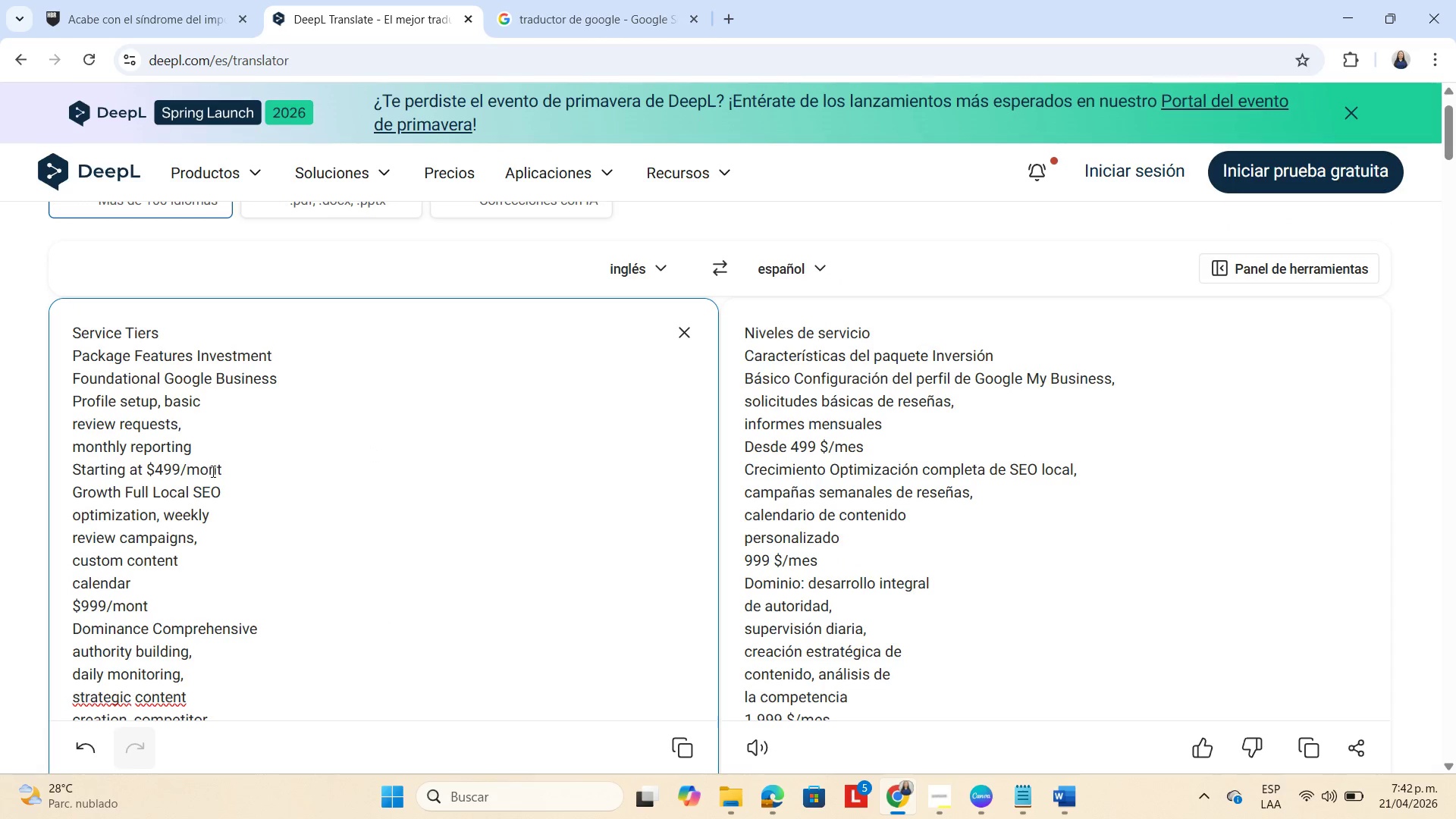 
left_click_drag(start_coordinate=[219, 466], to_coordinate=[186, 466])
 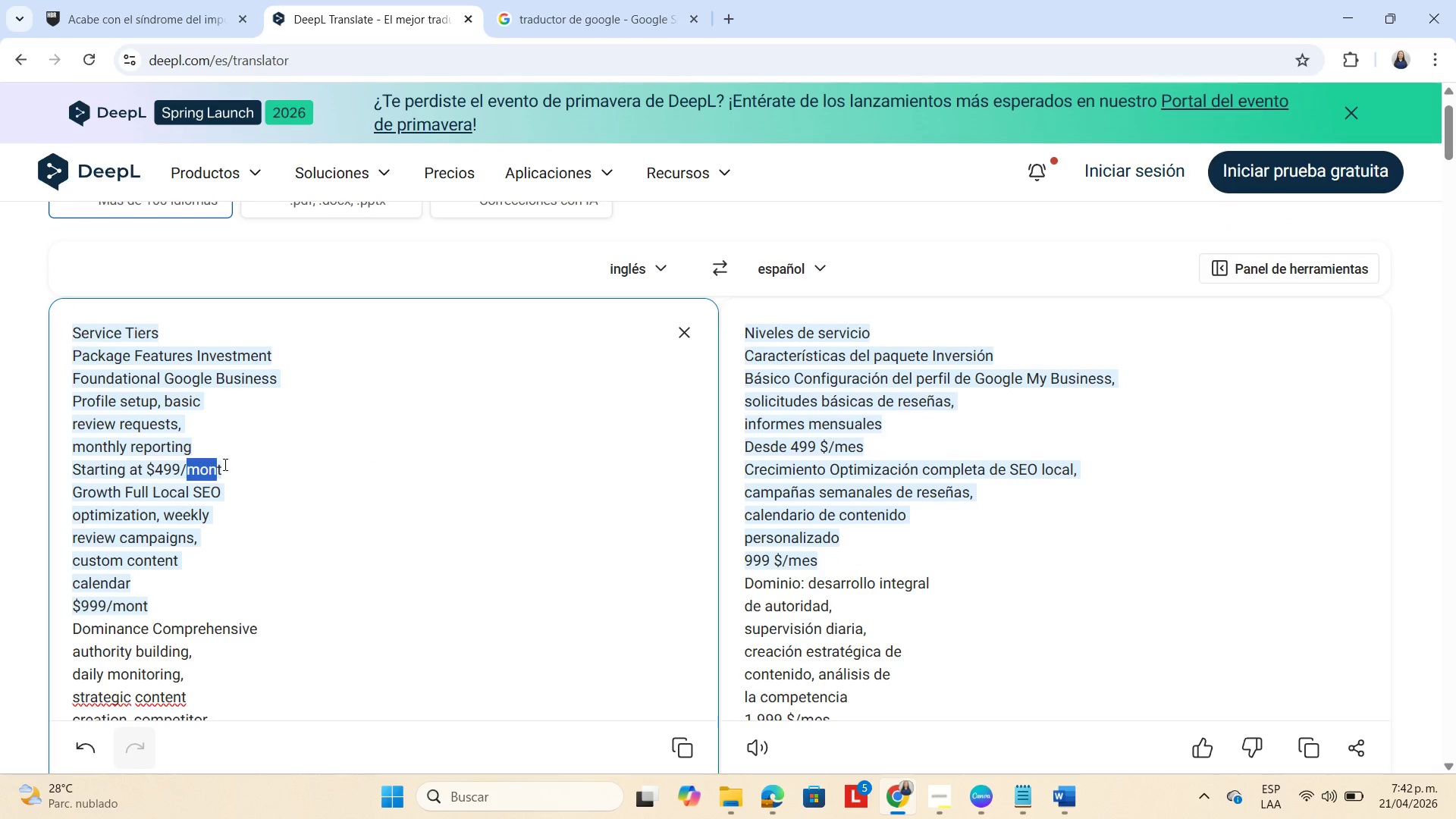 
left_click_drag(start_coordinate=[222, 464], to_coordinate=[65, 463])
 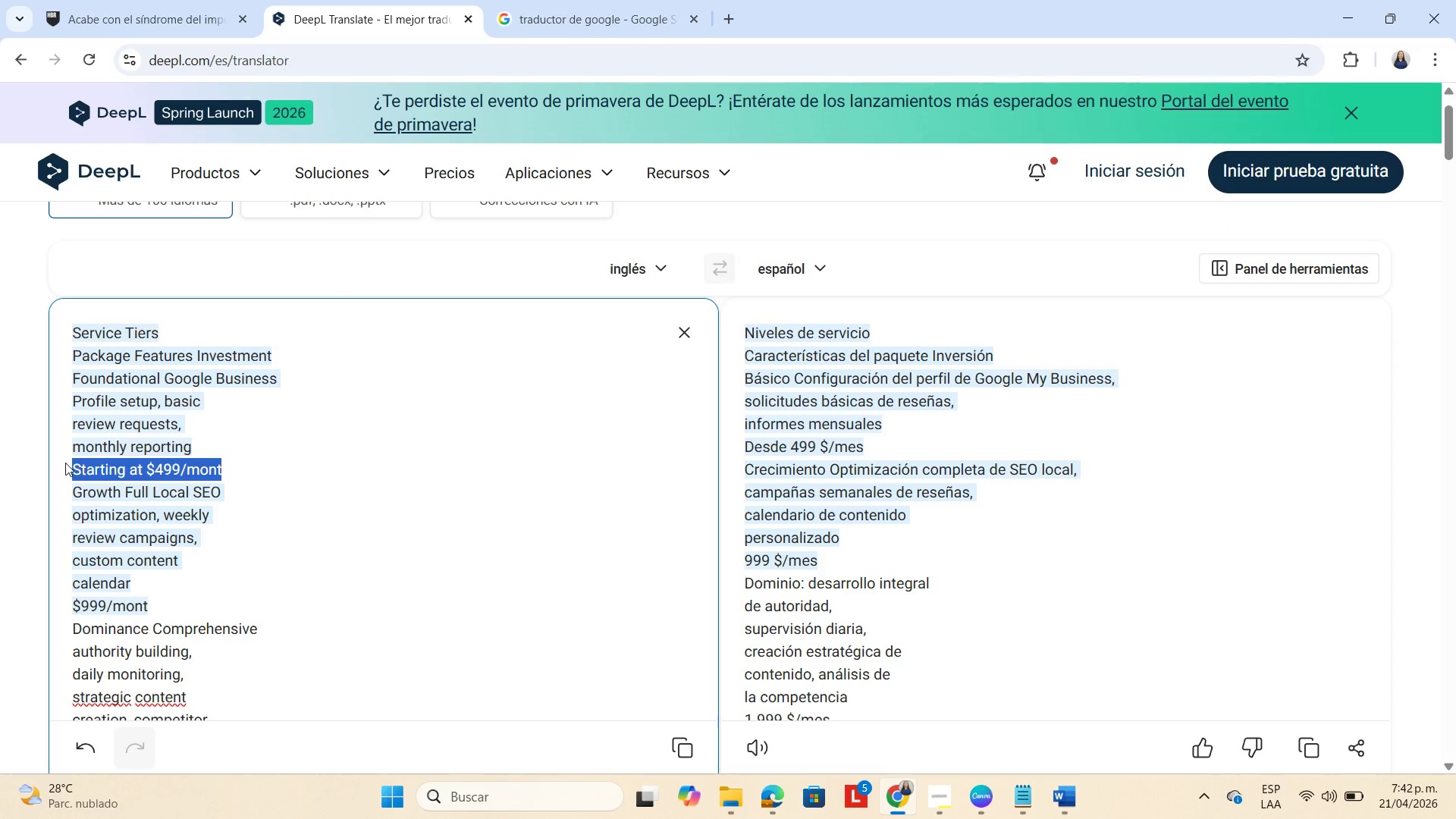 
key(Control+ControlLeft)
 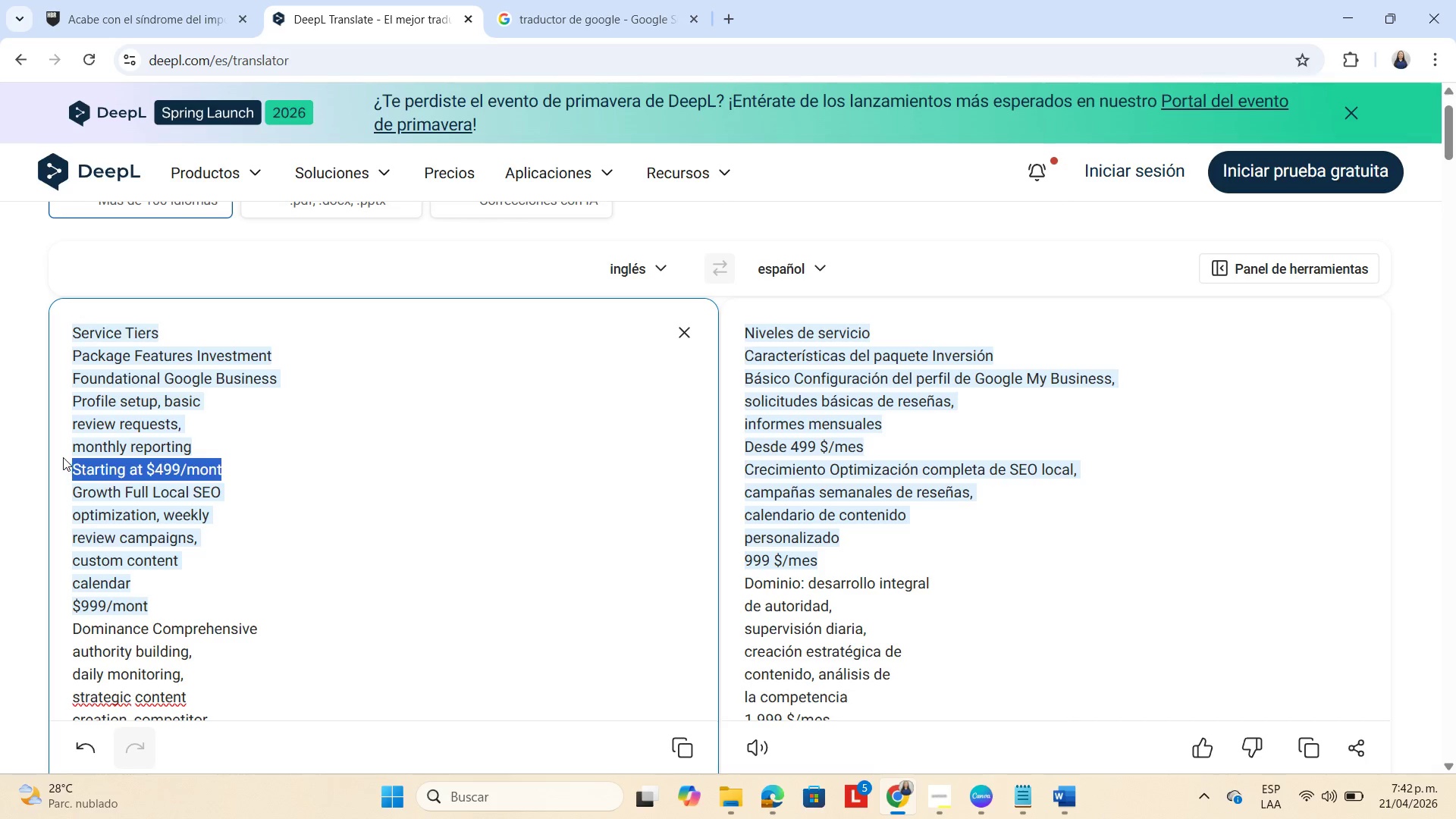 
key(Control+C)
 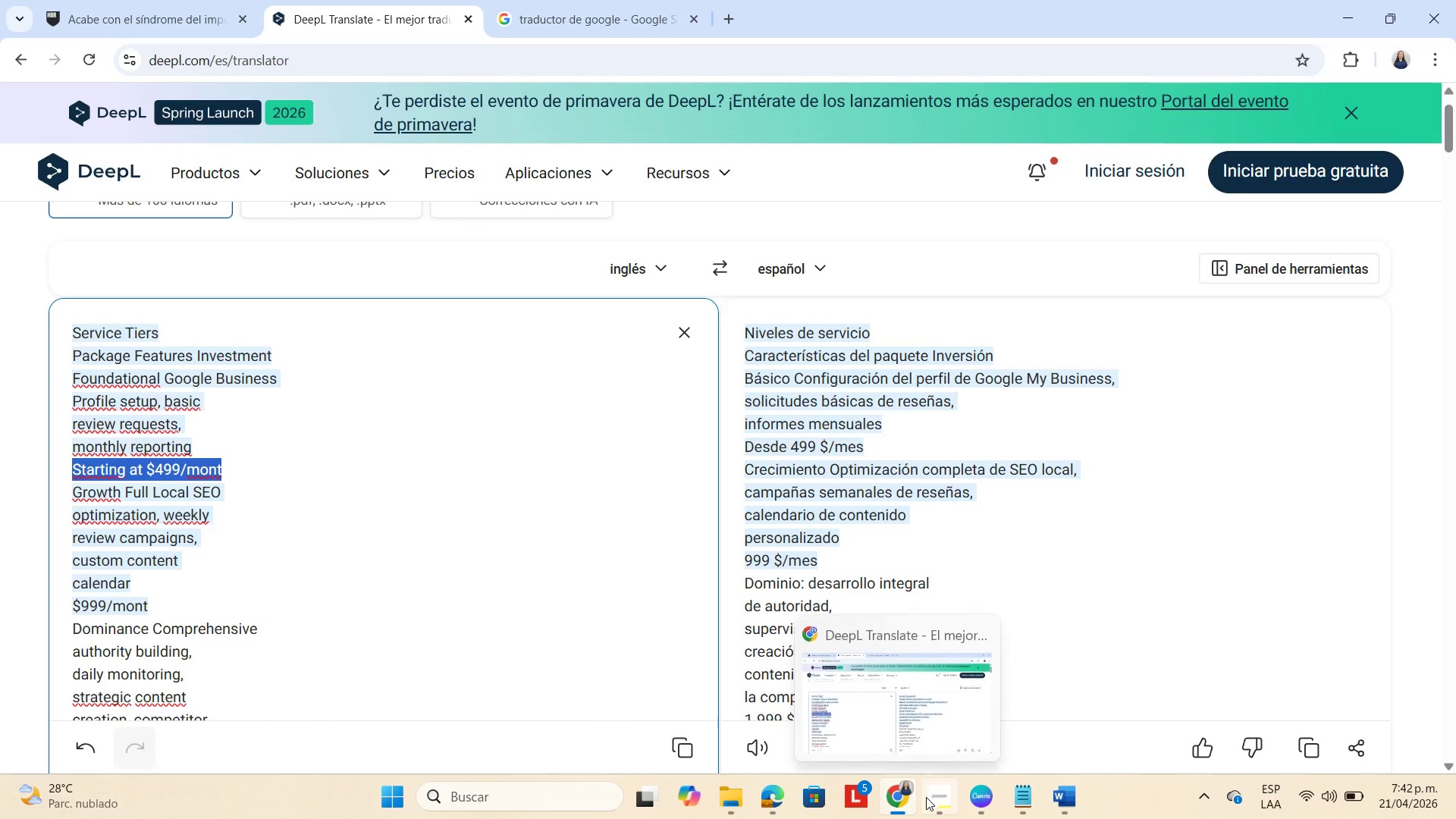 
left_click([982, 797])
 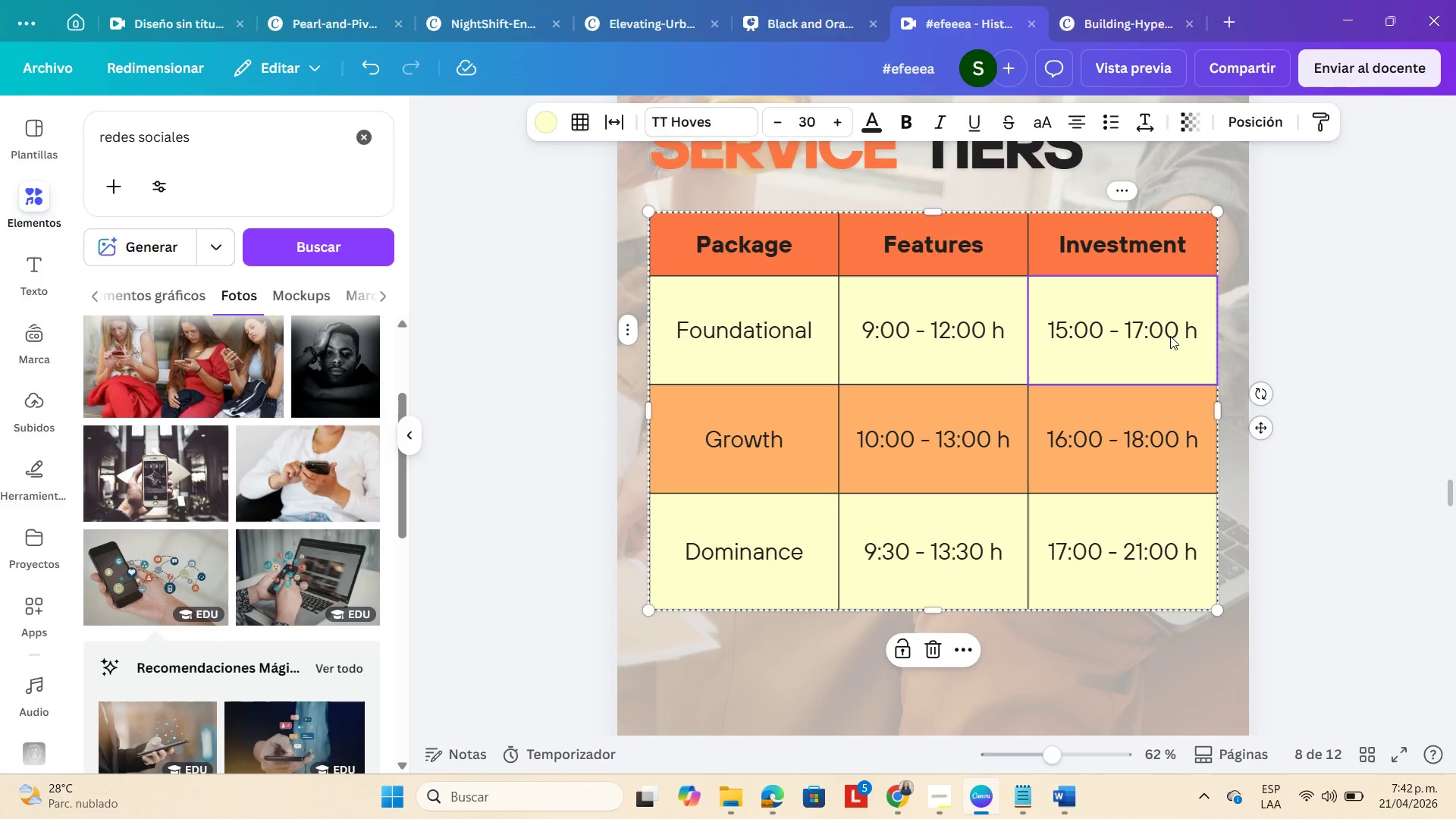 
double_click([1167, 322])
 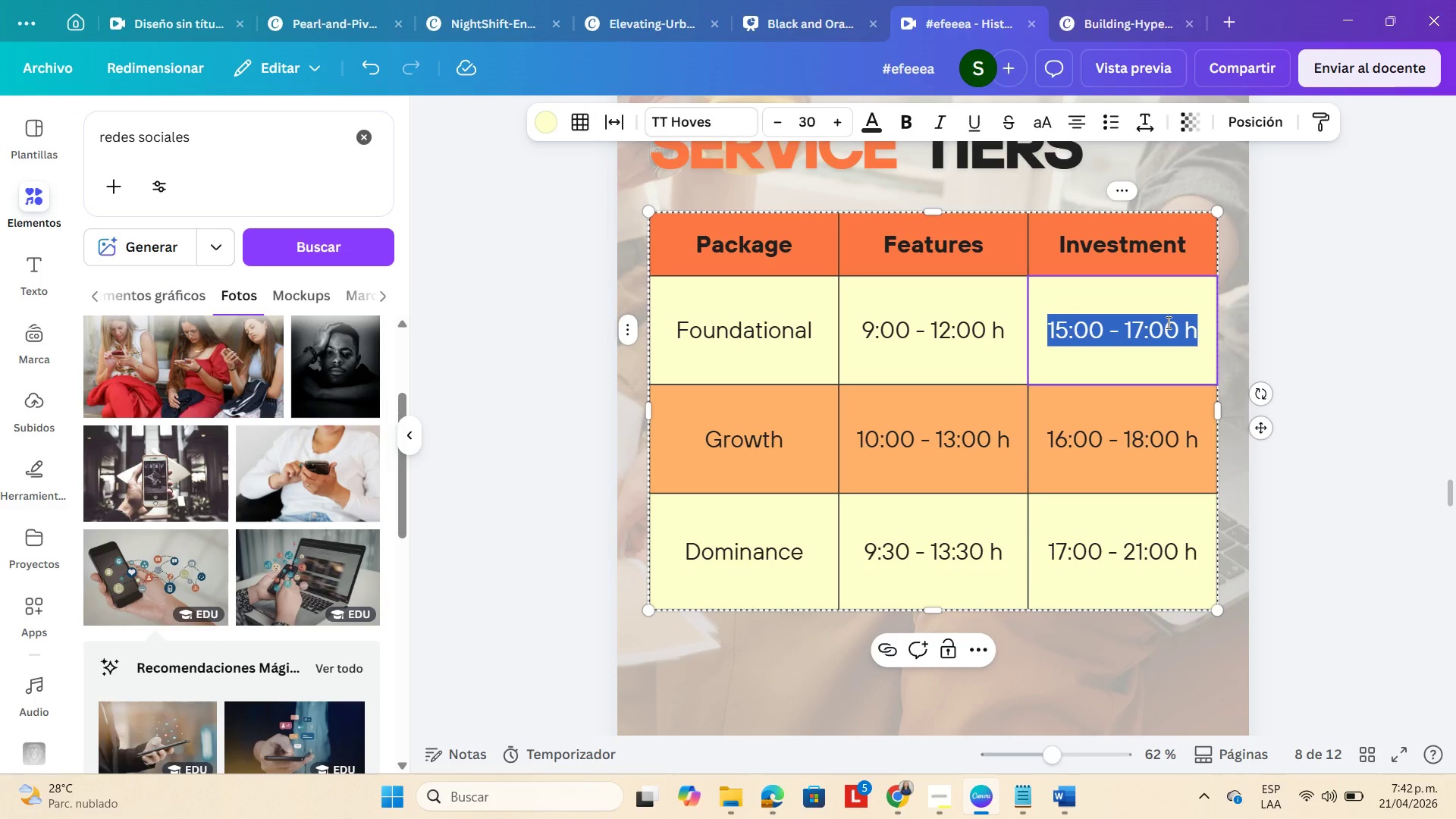 
key(Control+V)
 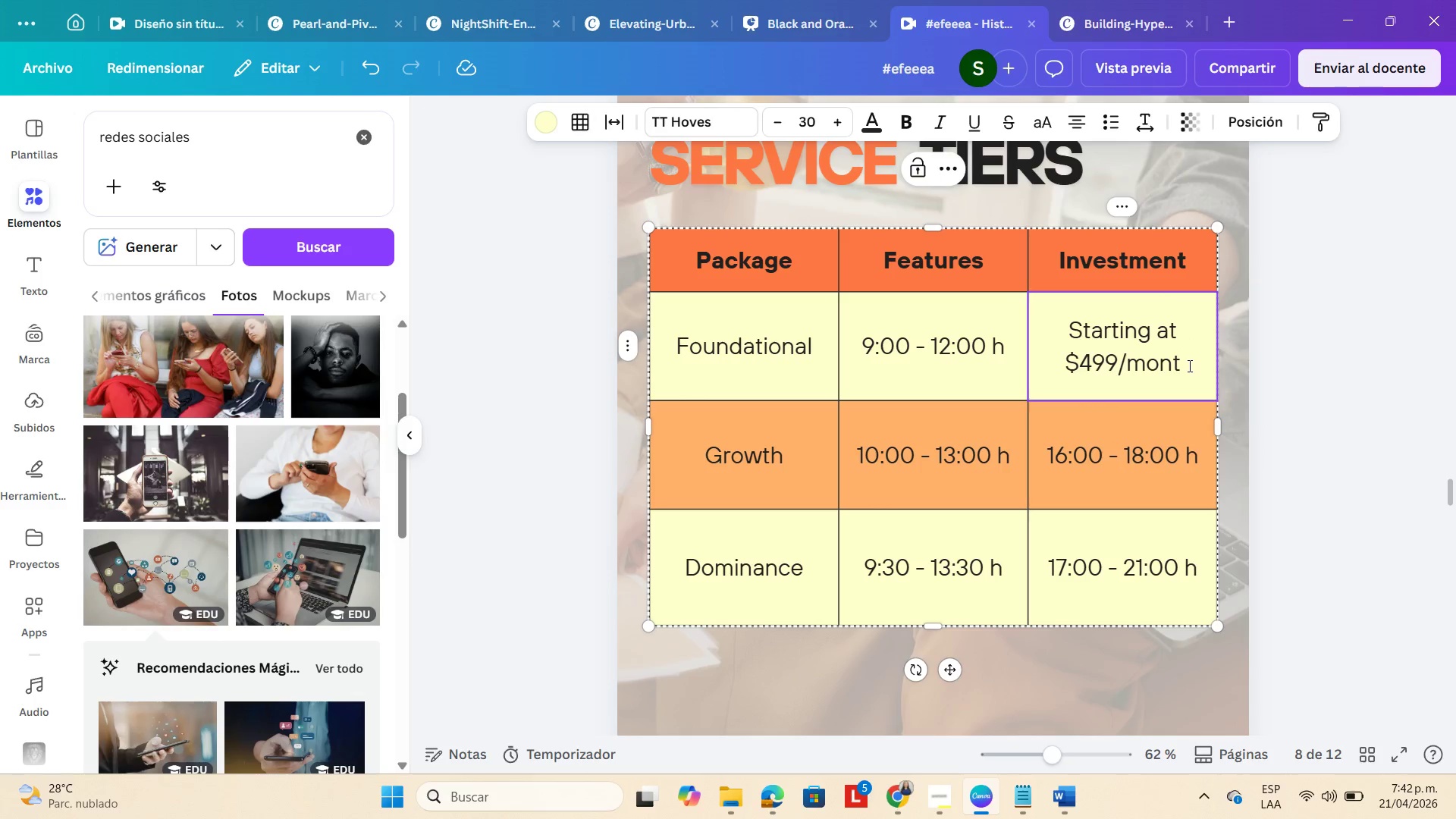 
wait(8.91)
 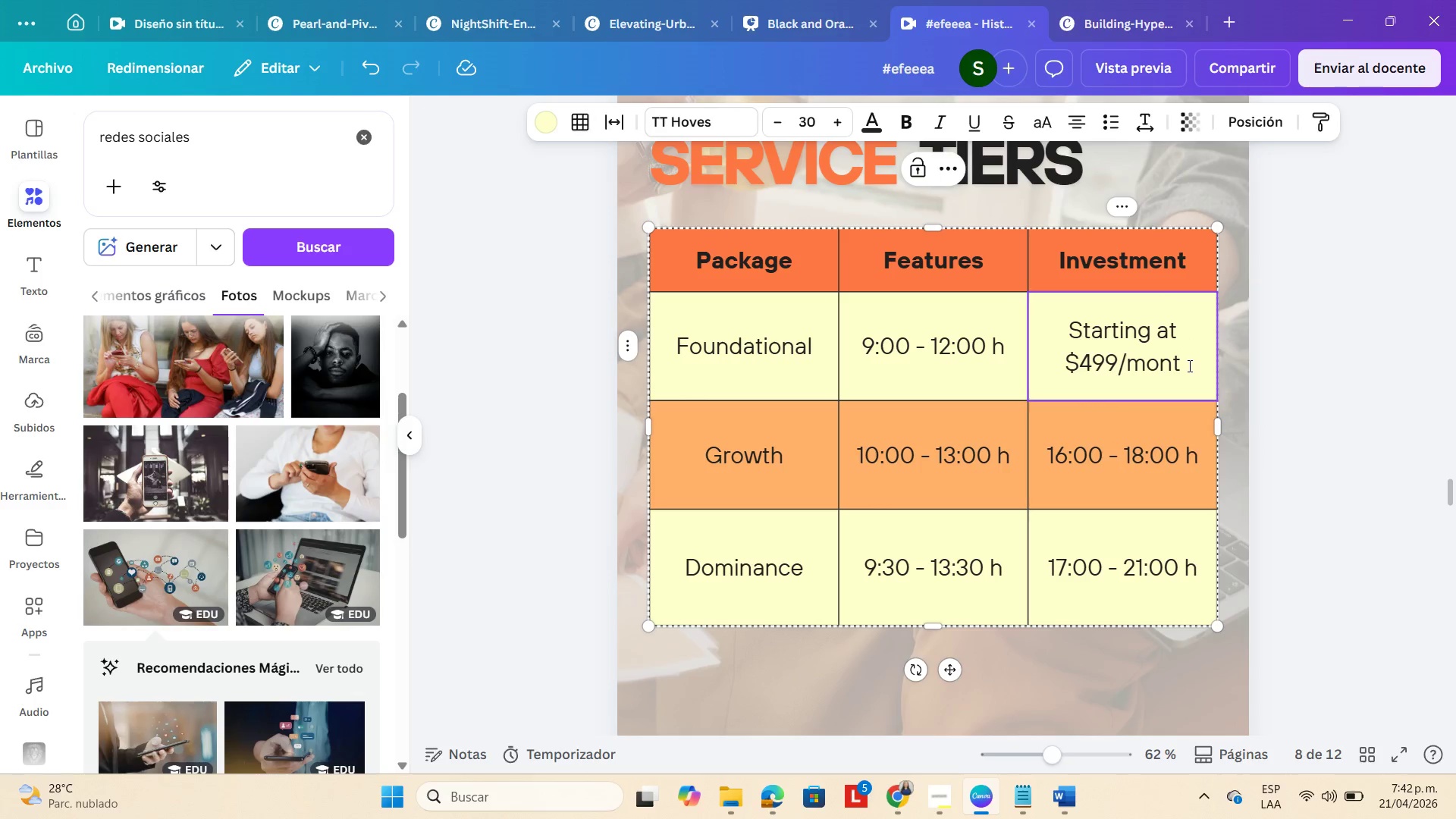 
left_click_drag(start_coordinate=[1186, 350], to_coordinate=[1065, 329])
 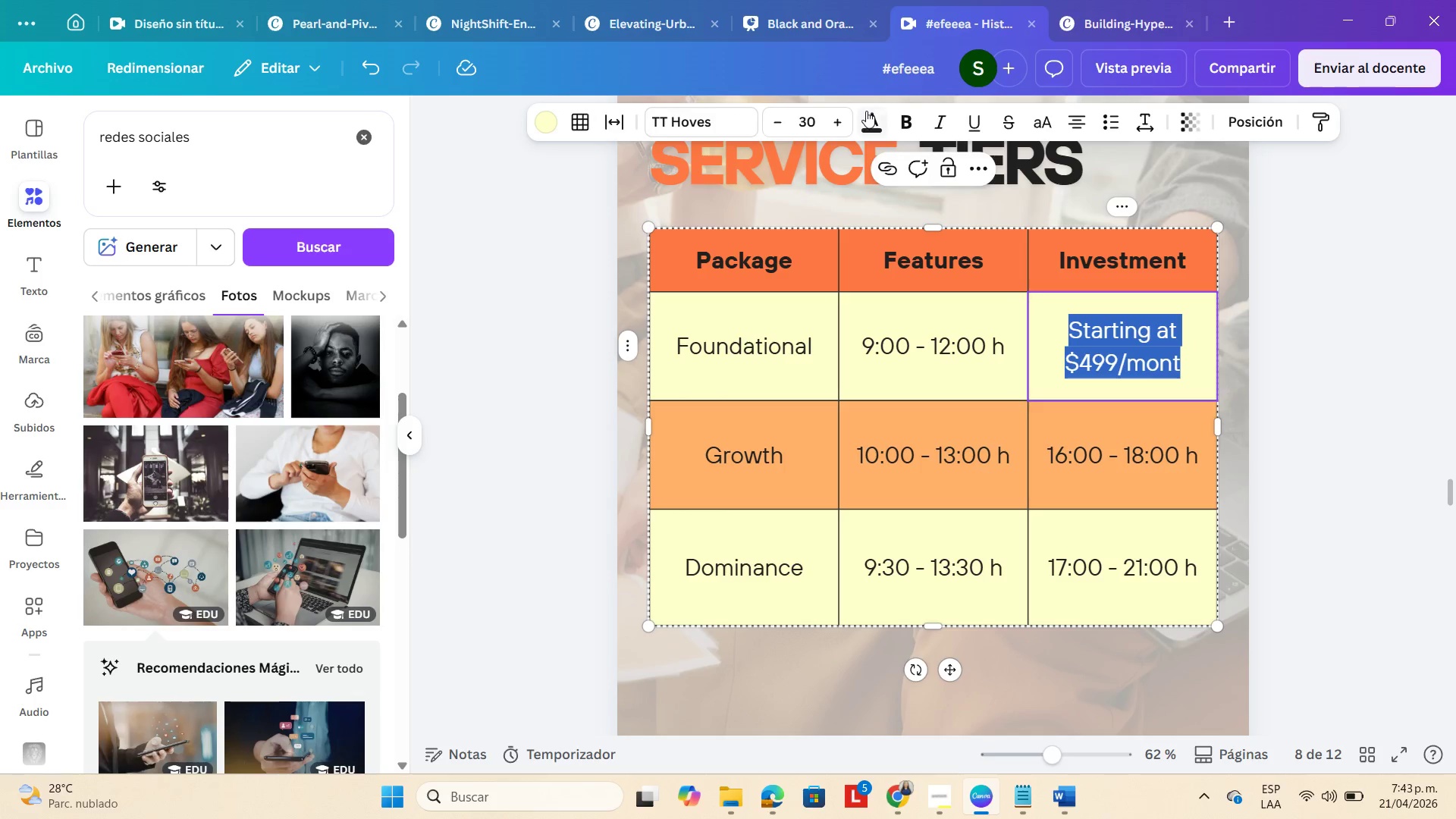 
left_click([871, 122])
 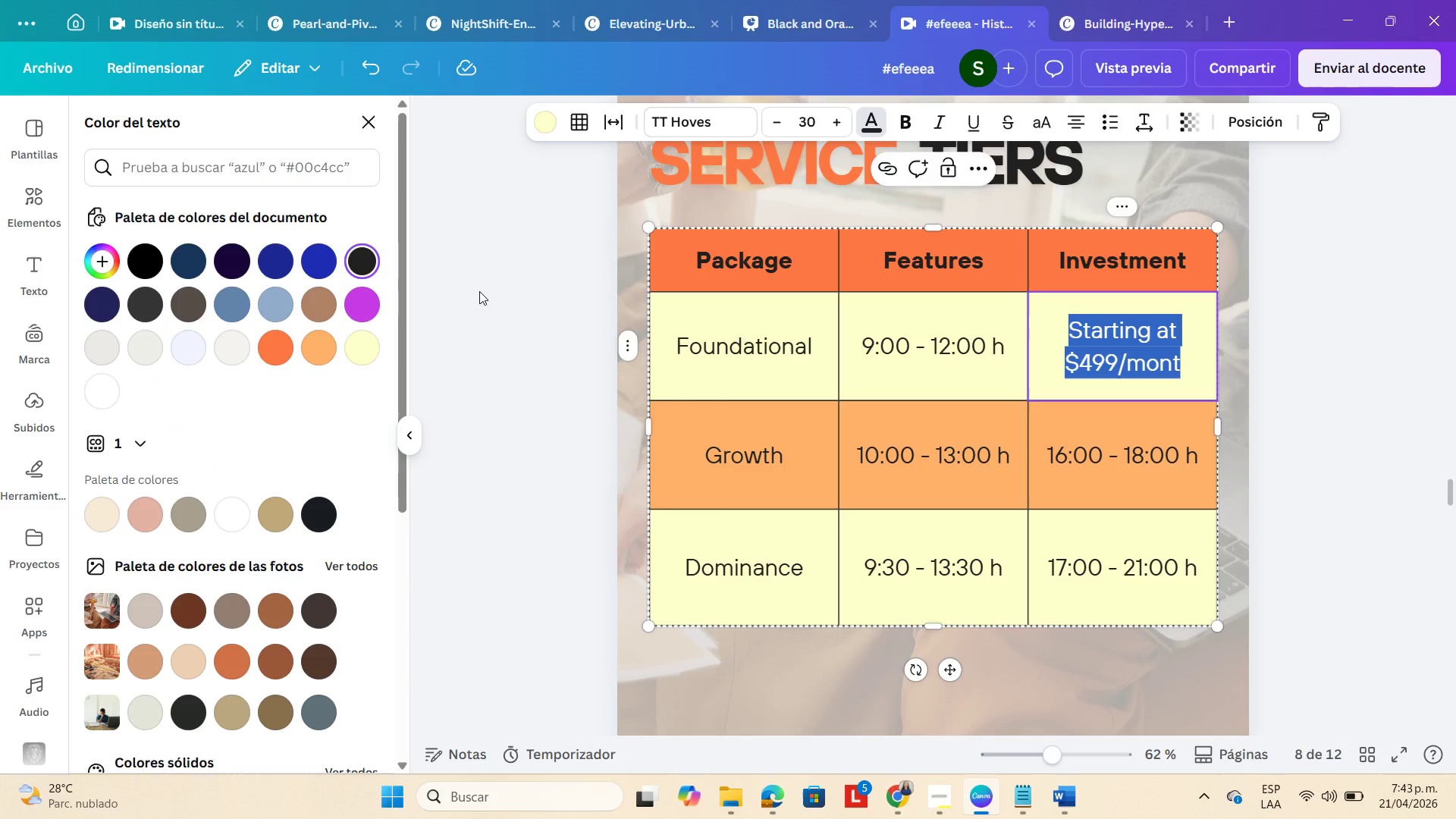 
wait(6.88)
 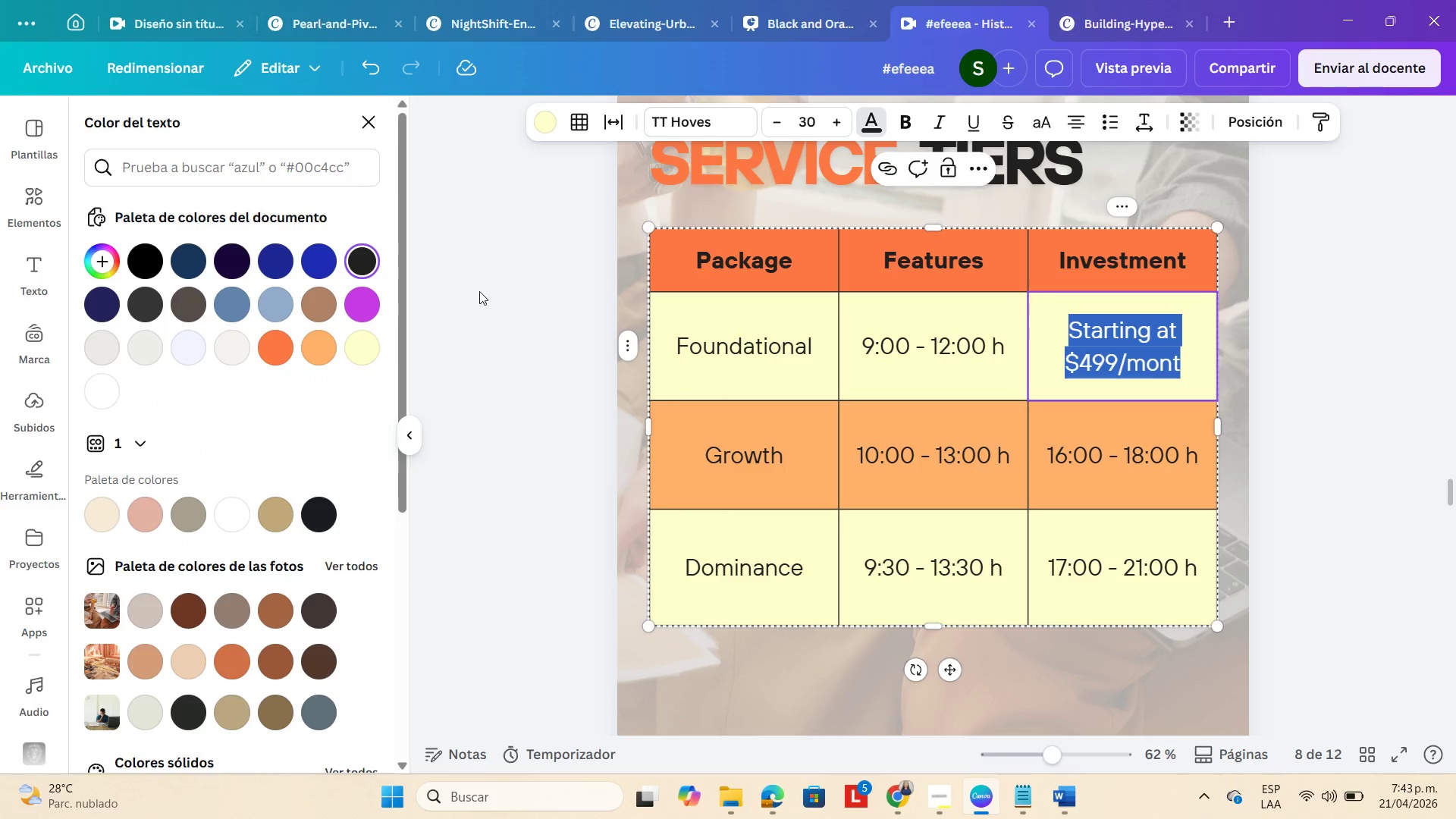 
left_click([265, 352])
 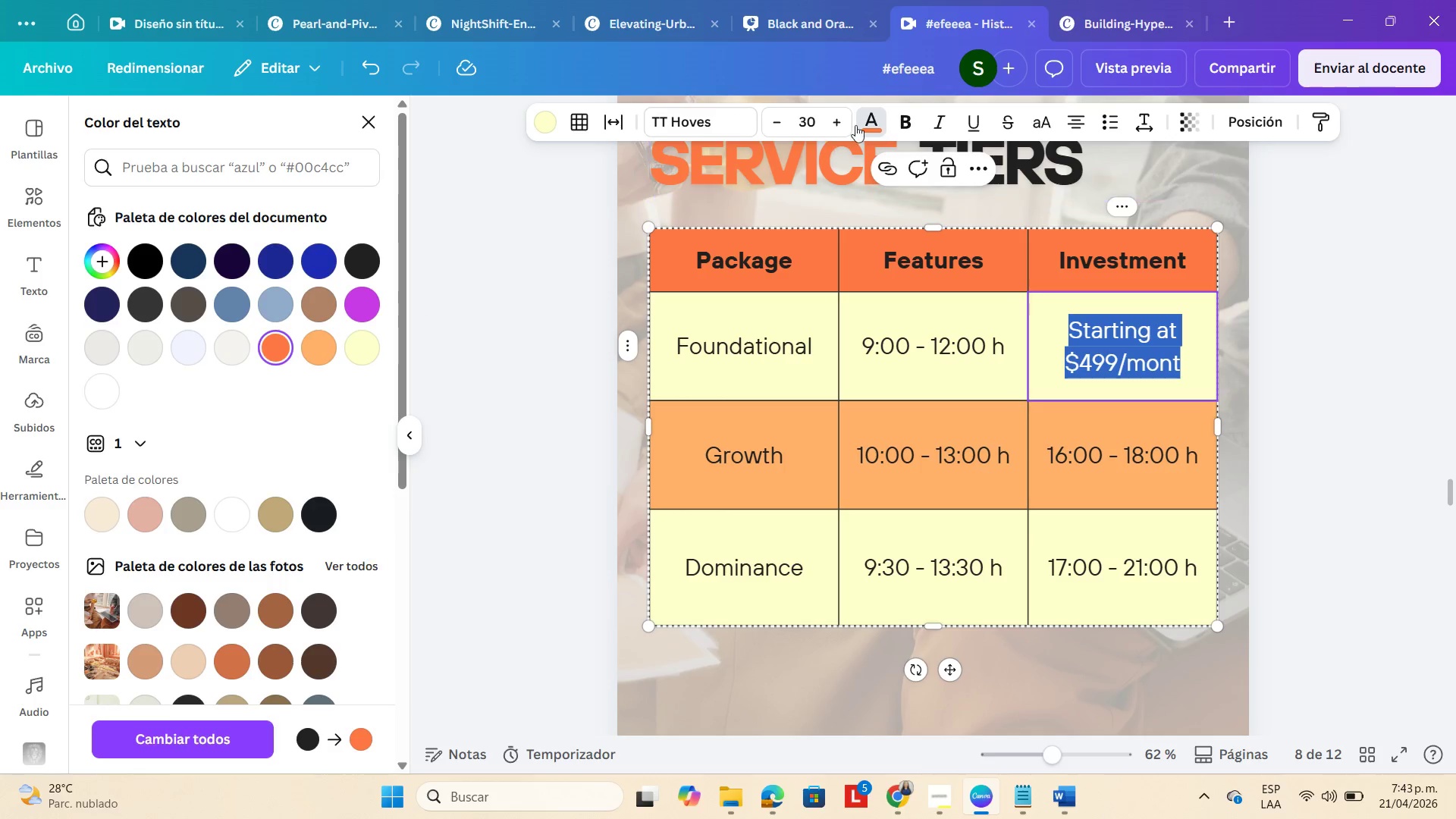 
left_click([899, 114])
 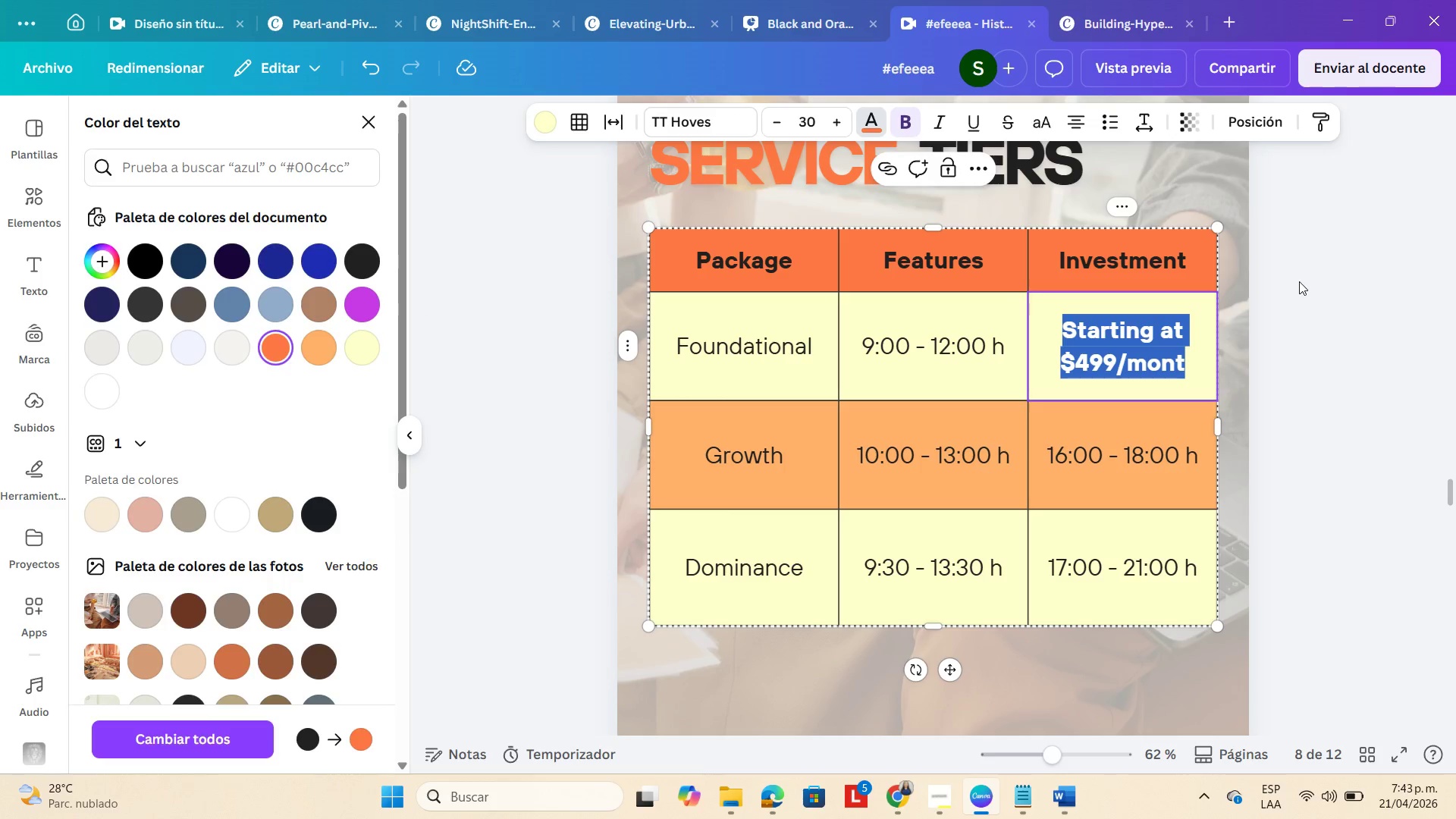 
double_click([1299, 281])
 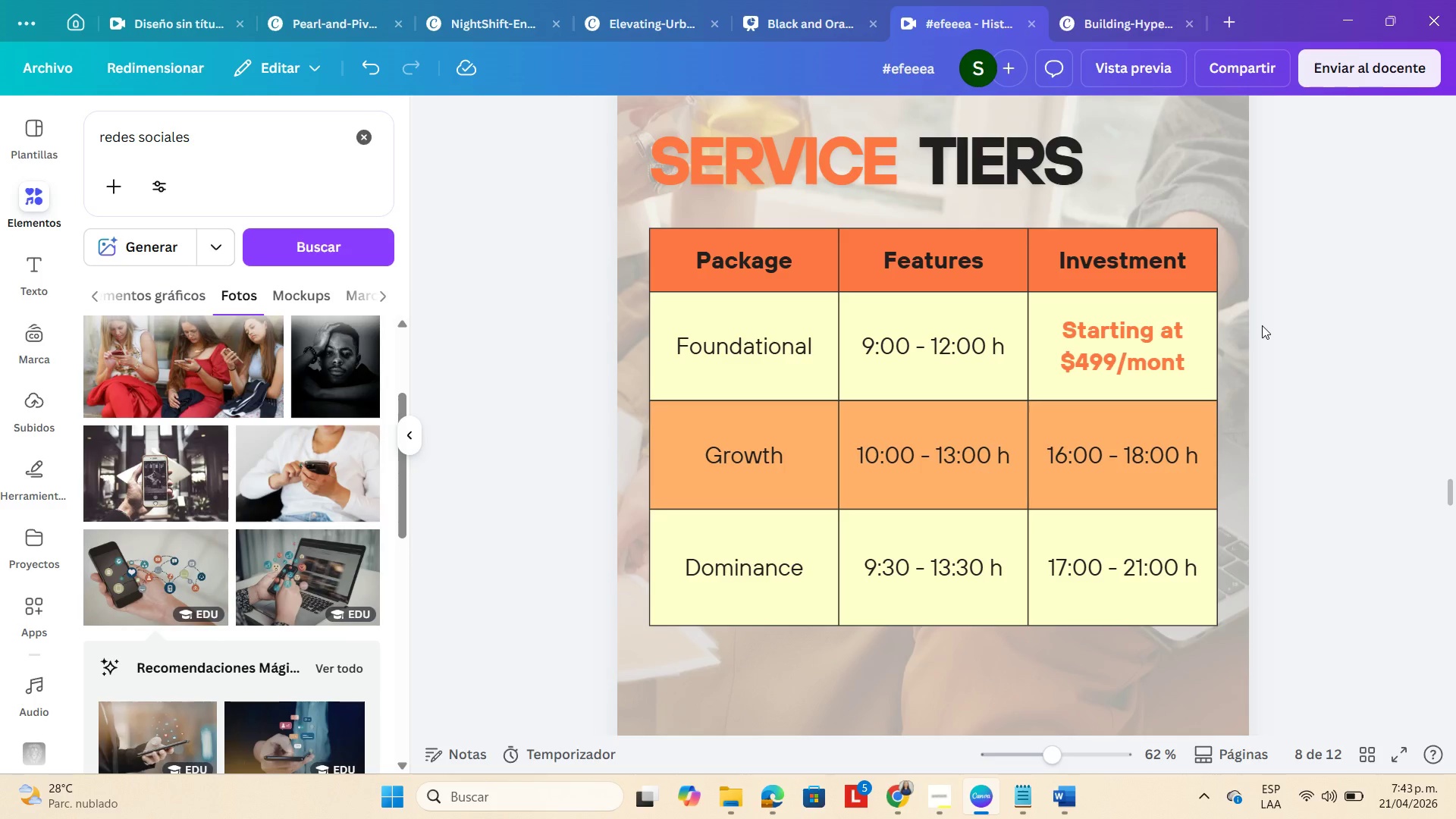 
wait(11.77)
 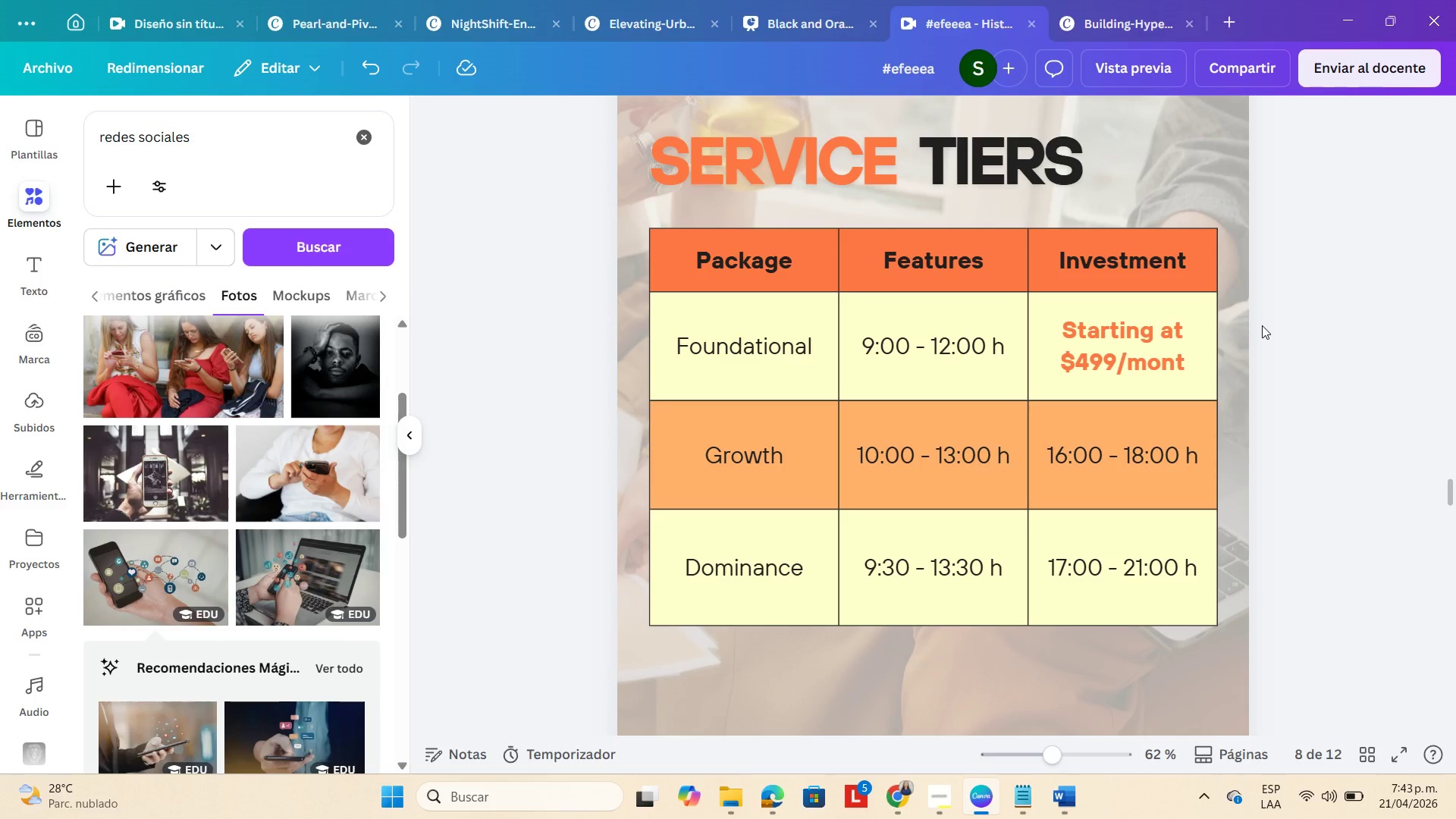 
mouse_move([739, 795])
 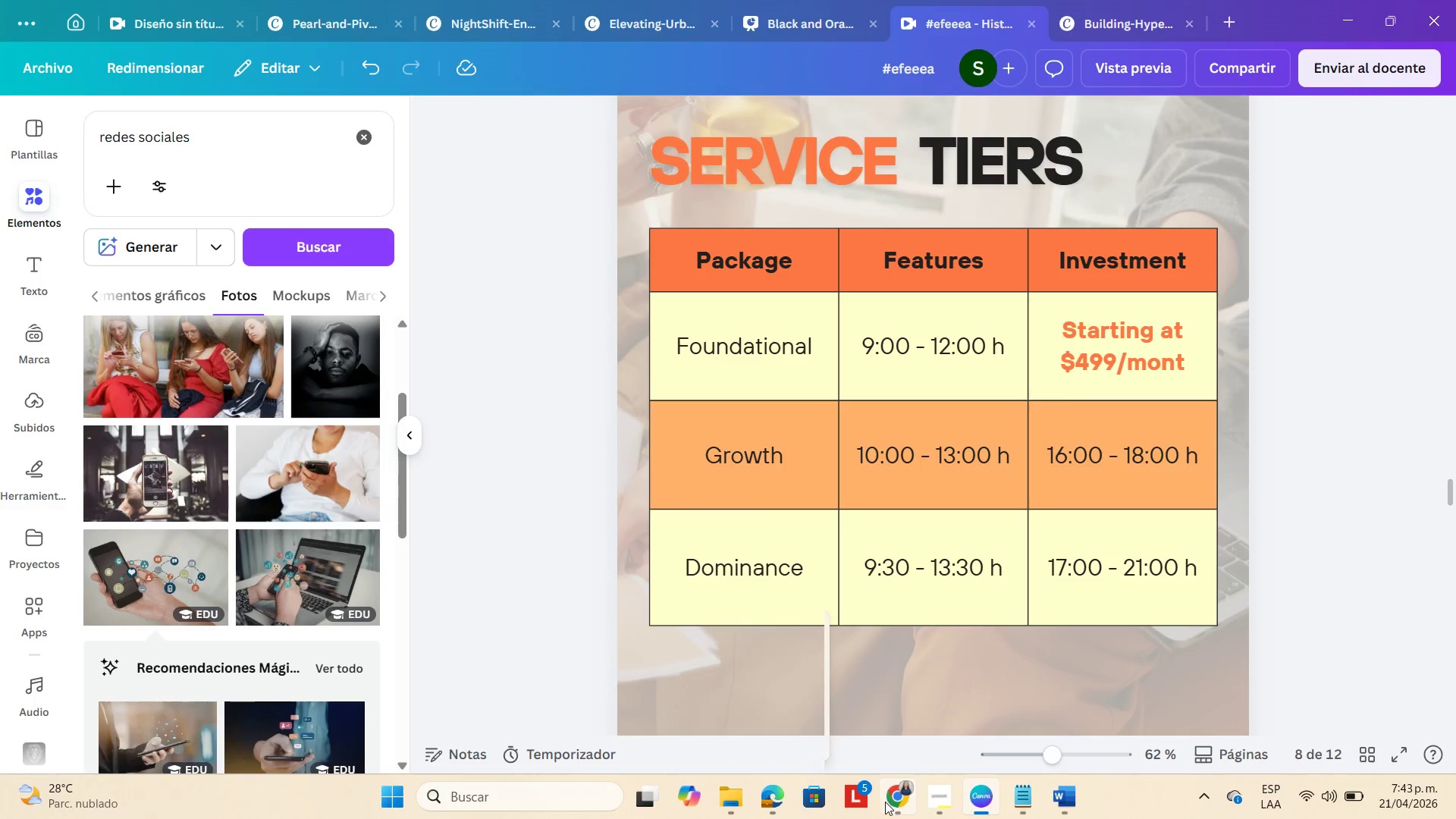 
left_click([896, 799])
 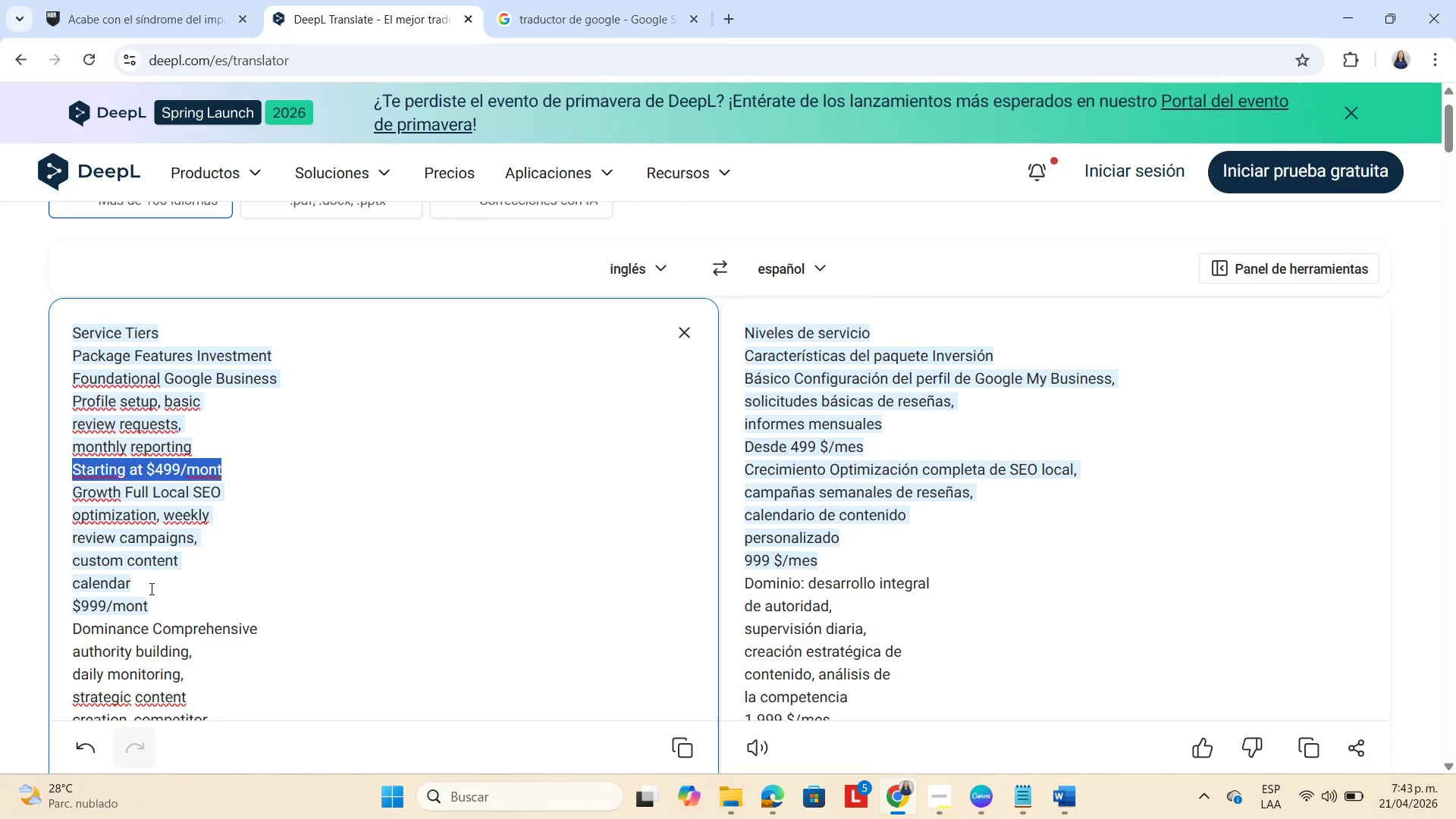 
left_click_drag(start_coordinate=[149, 607], to_coordinate=[61, 603])
 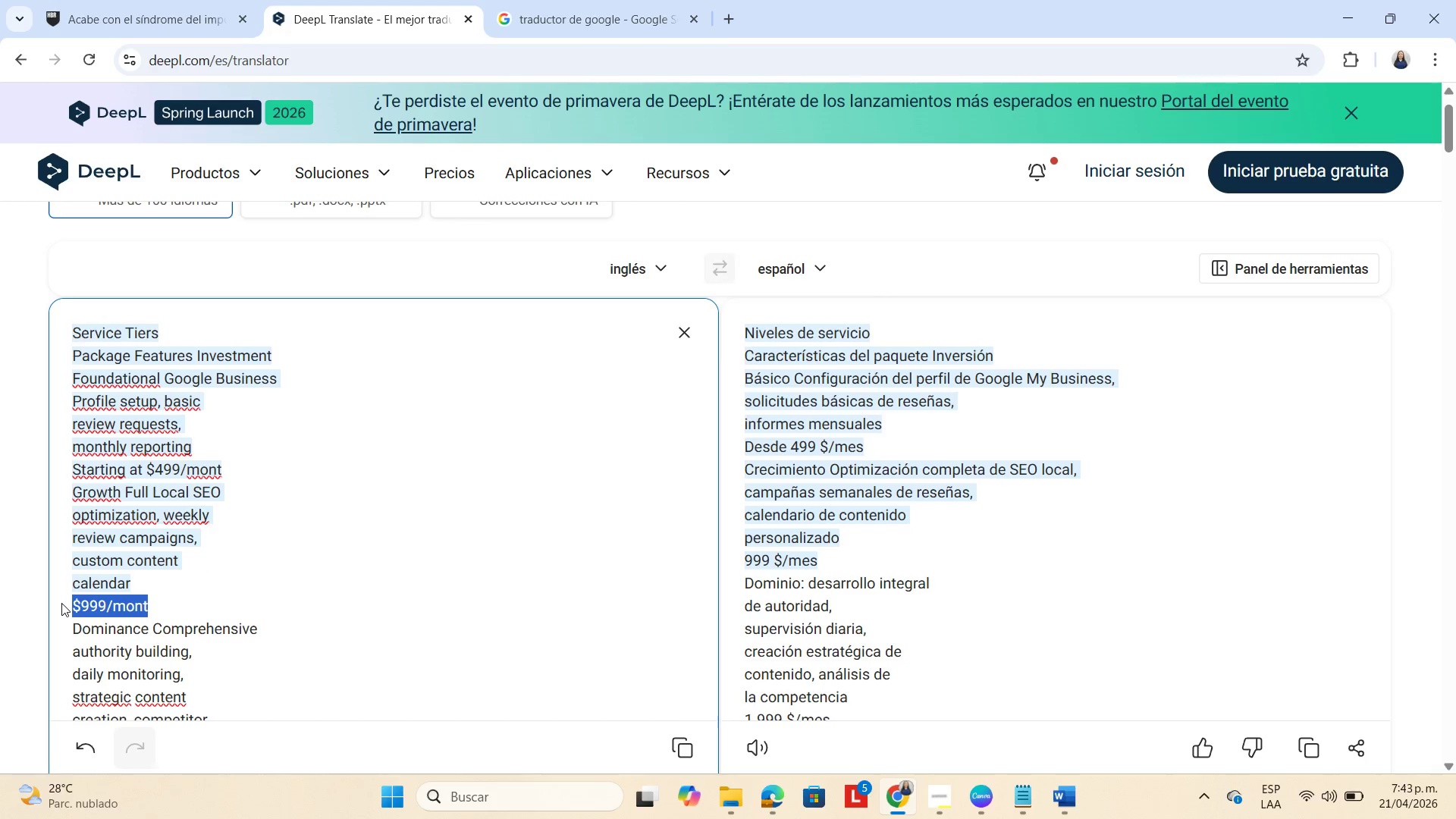 
key(Control+C)
 